 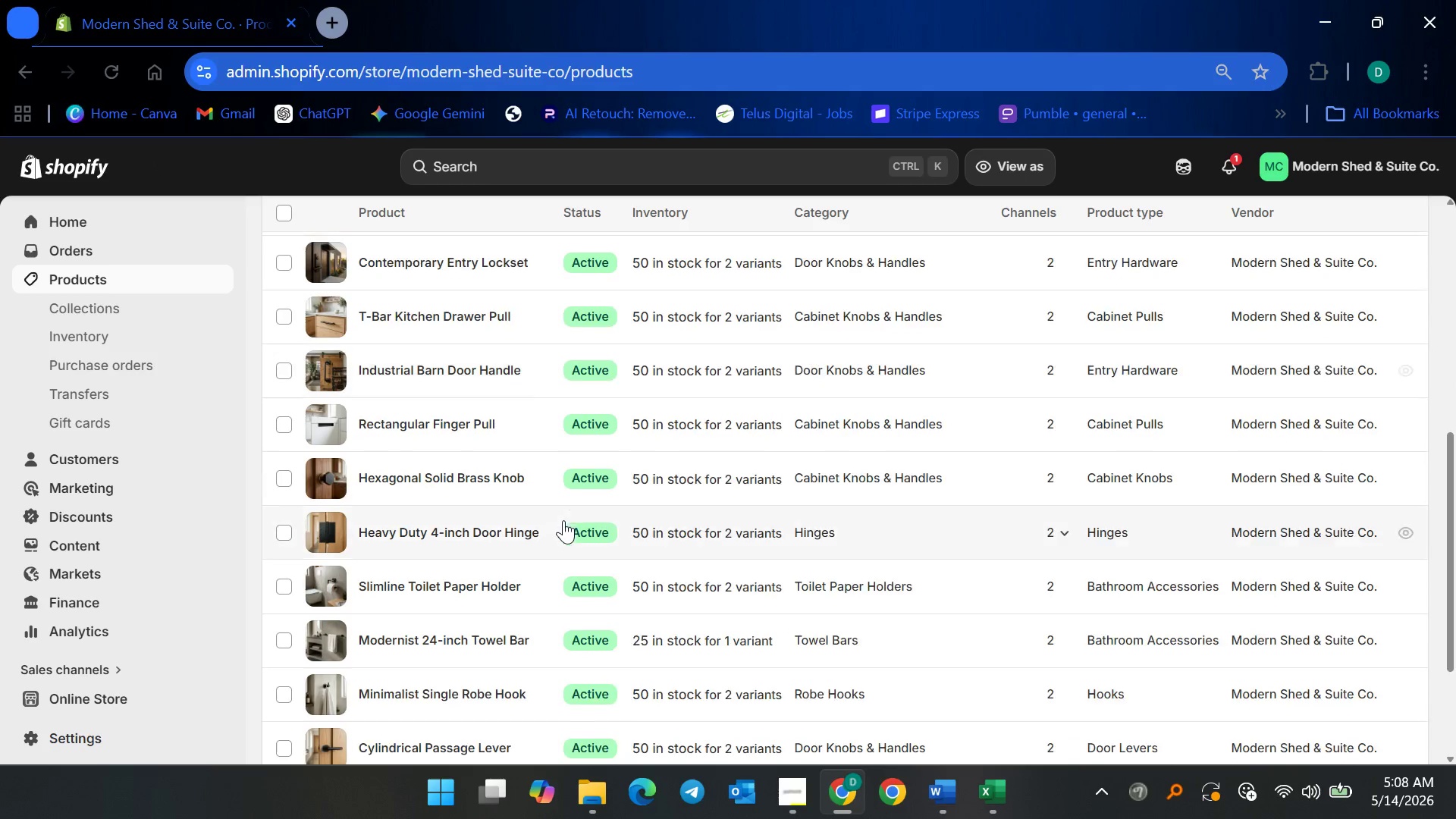 
scroll: coordinate [552, 546], scroll_direction: up, amount: 9.0
 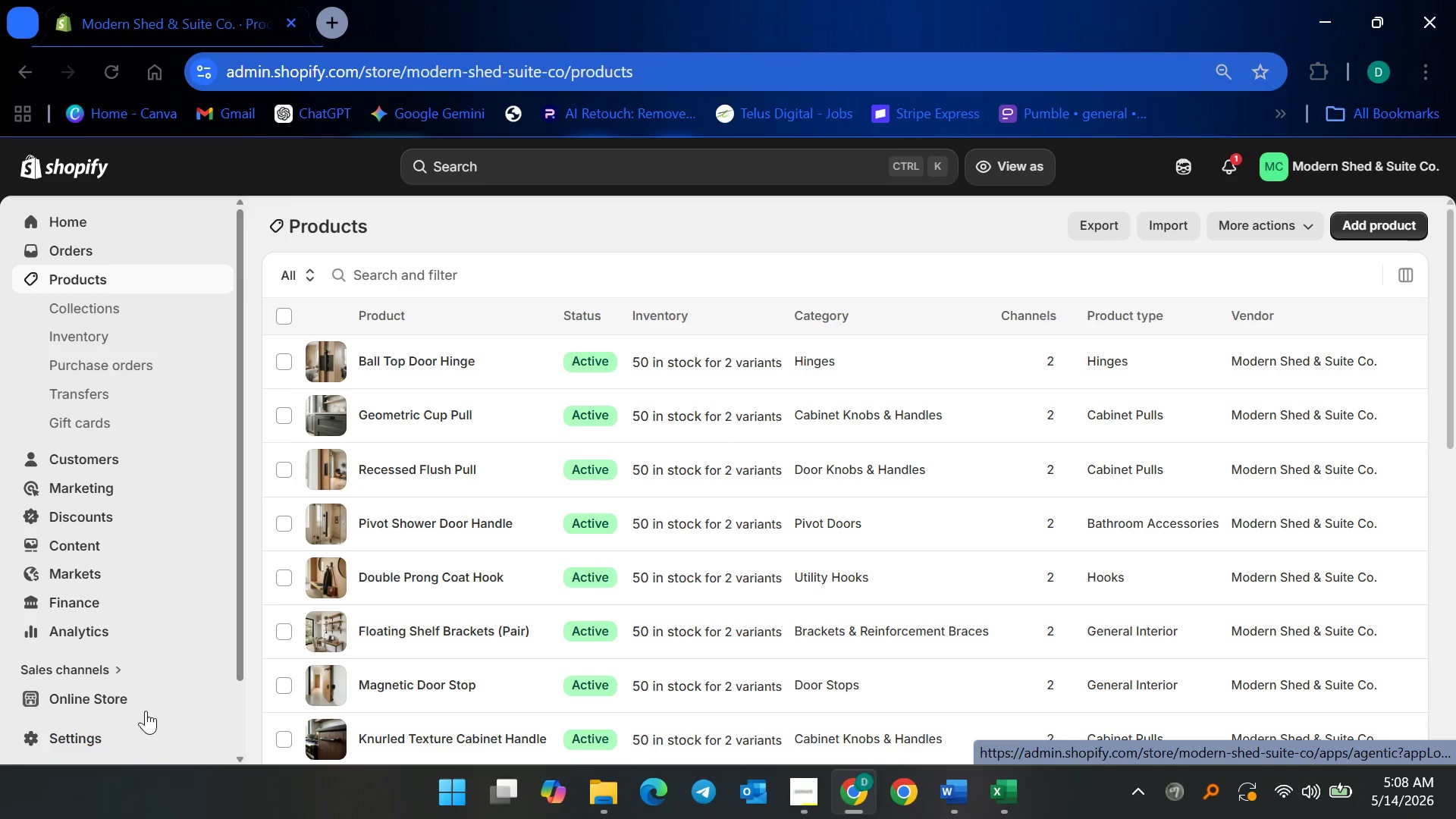 
wait(6.74)
 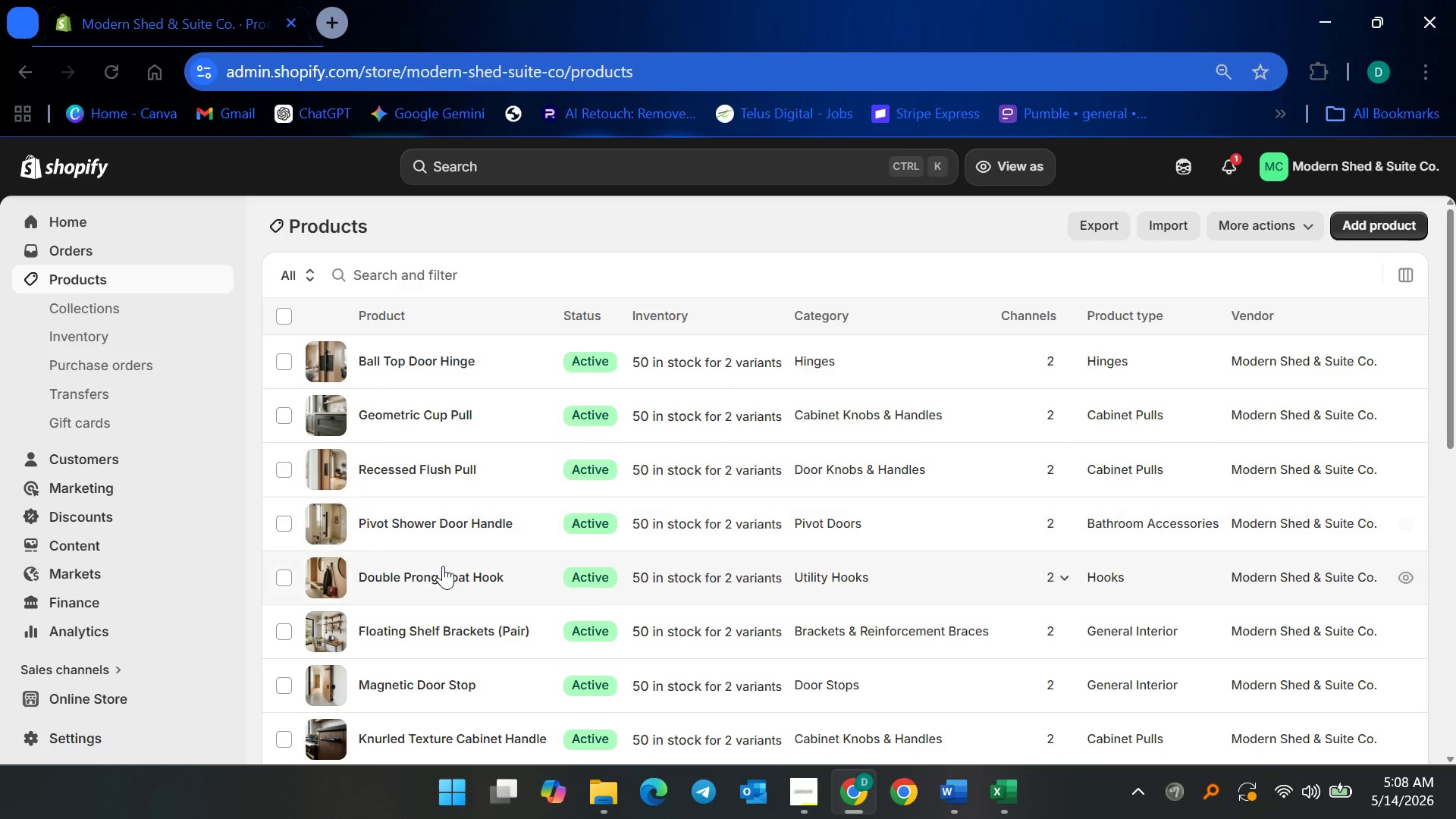 
left_click([103, 306])
 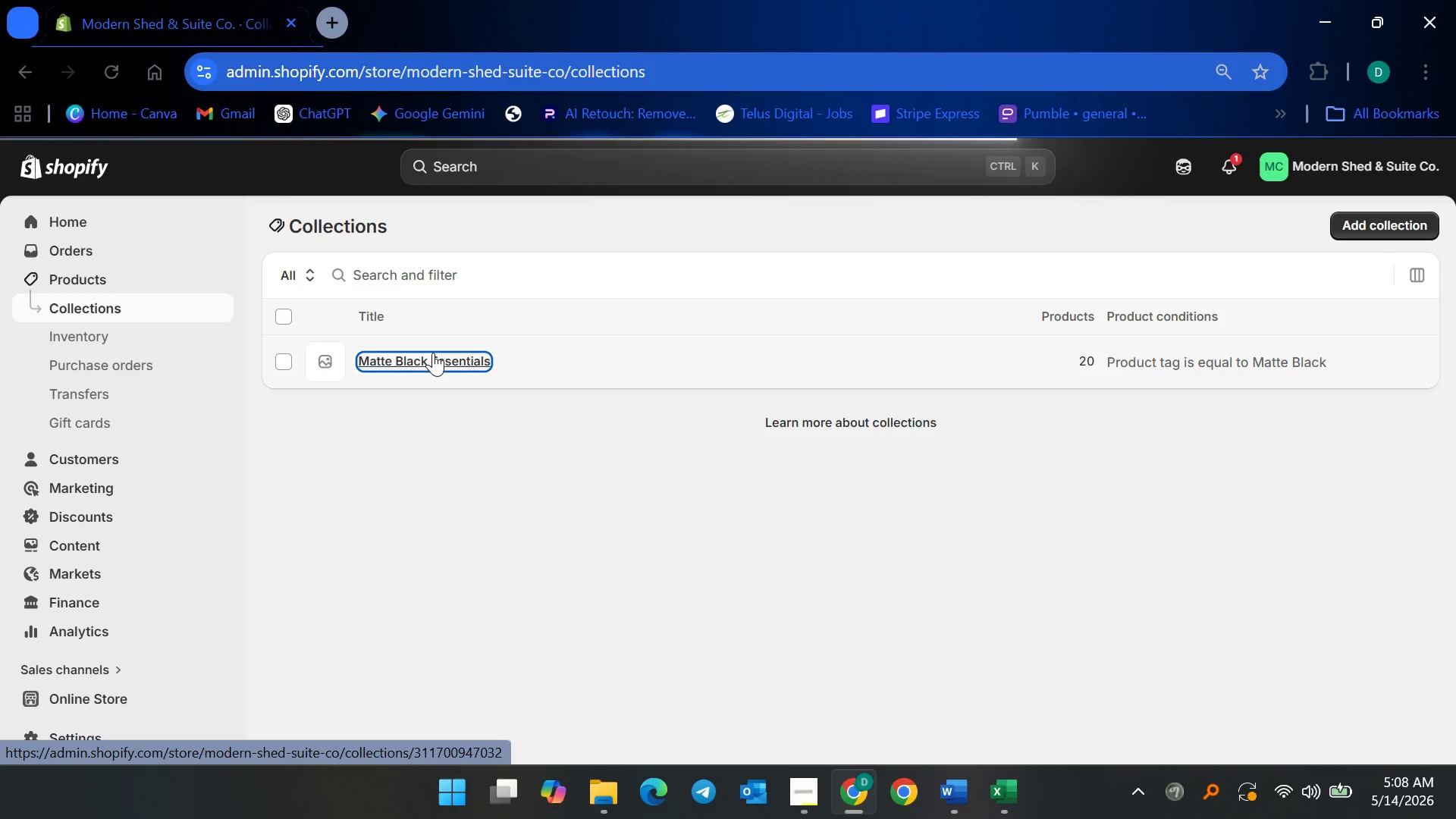 
wait(7.47)
 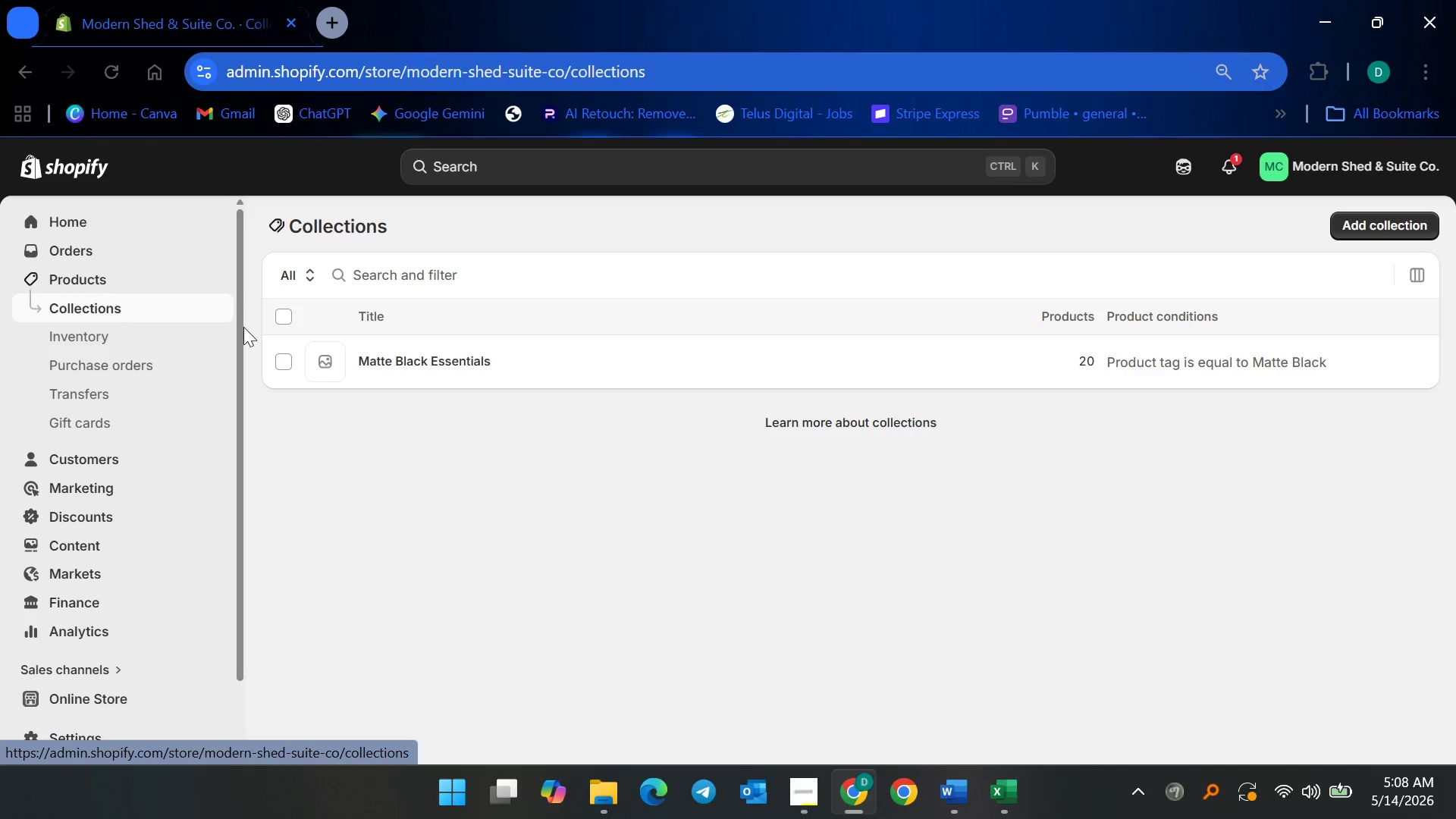 
scroll: coordinate [821, 576], scroll_direction: down, amount: 26.0
 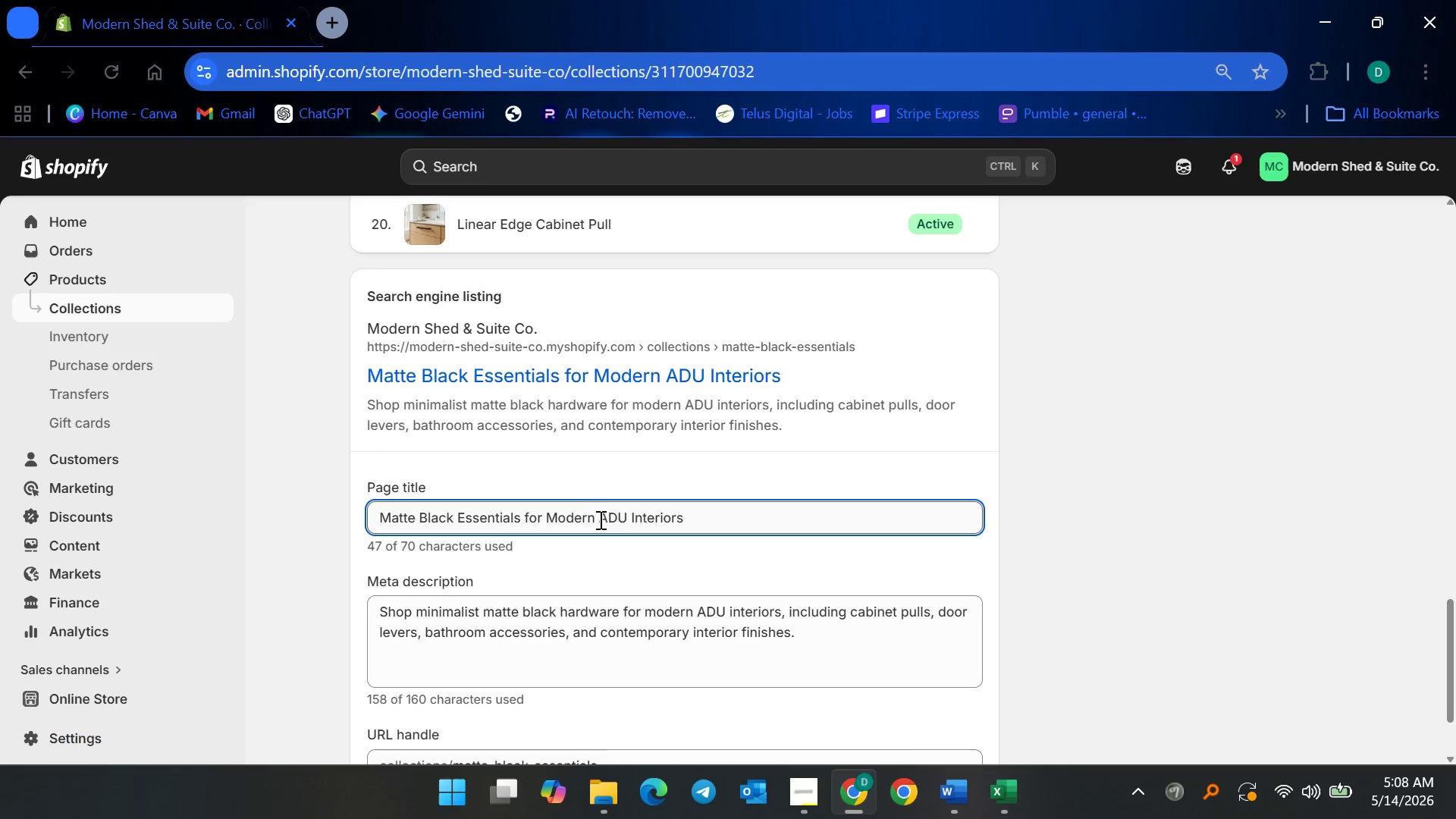 
scroll: coordinate [627, 698], scroll_direction: down, amount: 3.0
 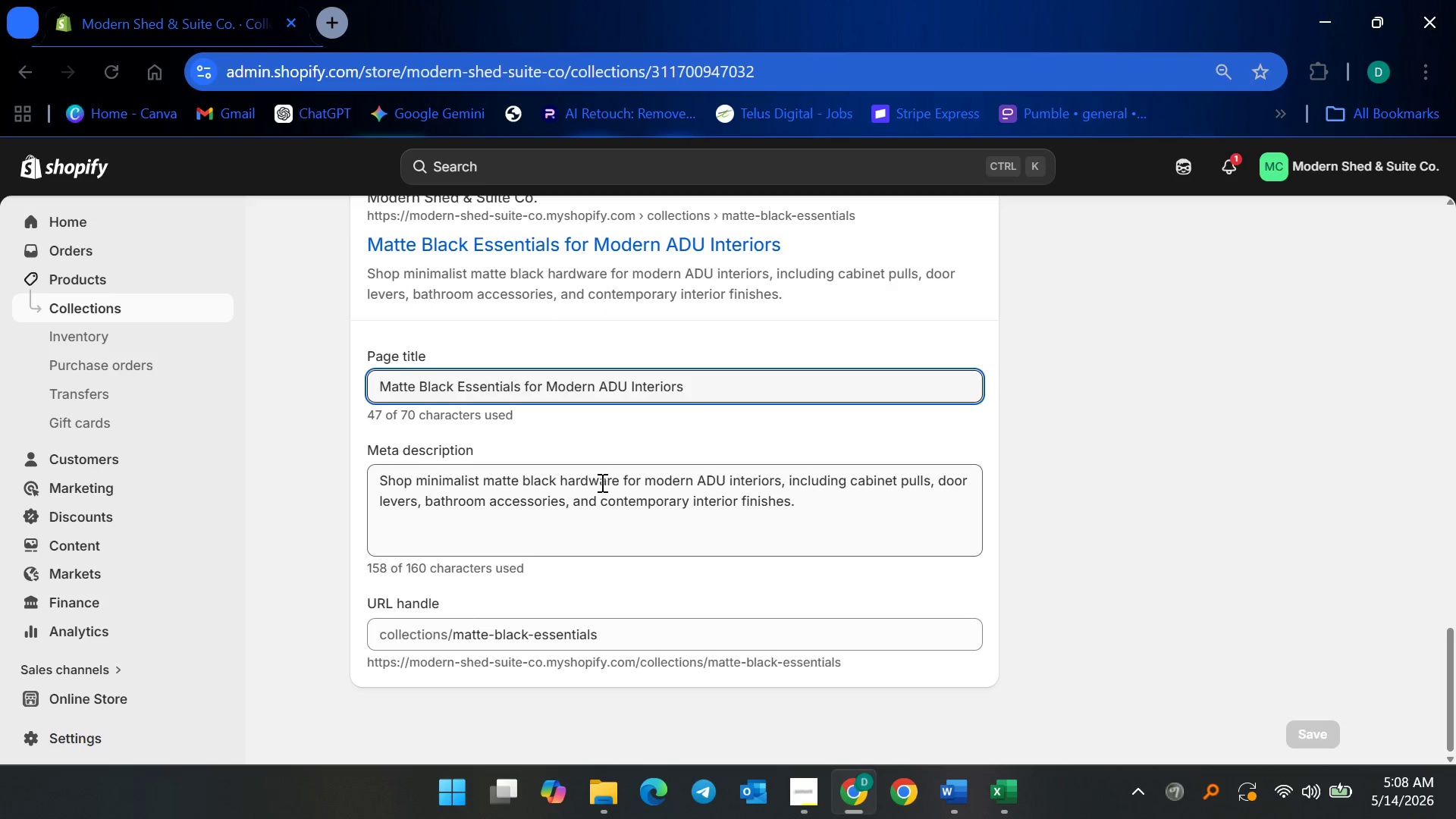 
left_click([84, 309])
 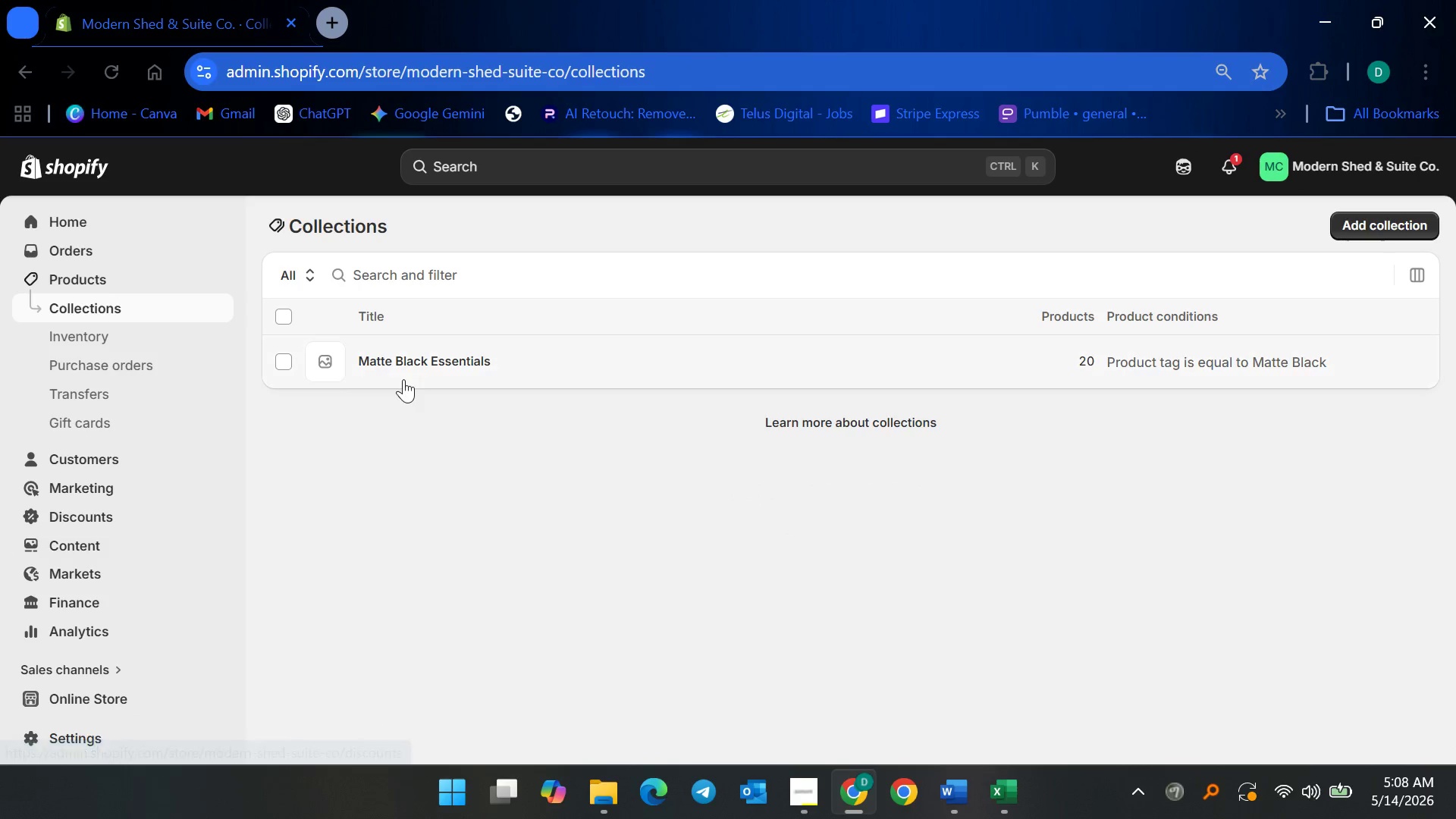 
left_click([122, 550])
 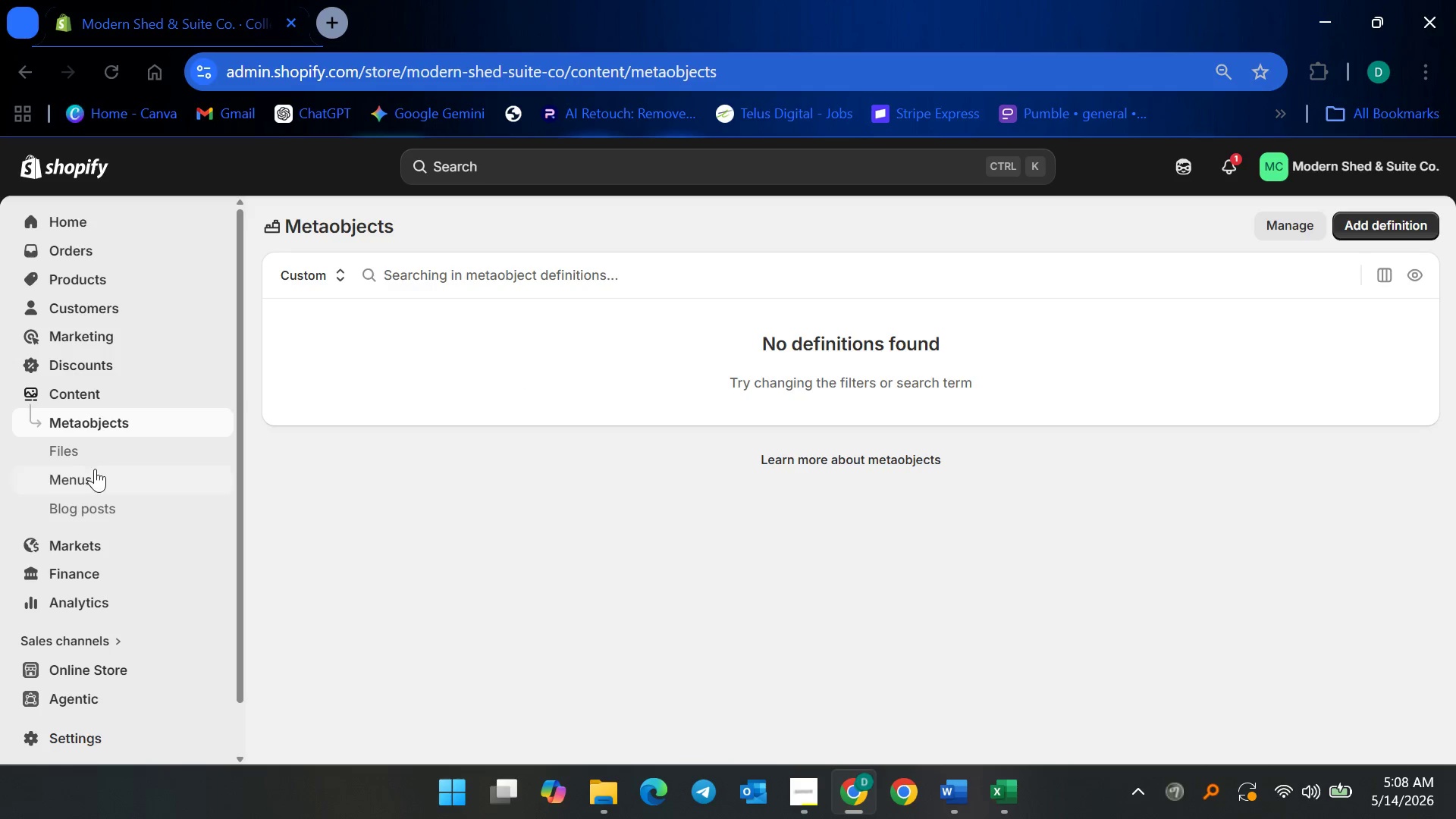 
mouse_move([554, 439])
 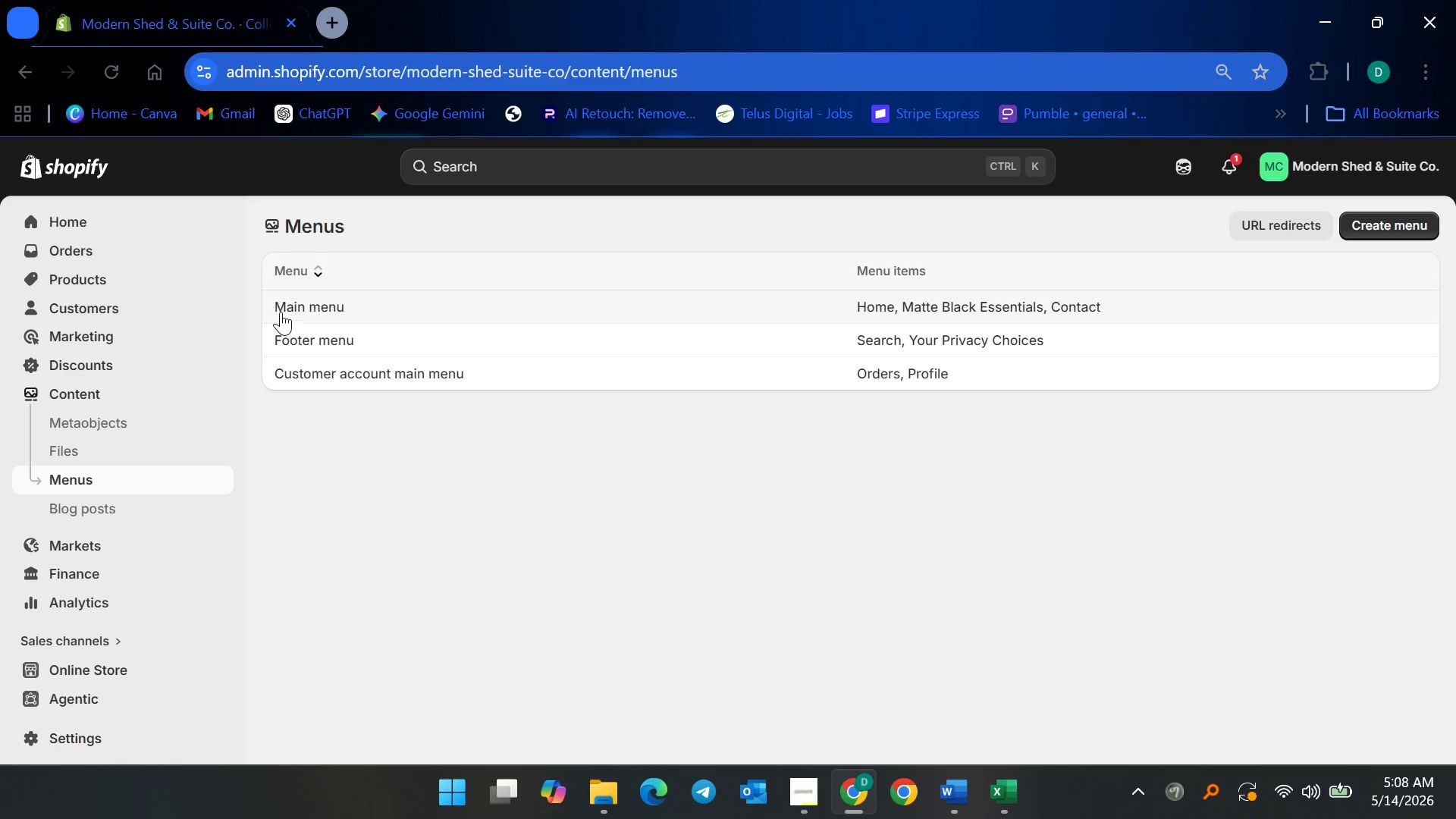 
left_click([287, 309])
 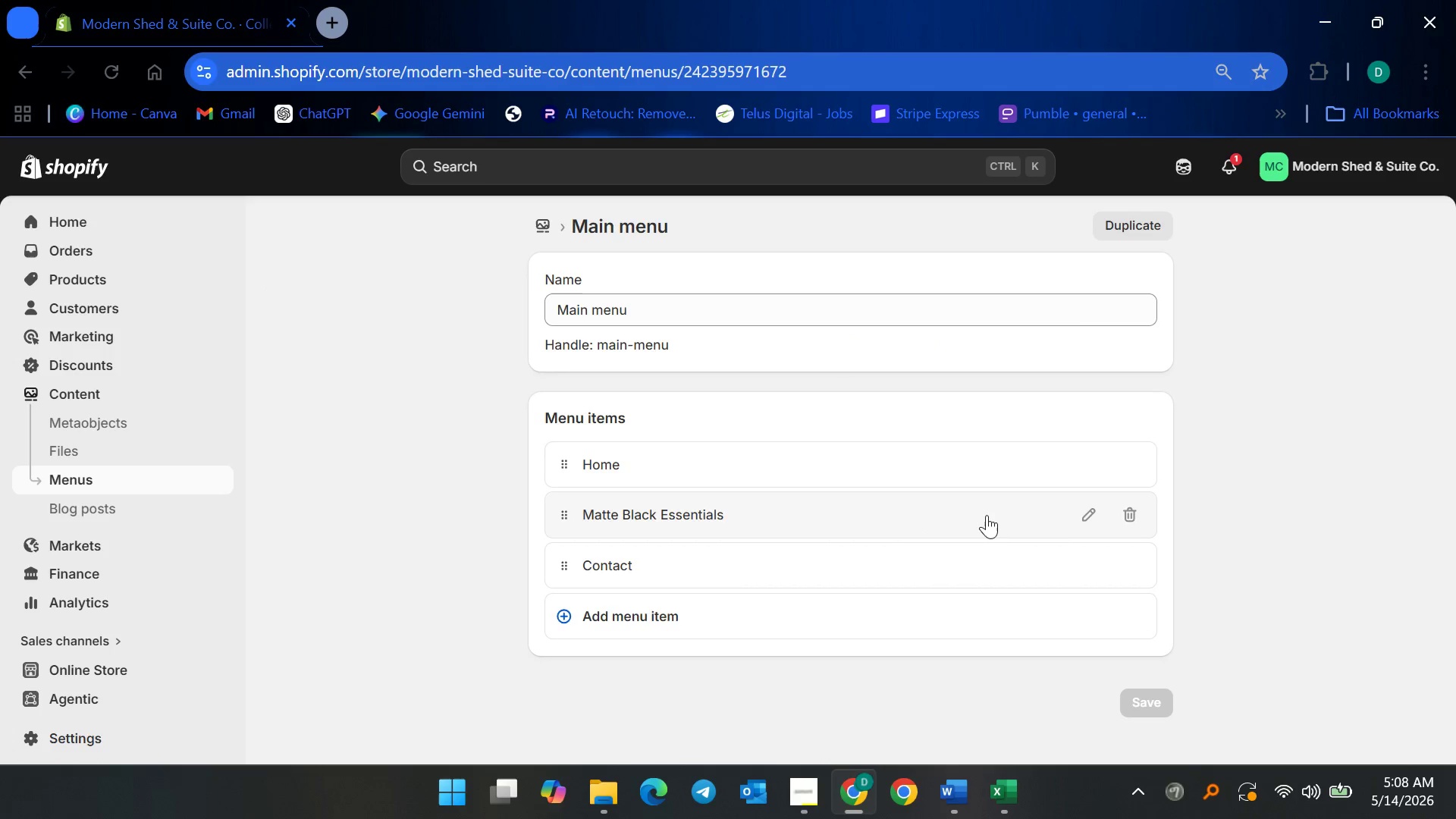 
scroll: coordinate [1034, 521], scroll_direction: down, amount: 3.0
 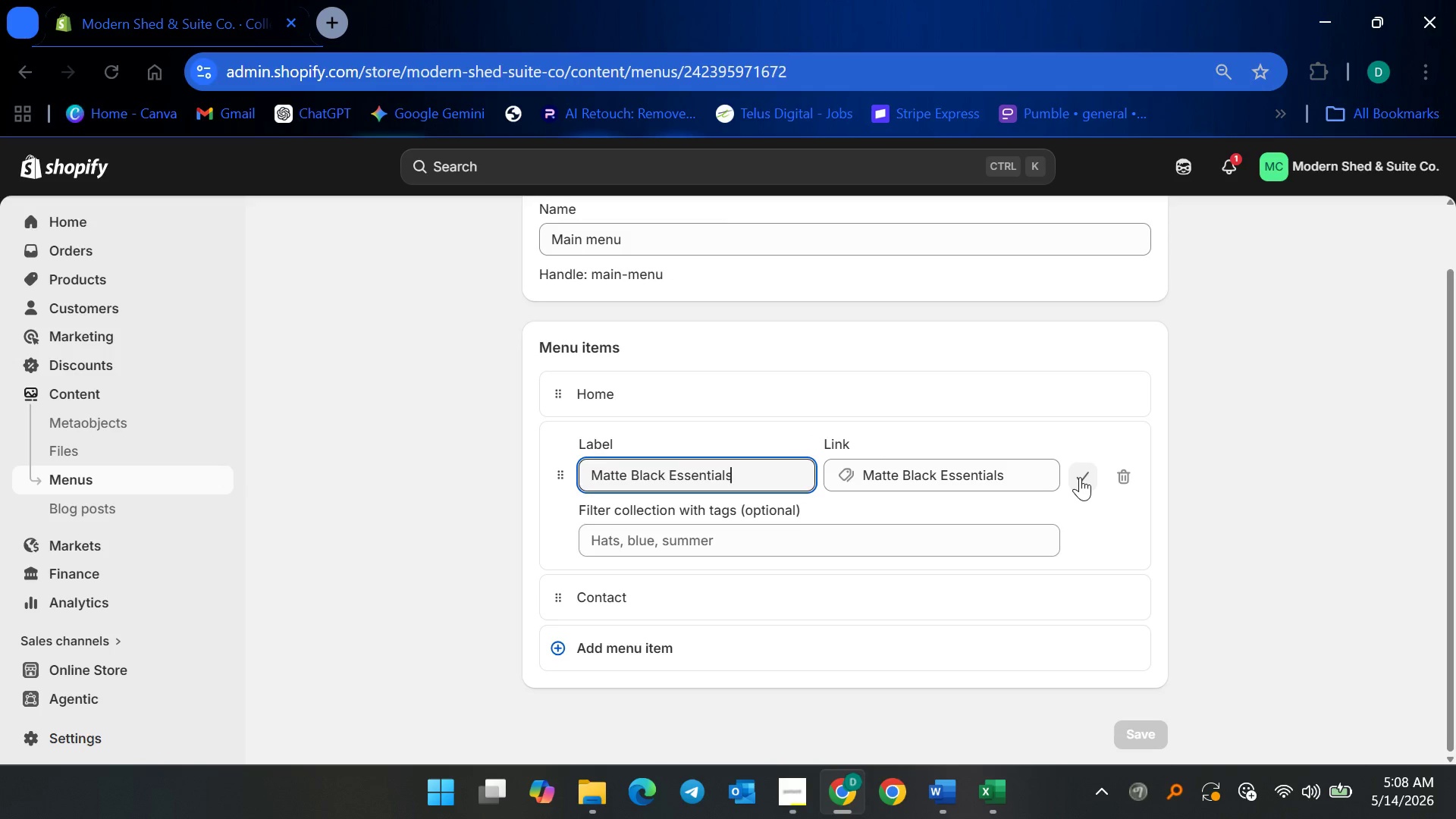 
left_click([1080, 475])
 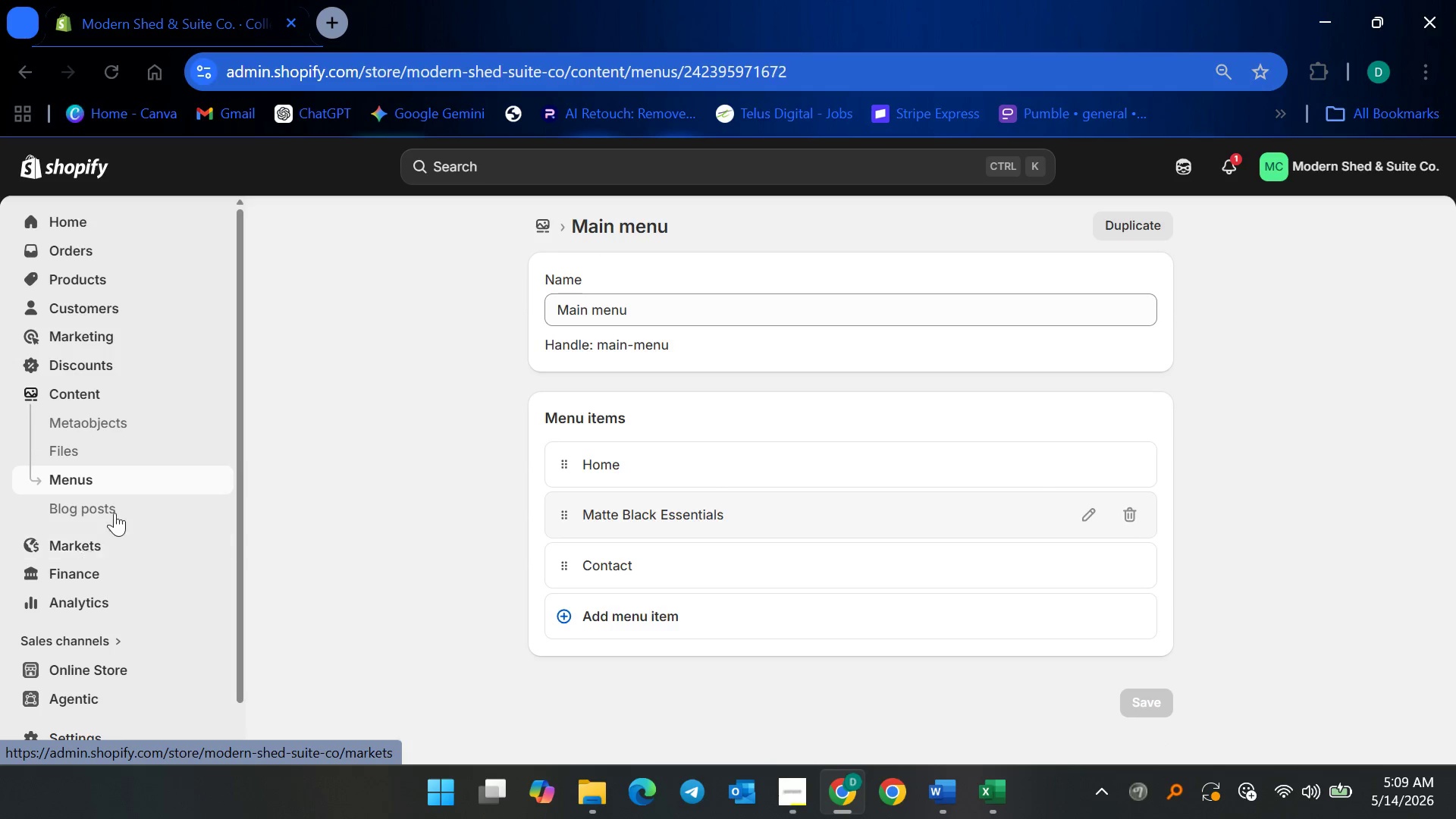 
left_click([121, 491])
 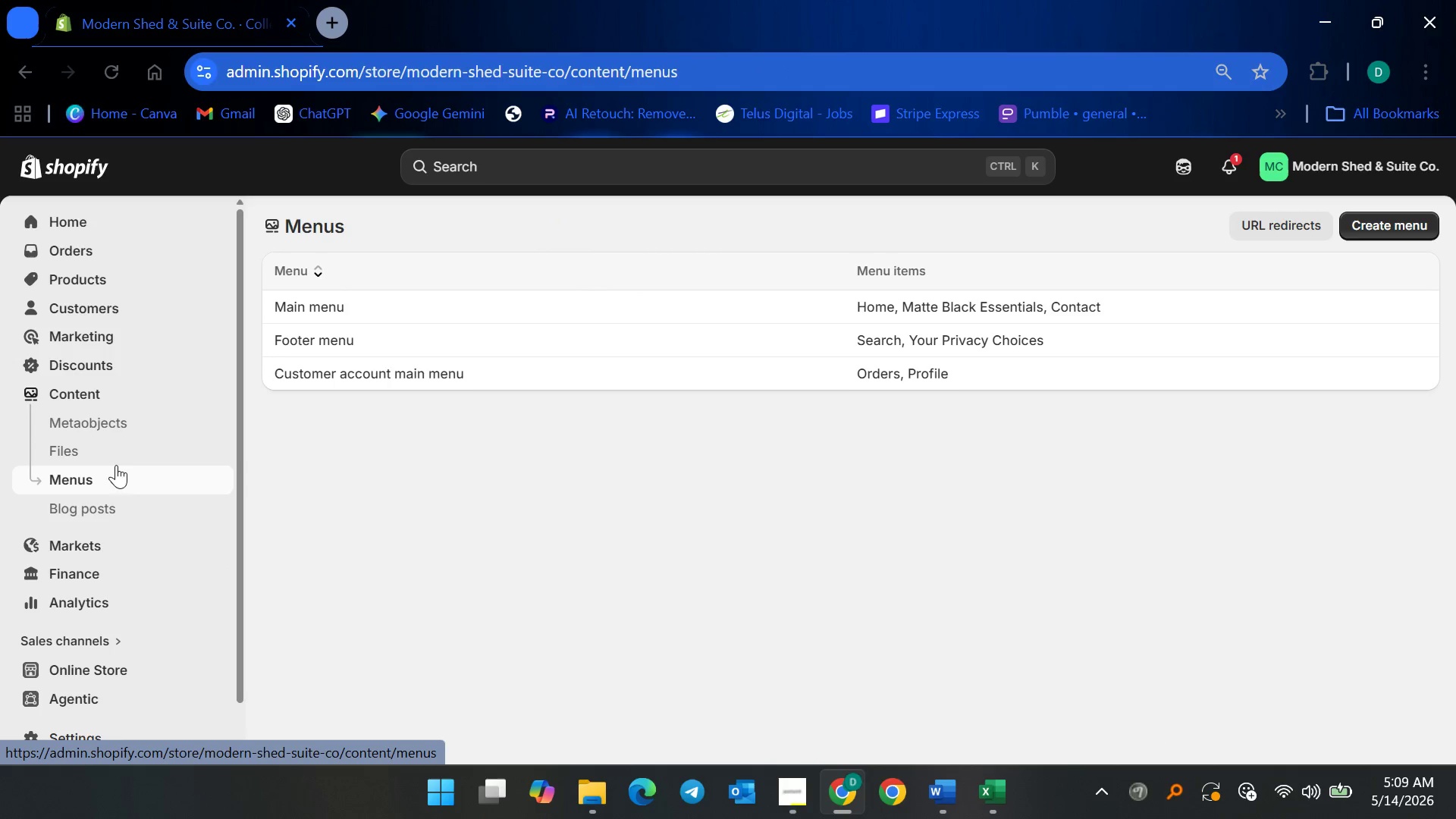 
left_click([115, 454])
 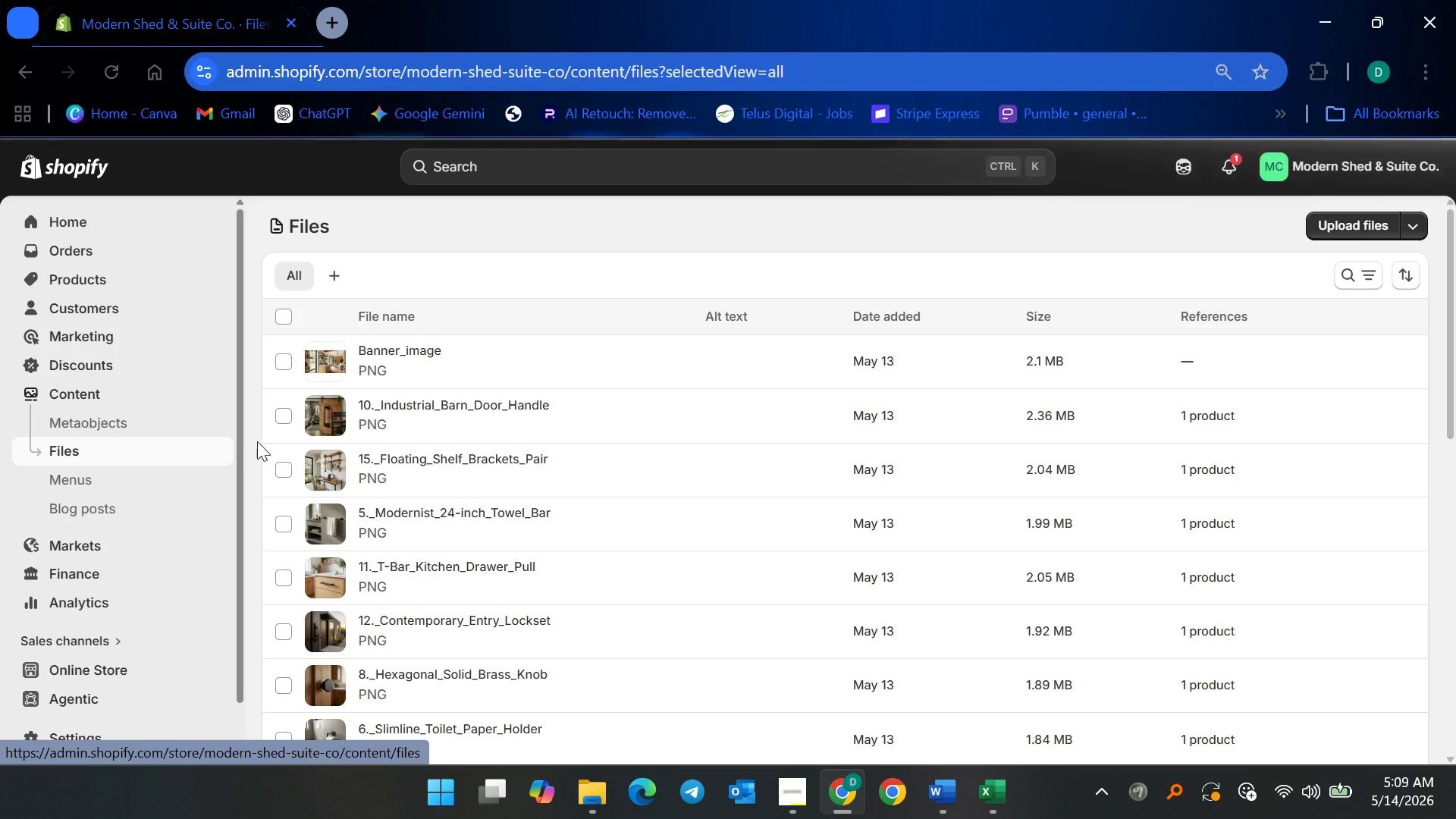 
scroll: coordinate [408, 442], scroll_direction: down, amount: 10.0
 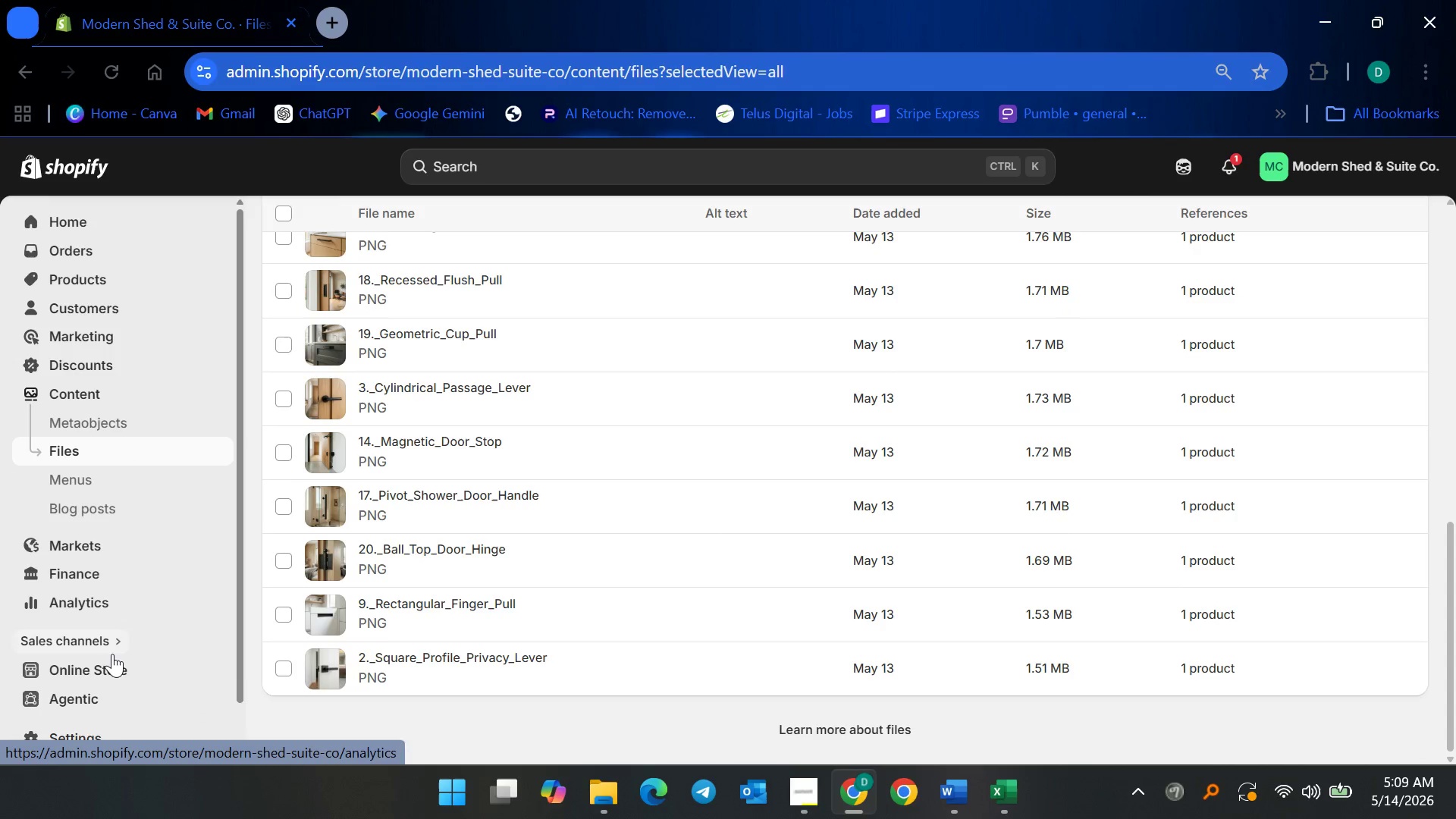 
left_click([111, 667])
 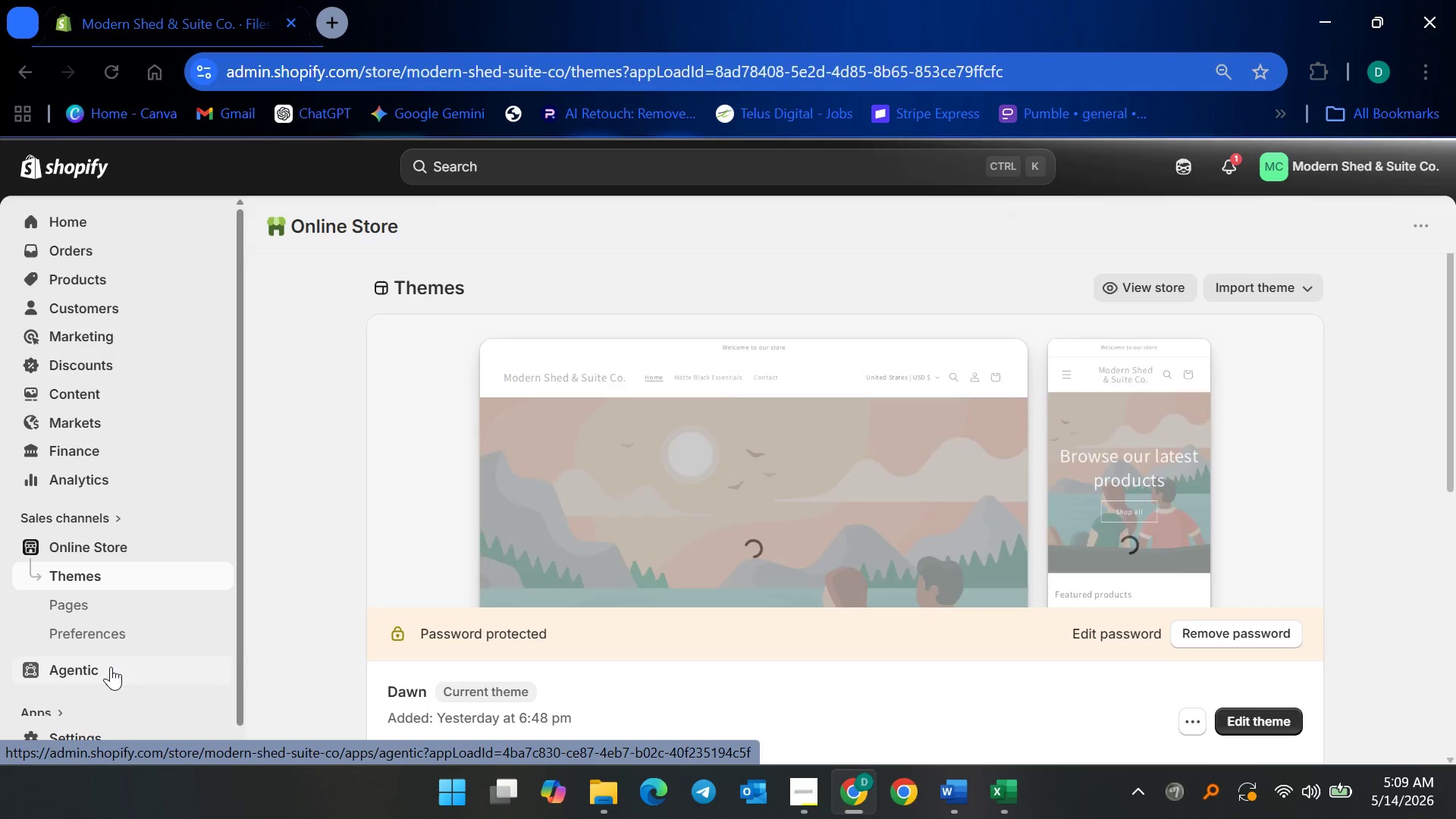 
wait(6.81)
 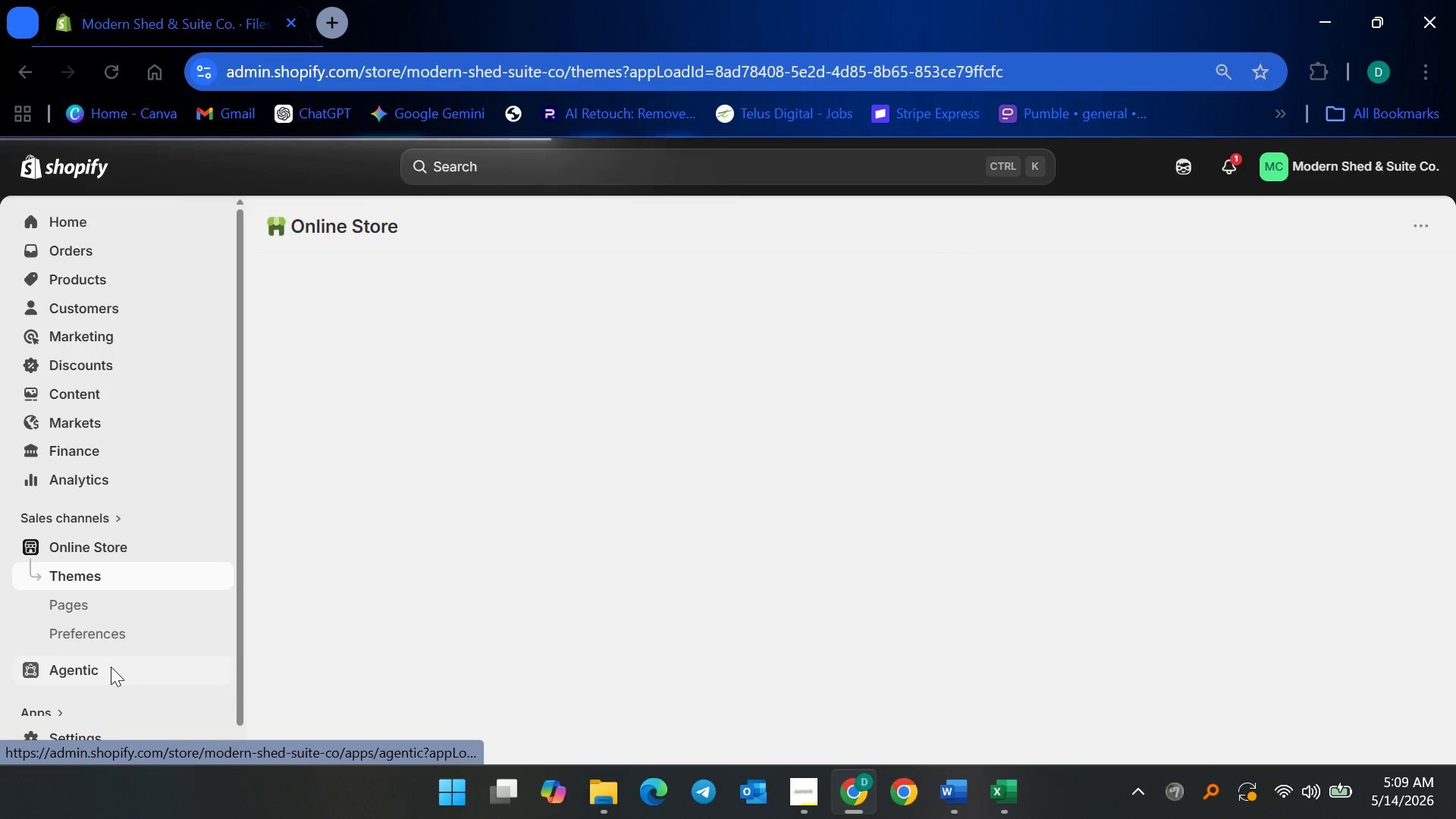 
scroll: coordinate [791, 400], scroll_direction: down, amount: 7.0
 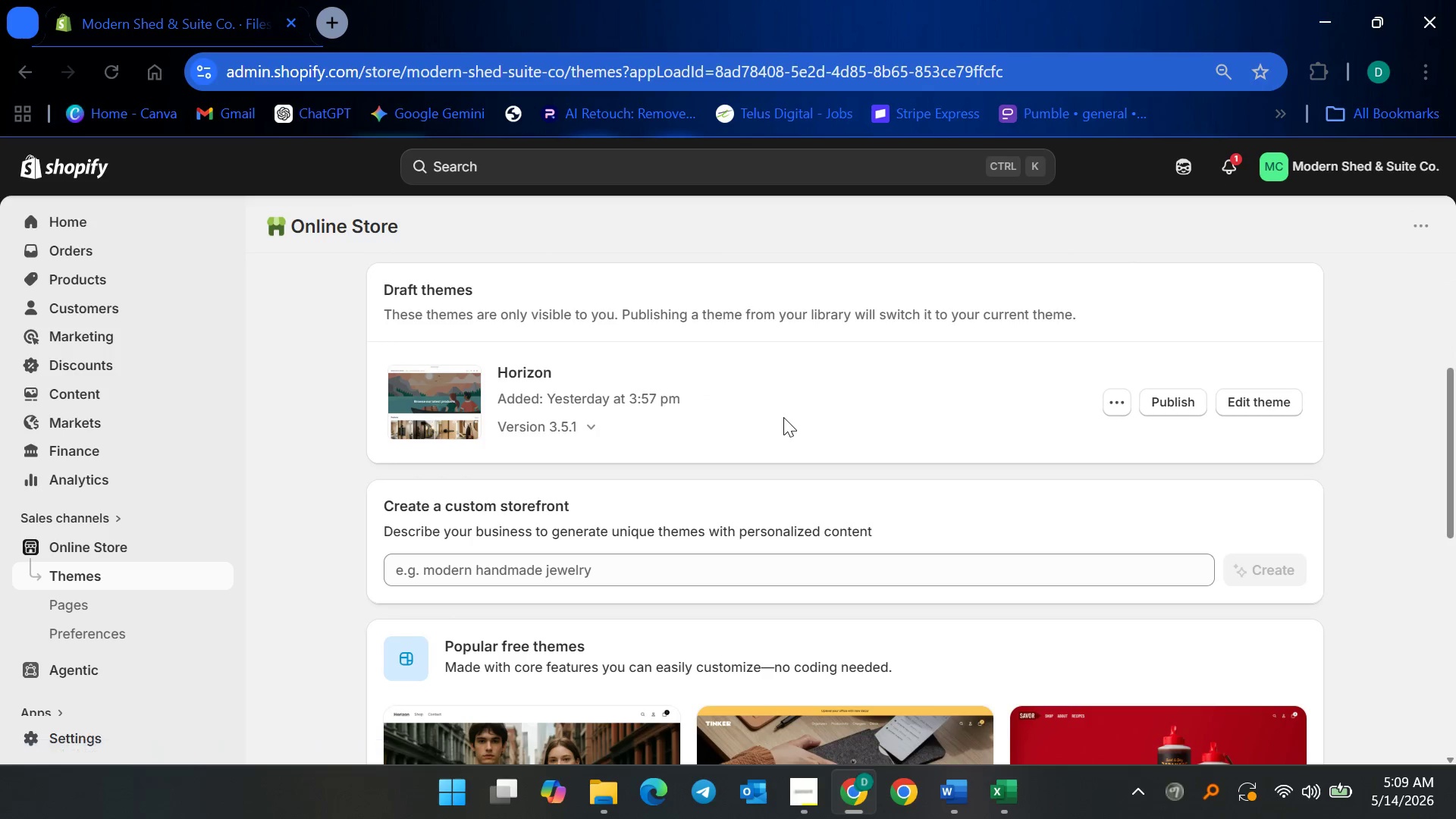 
scroll: coordinate [779, 443], scroll_direction: up, amount: 6.0
 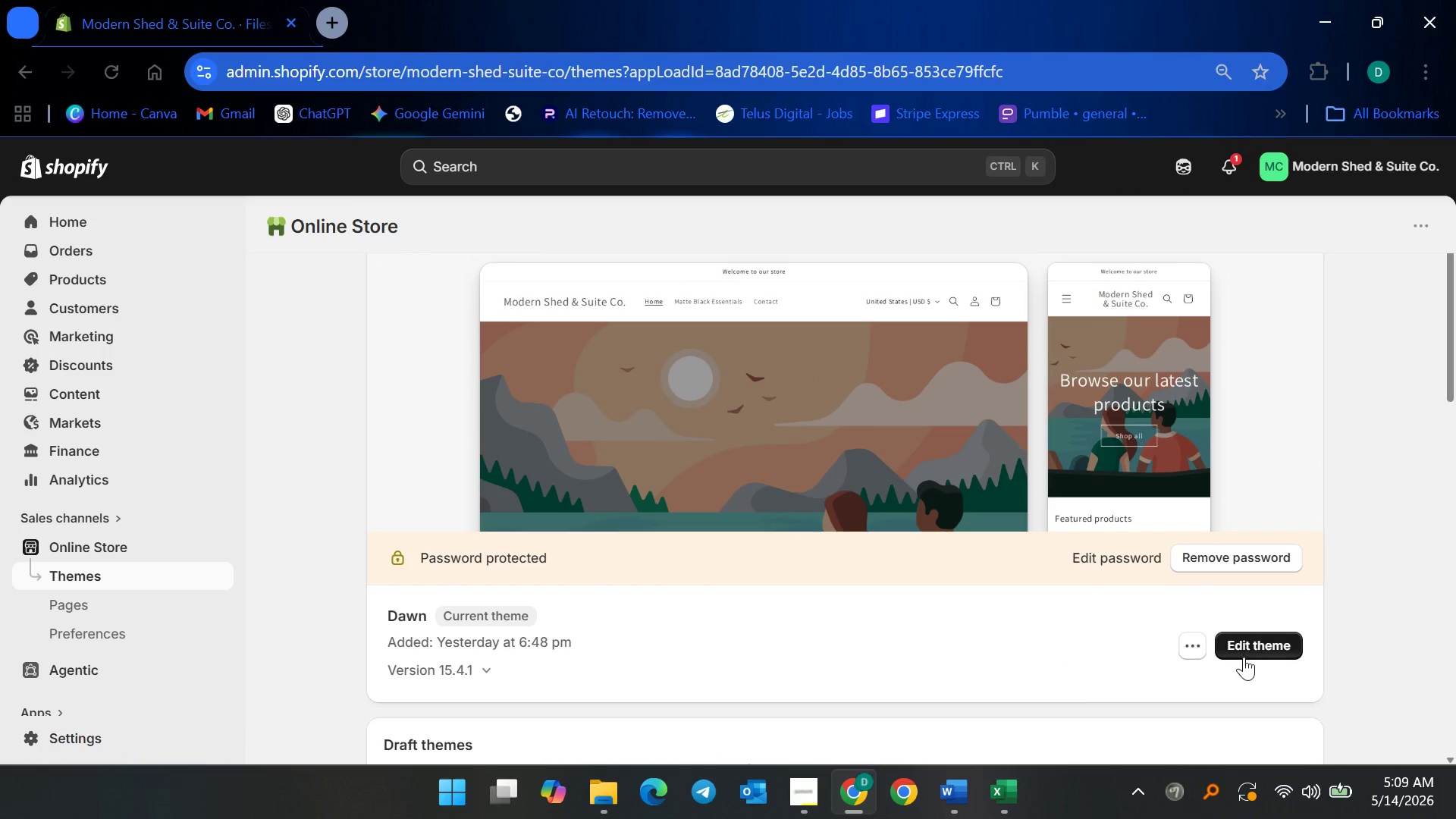 
left_click([1253, 642])
 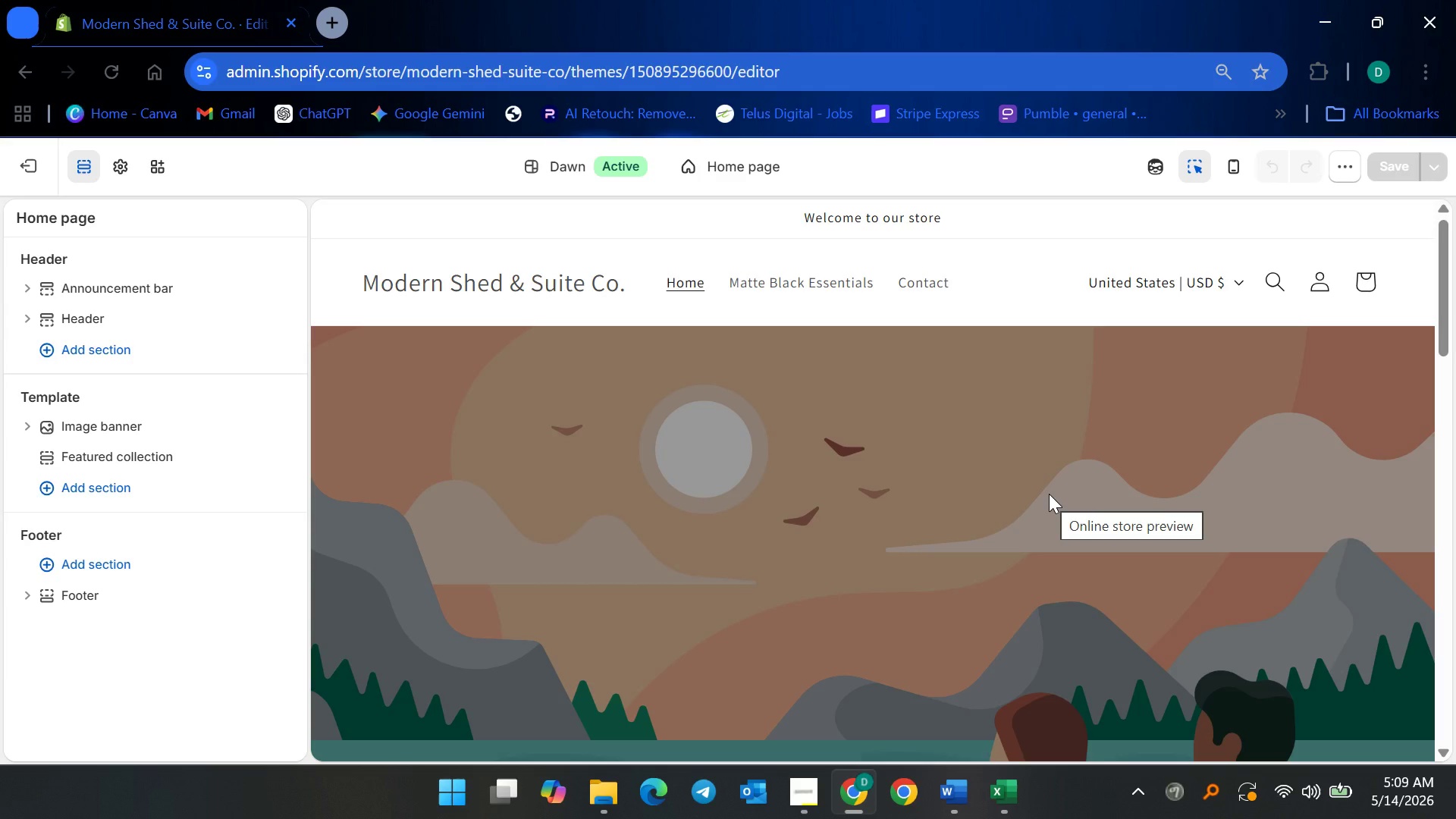 
wait(10.19)
 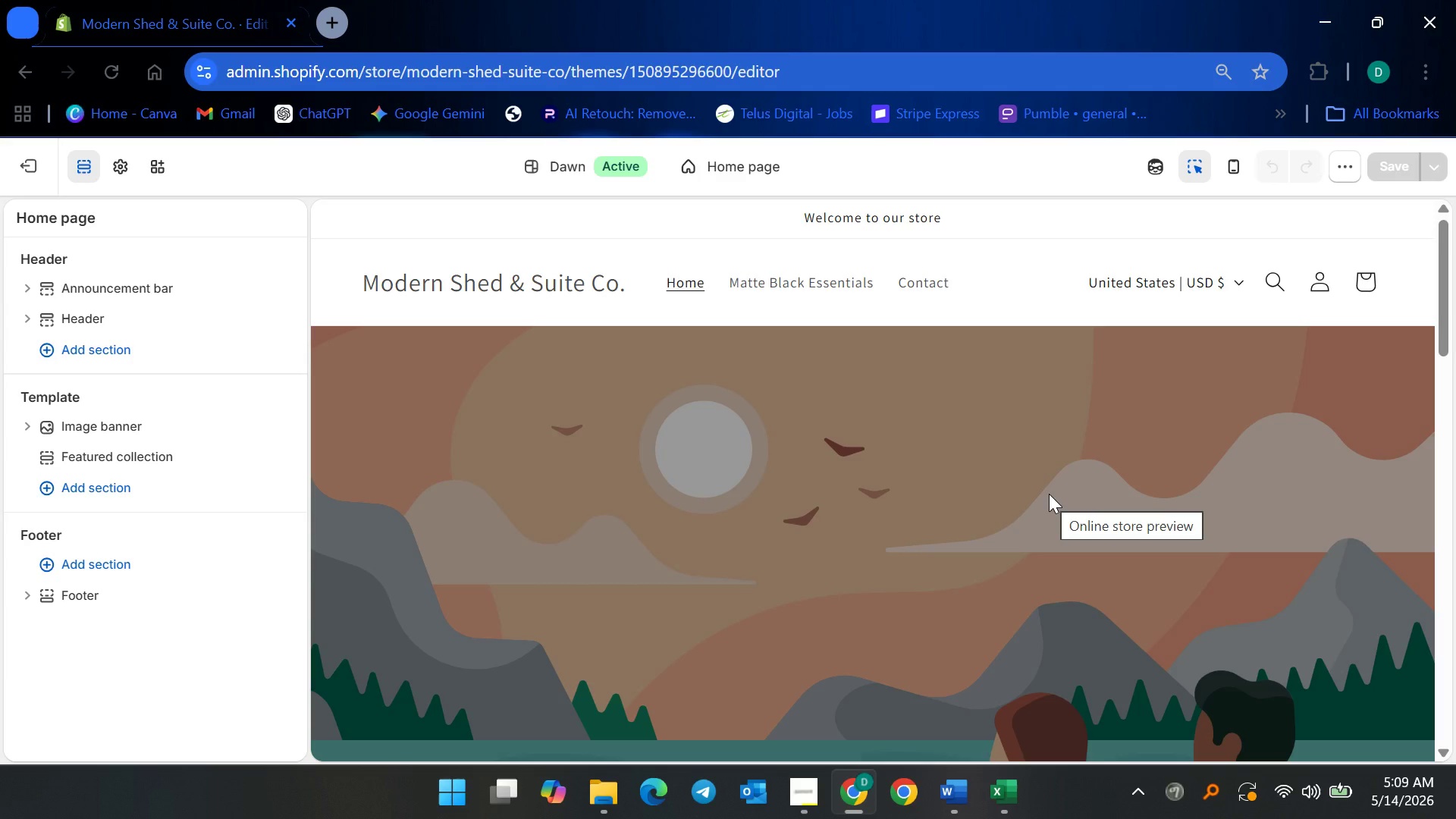 
left_click([576, 545])
 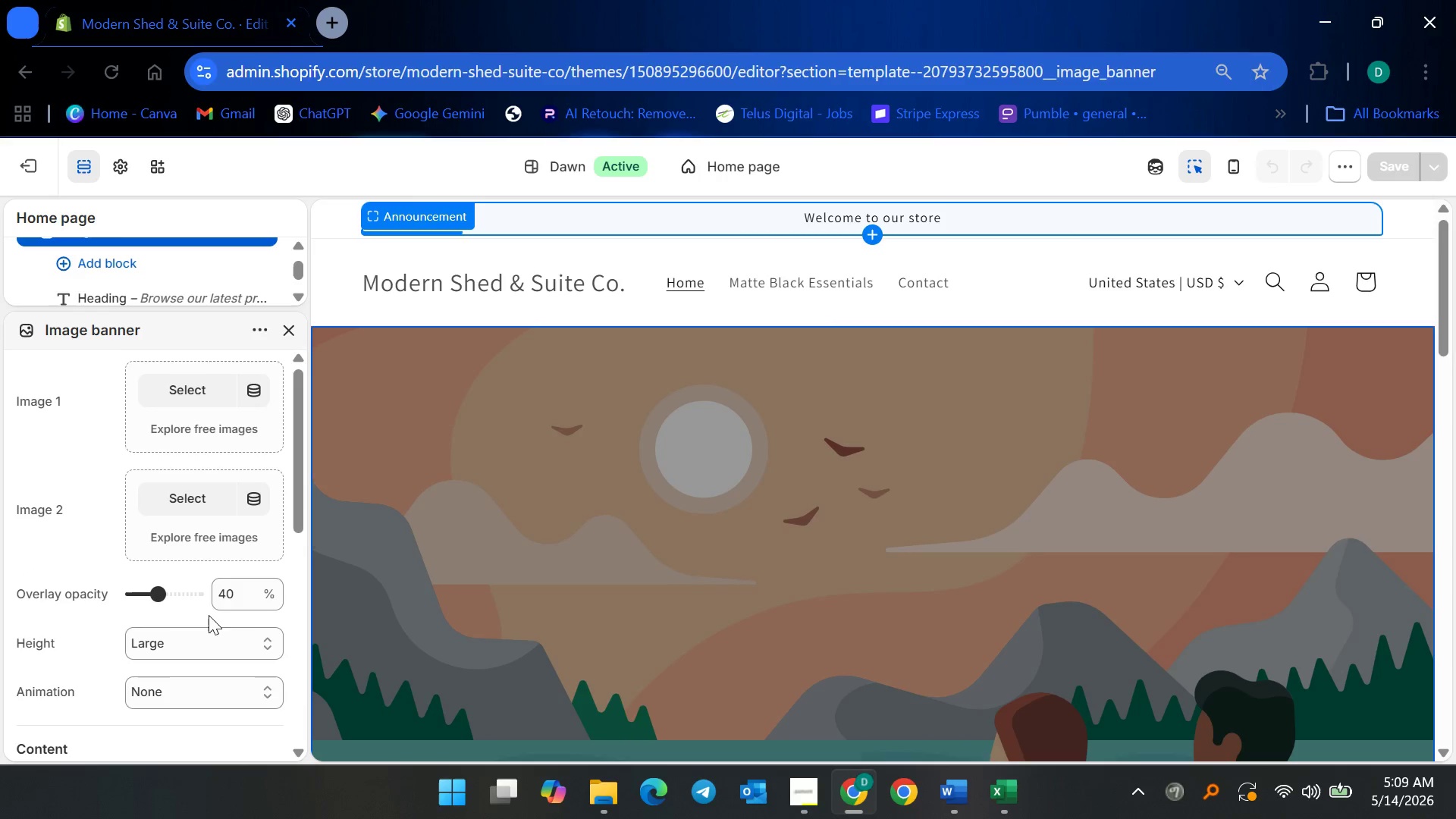 
left_click([209, 648])
 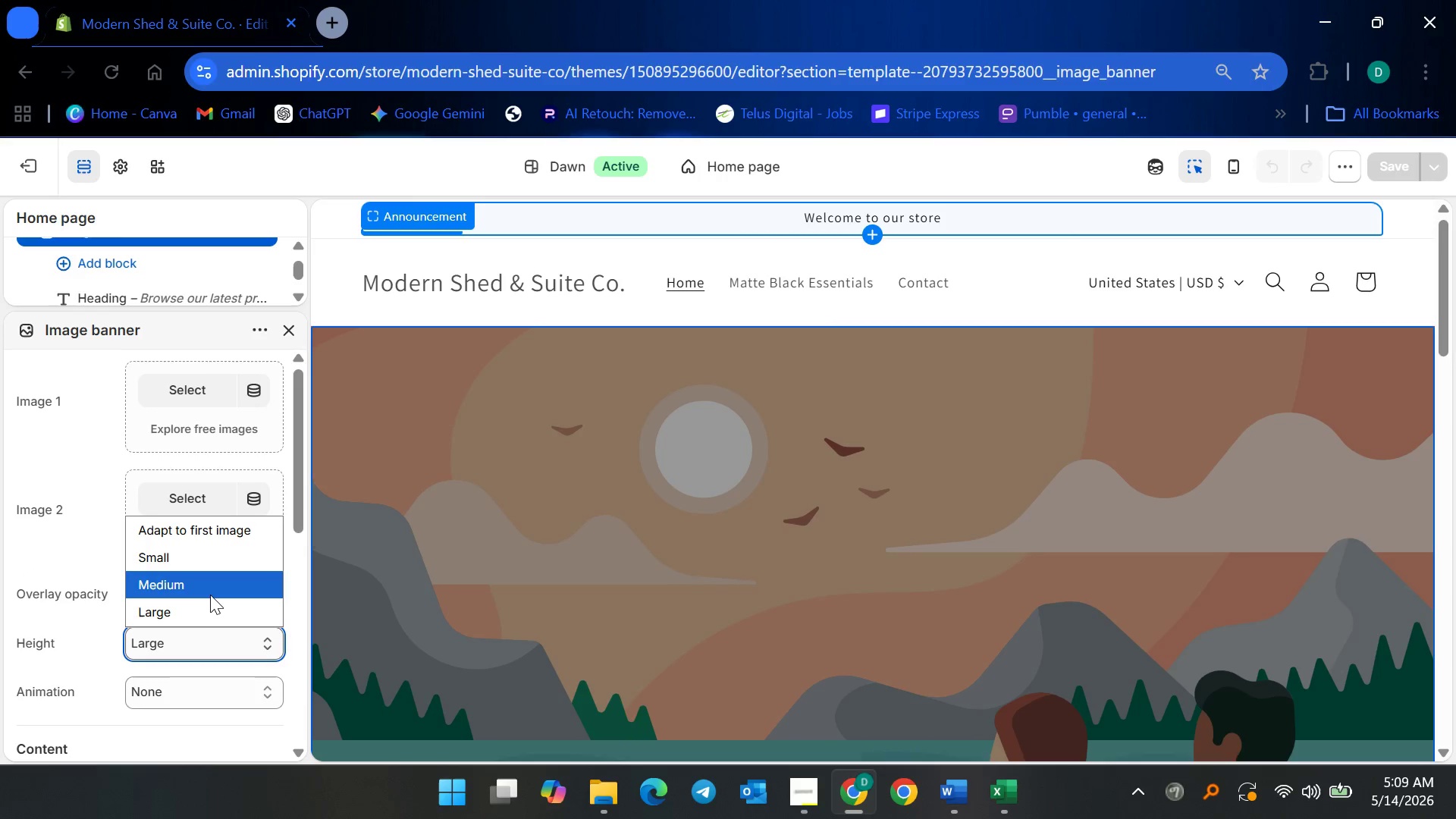 
left_click([210, 593])
 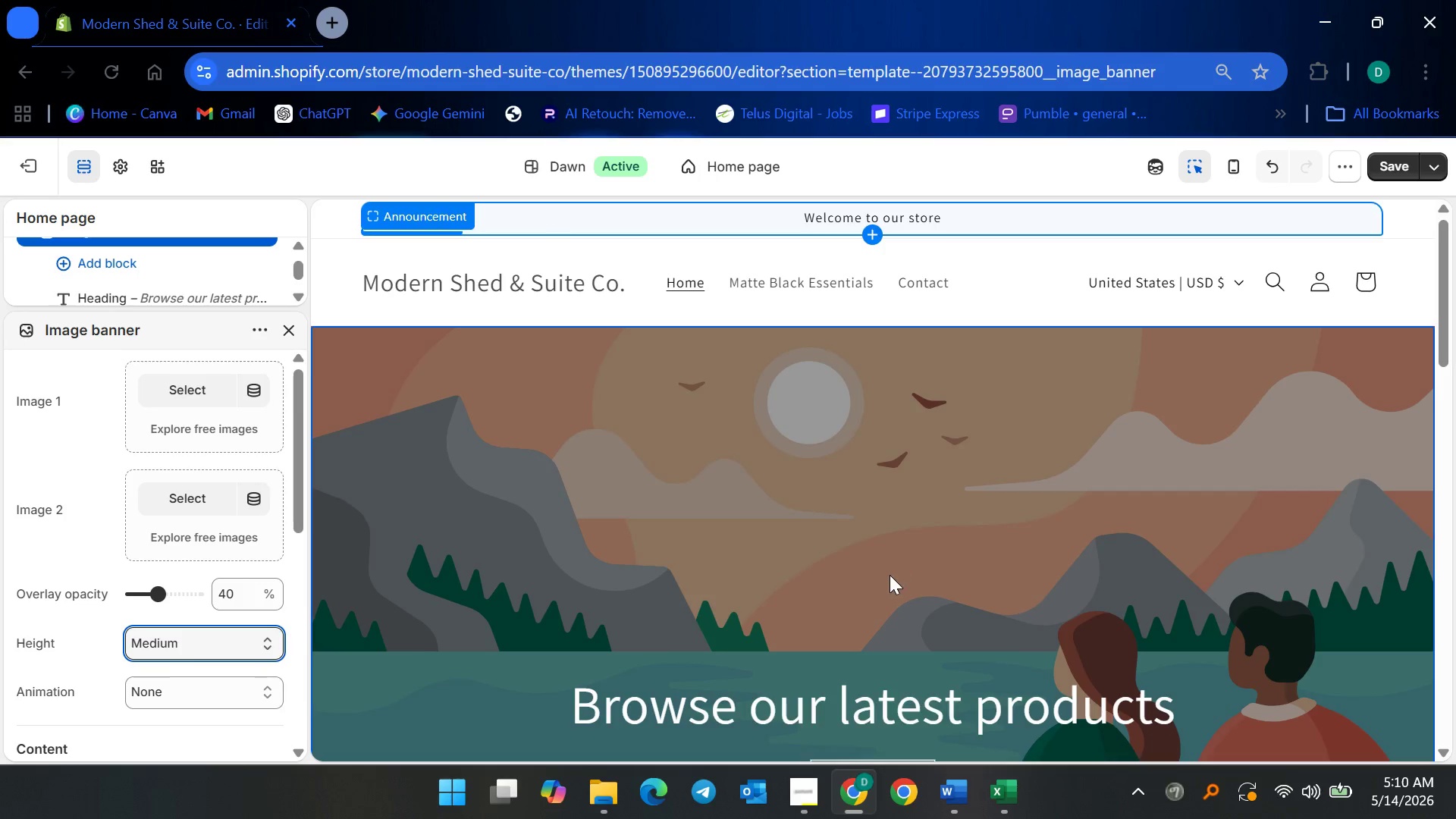 
wait(31.88)
 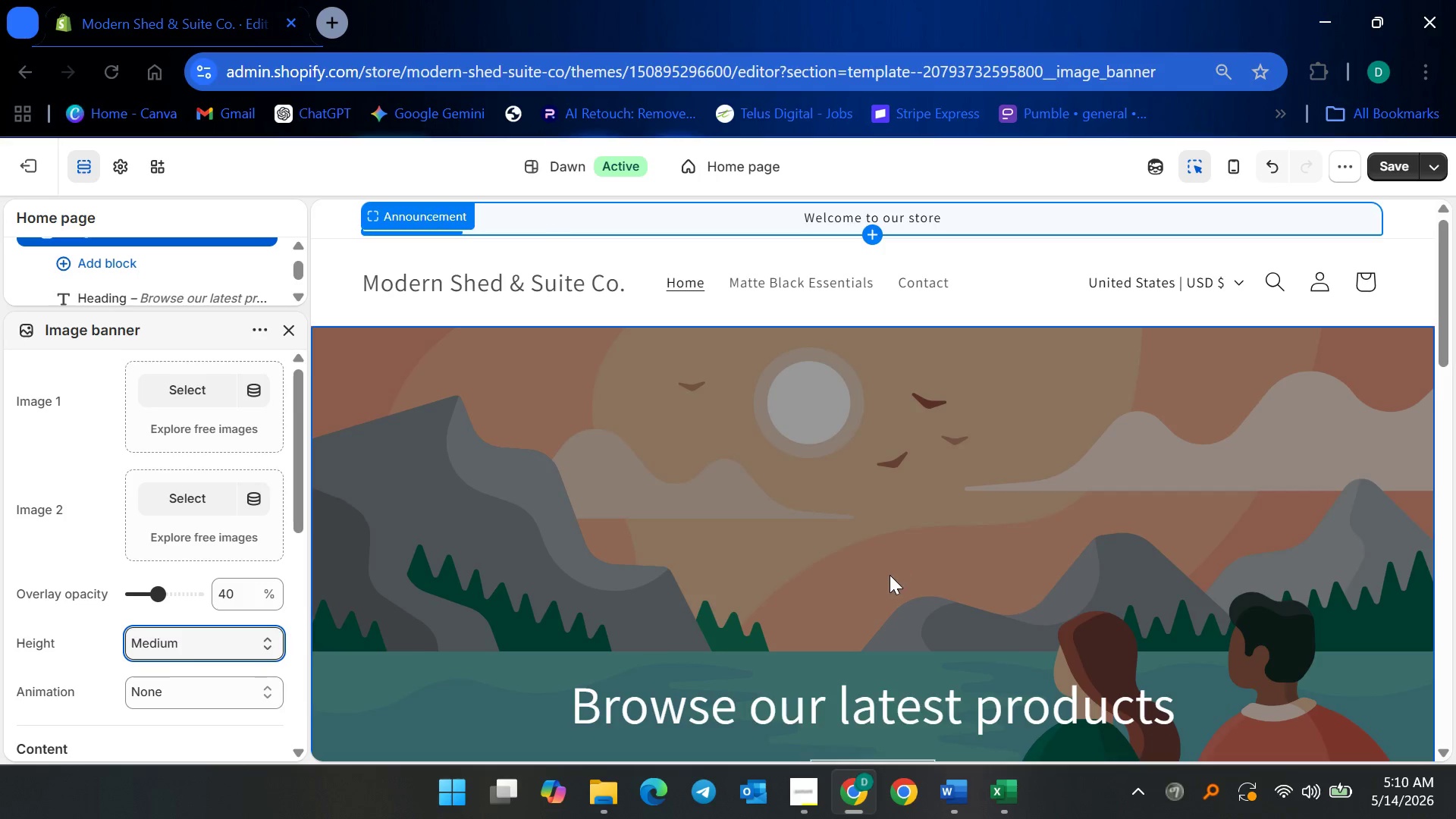 
left_click([834, 215])
 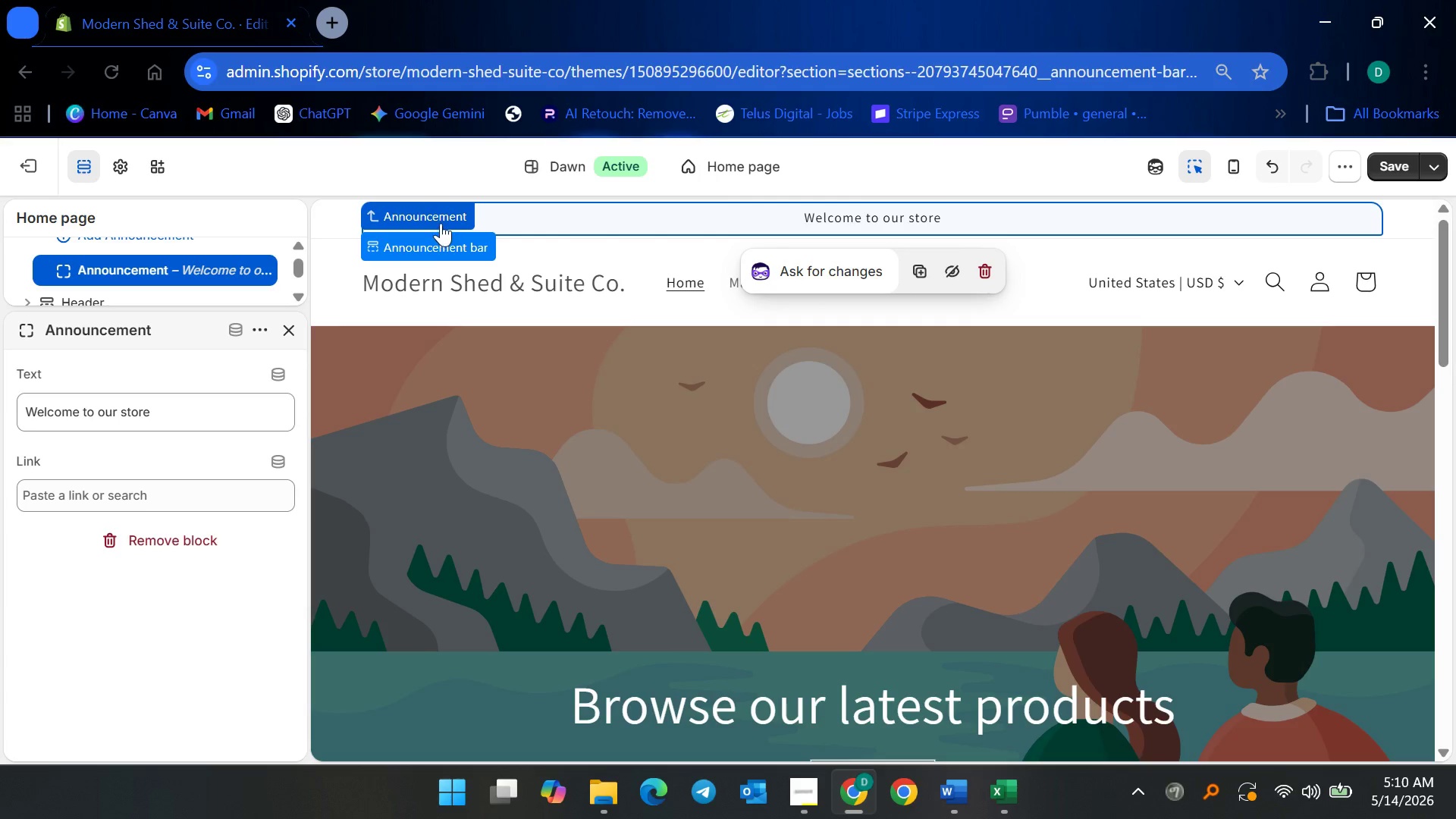 
left_click([337, 218])
 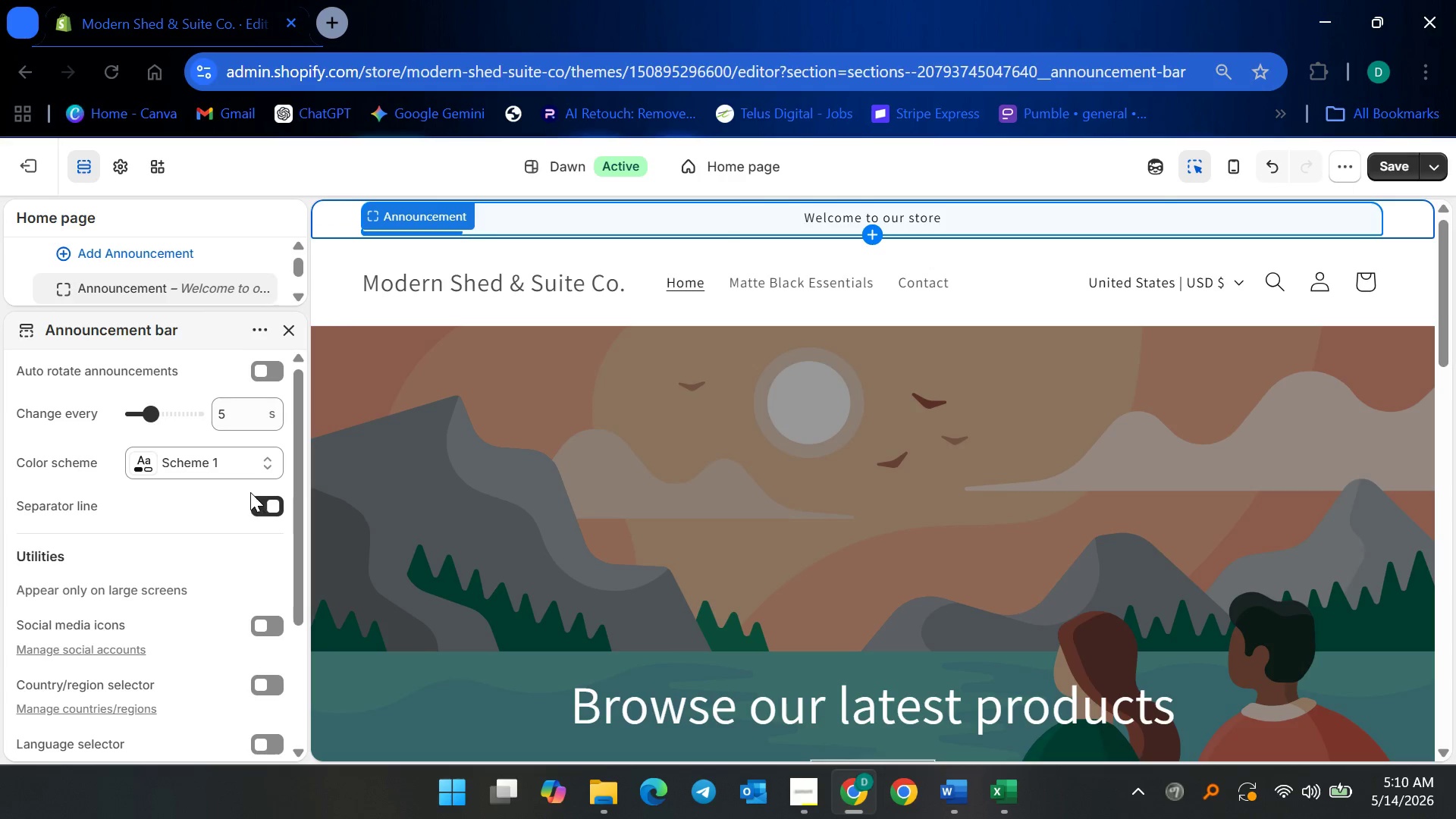 
wait(5.43)
 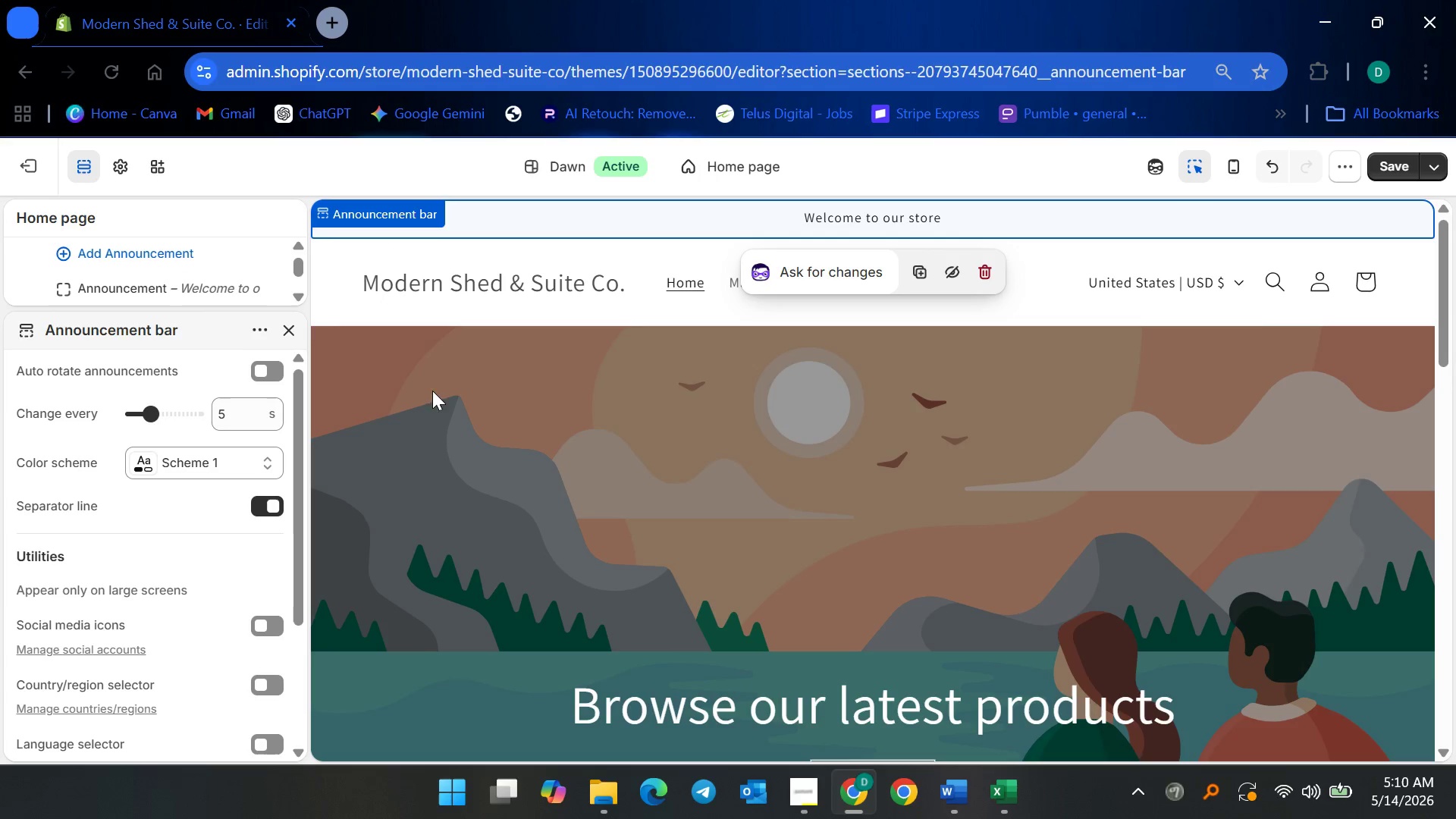 
mouse_move([759, 228])
 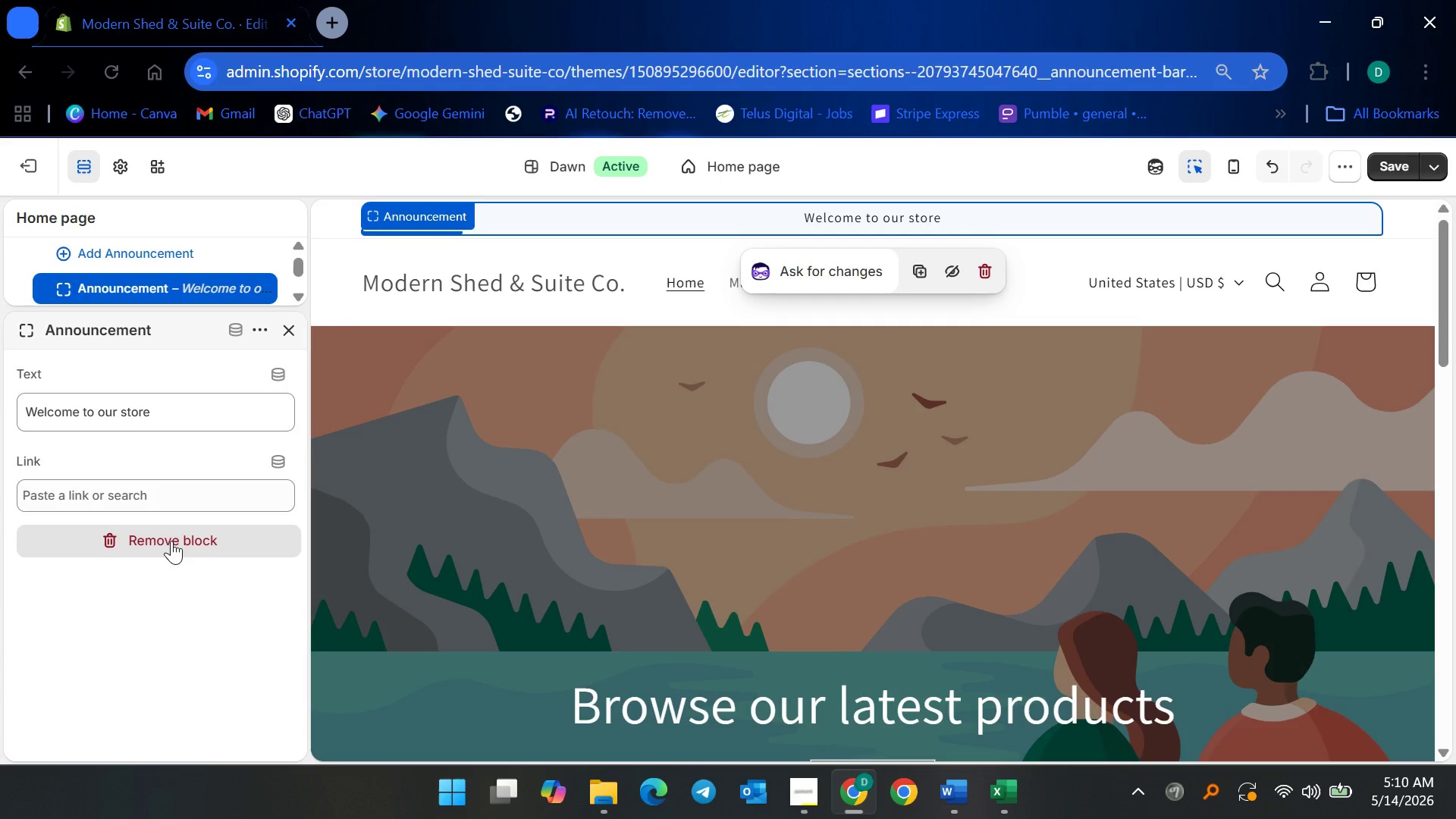 
left_click([171, 541])
 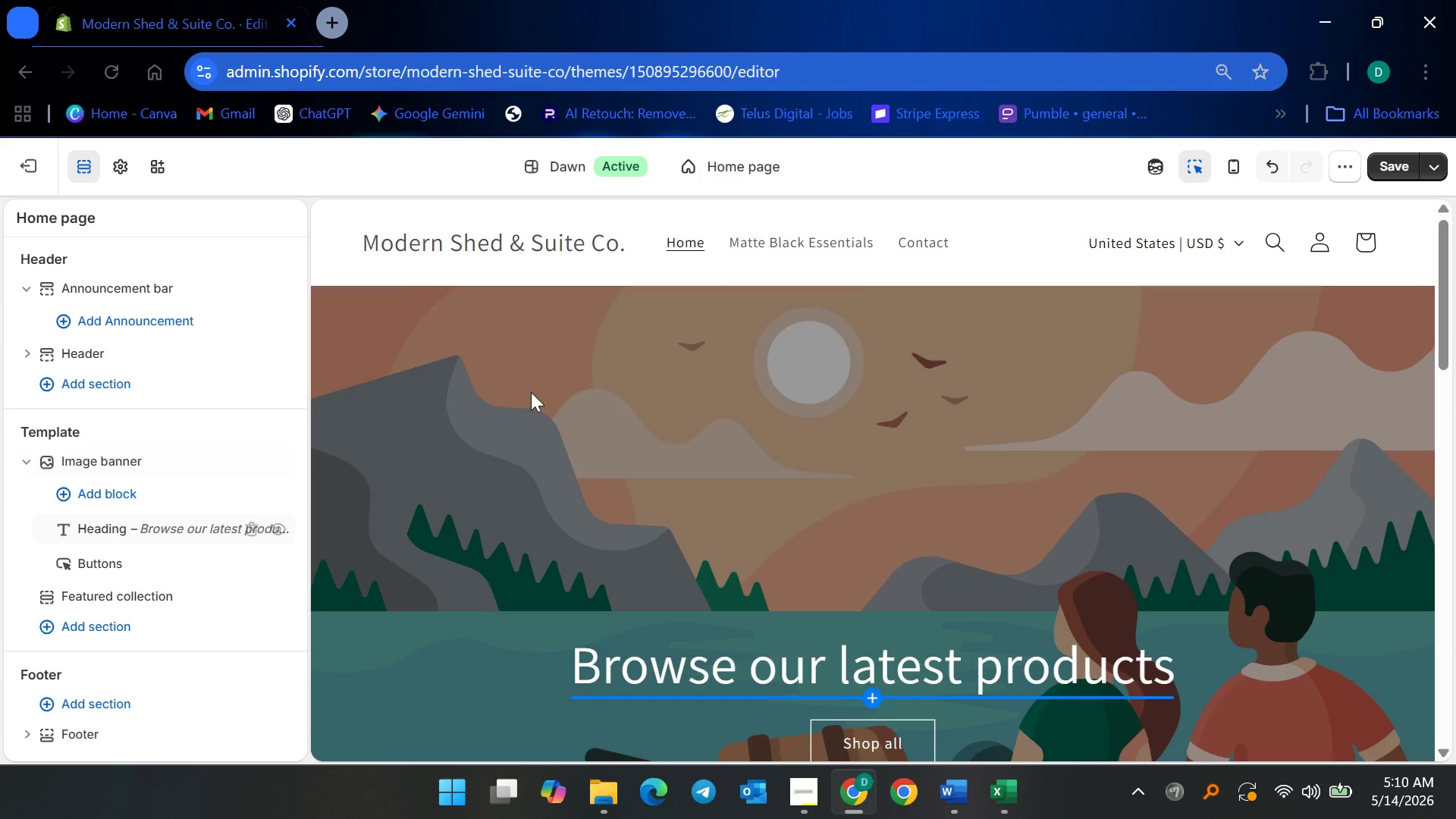 
mouse_move([510, 215])
 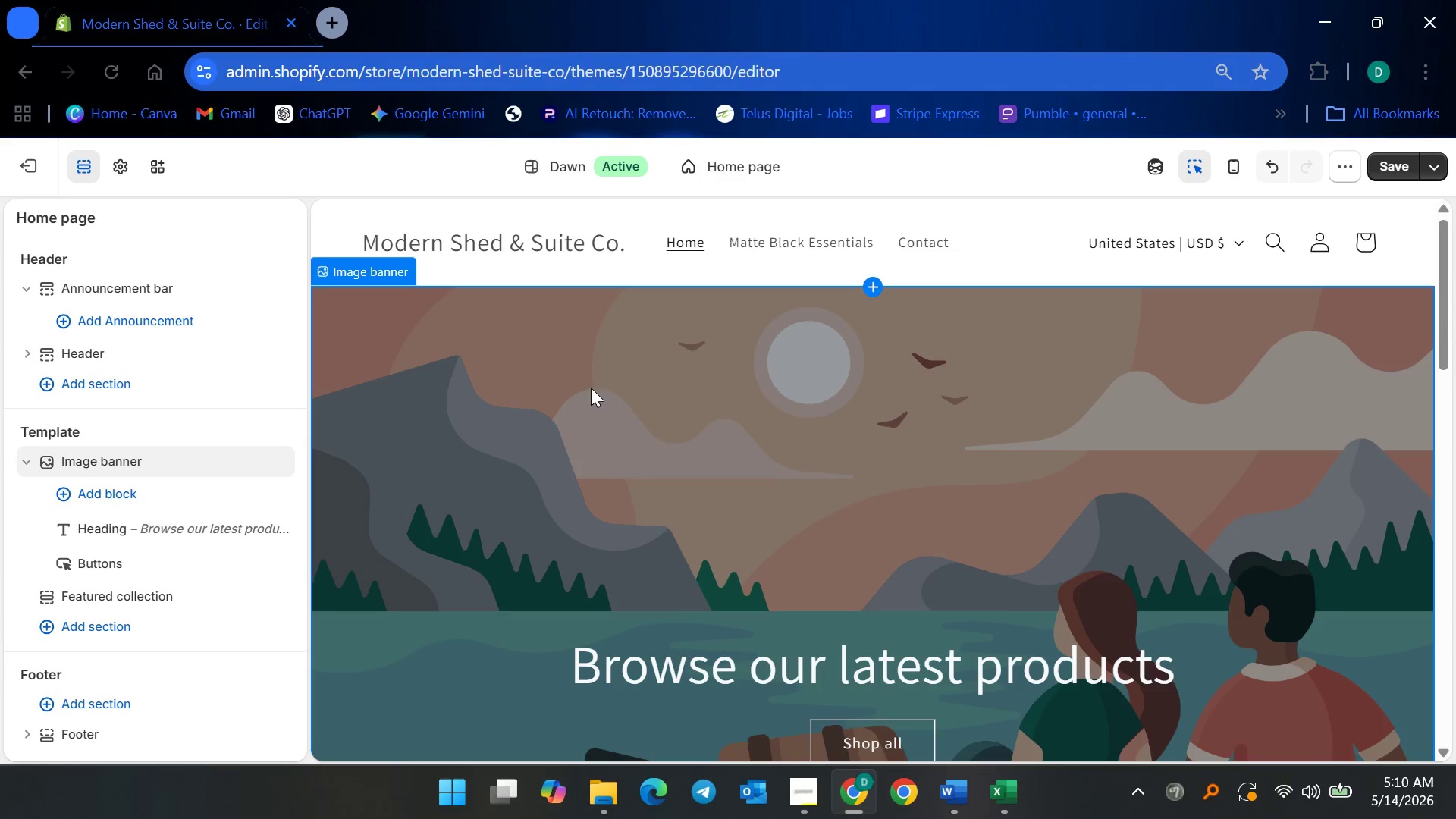 
left_click([591, 388])
 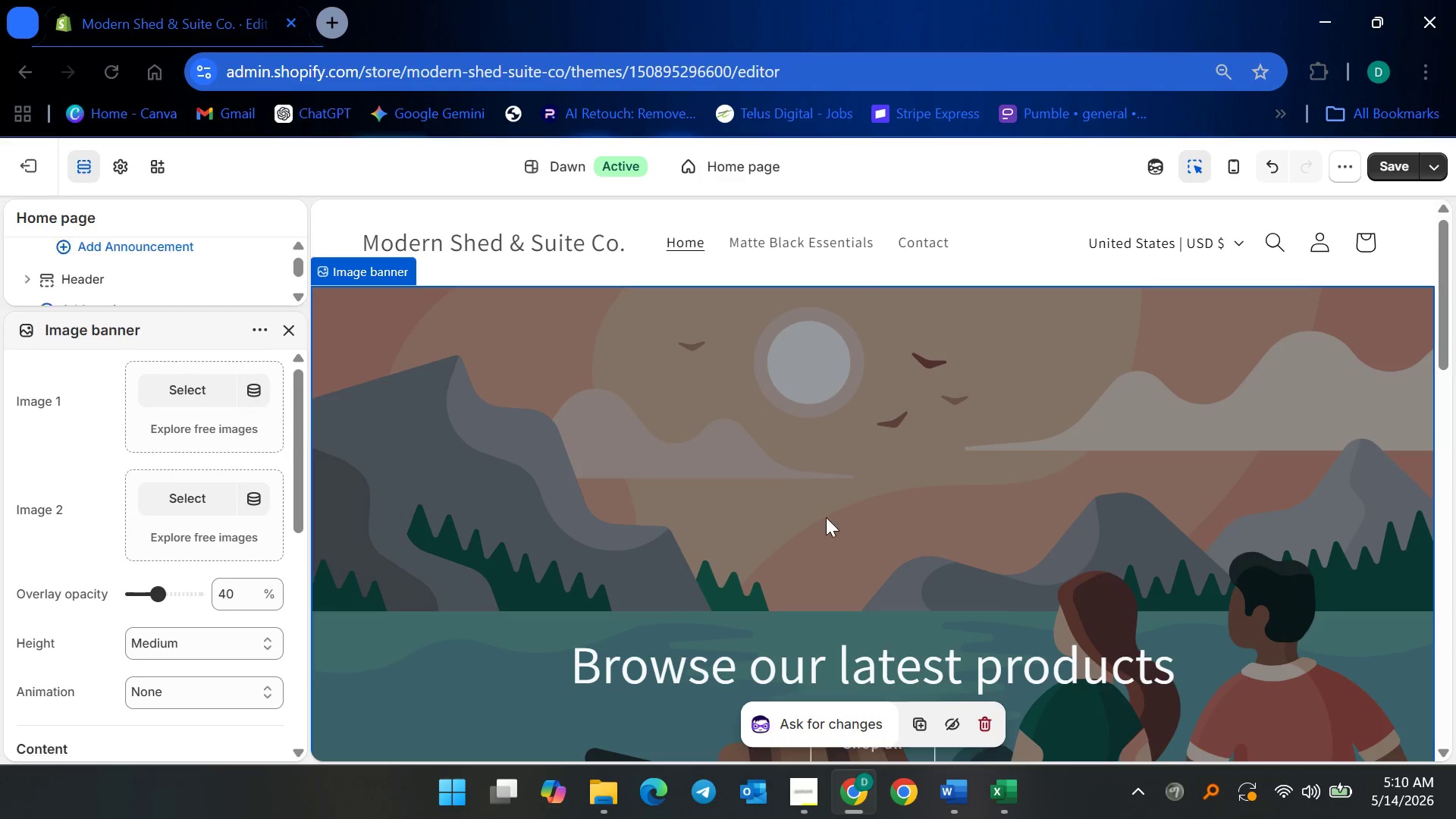 
scroll: coordinate [226, 570], scroll_direction: down, amount: 5.0
 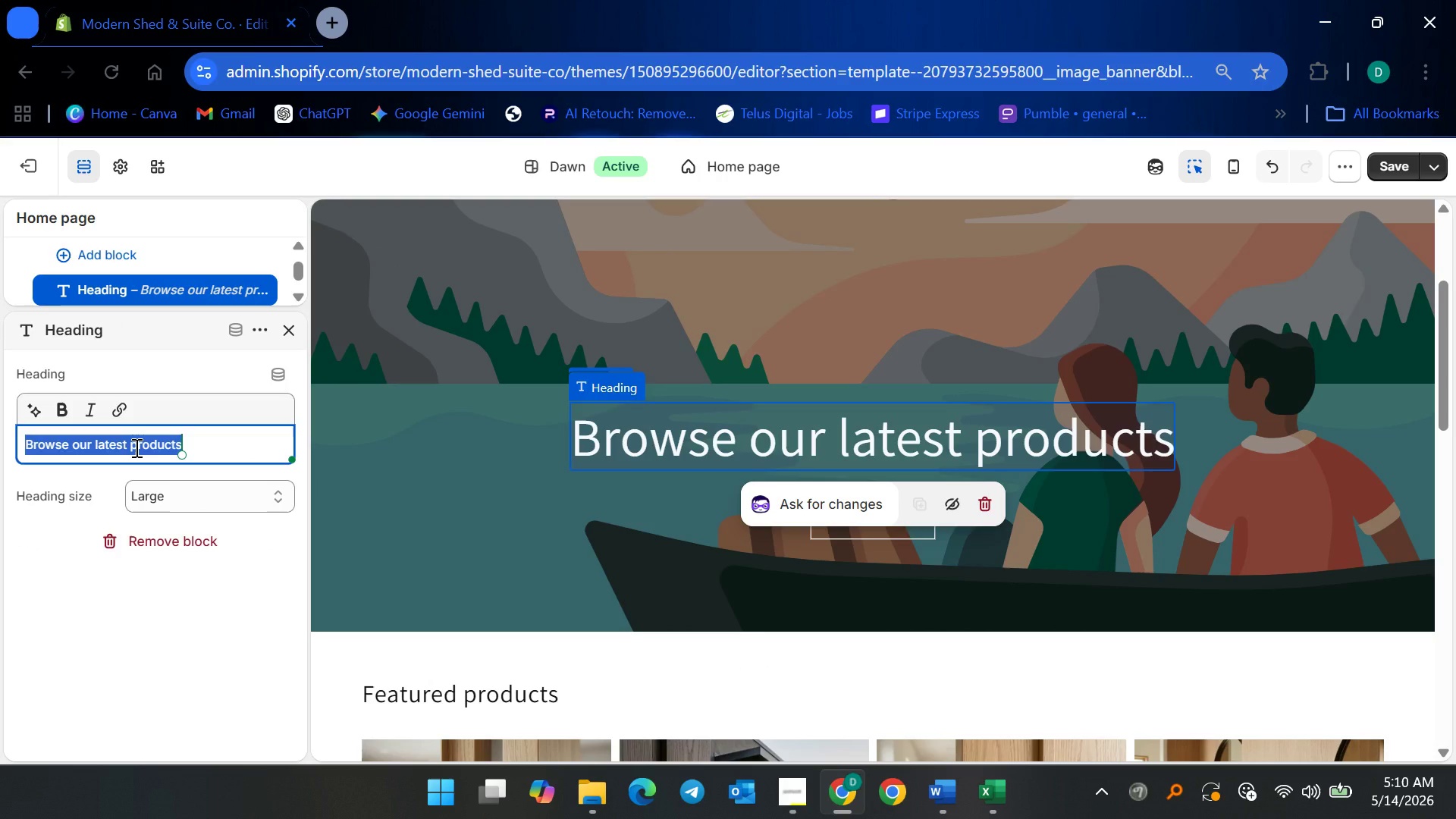 
wait(7.32)
 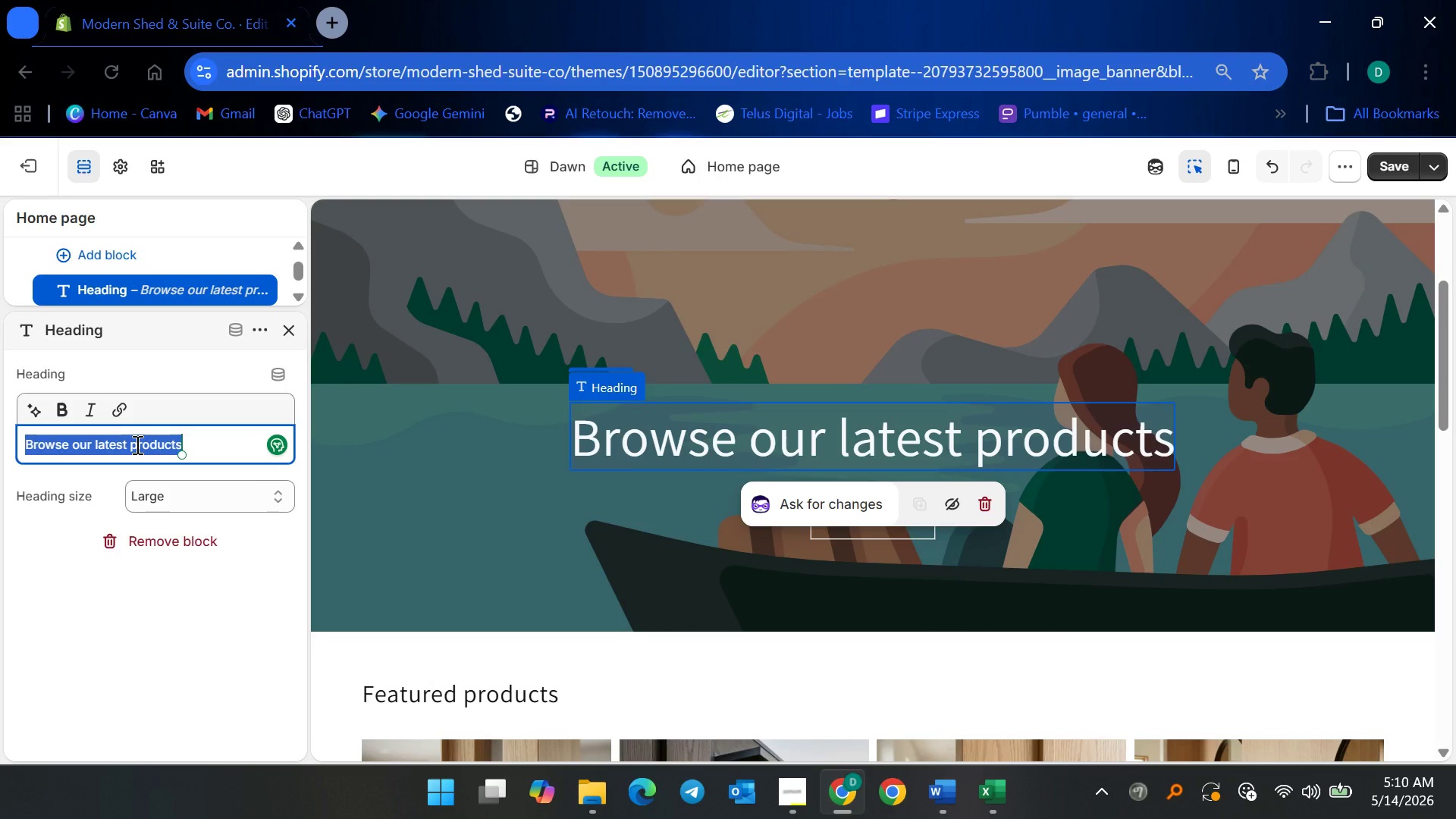 
type(Modern Mate)
key(Backspace)
type(te Black Had)
key(Backspace)
type(rdware for Luxury ADU's)
key(Backspace)
key(Backspace)
type(s)
 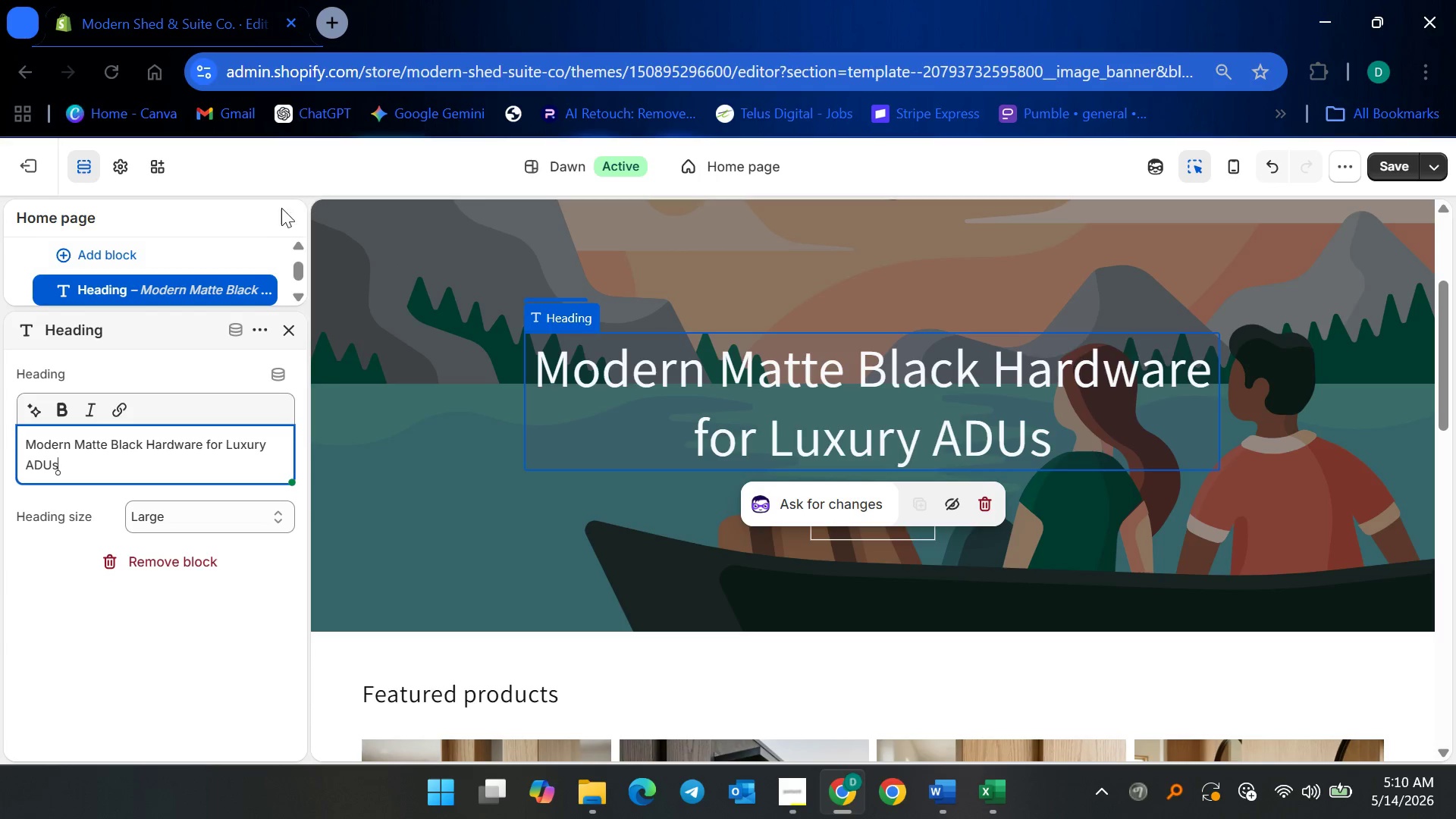 
left_click([52, 410])
 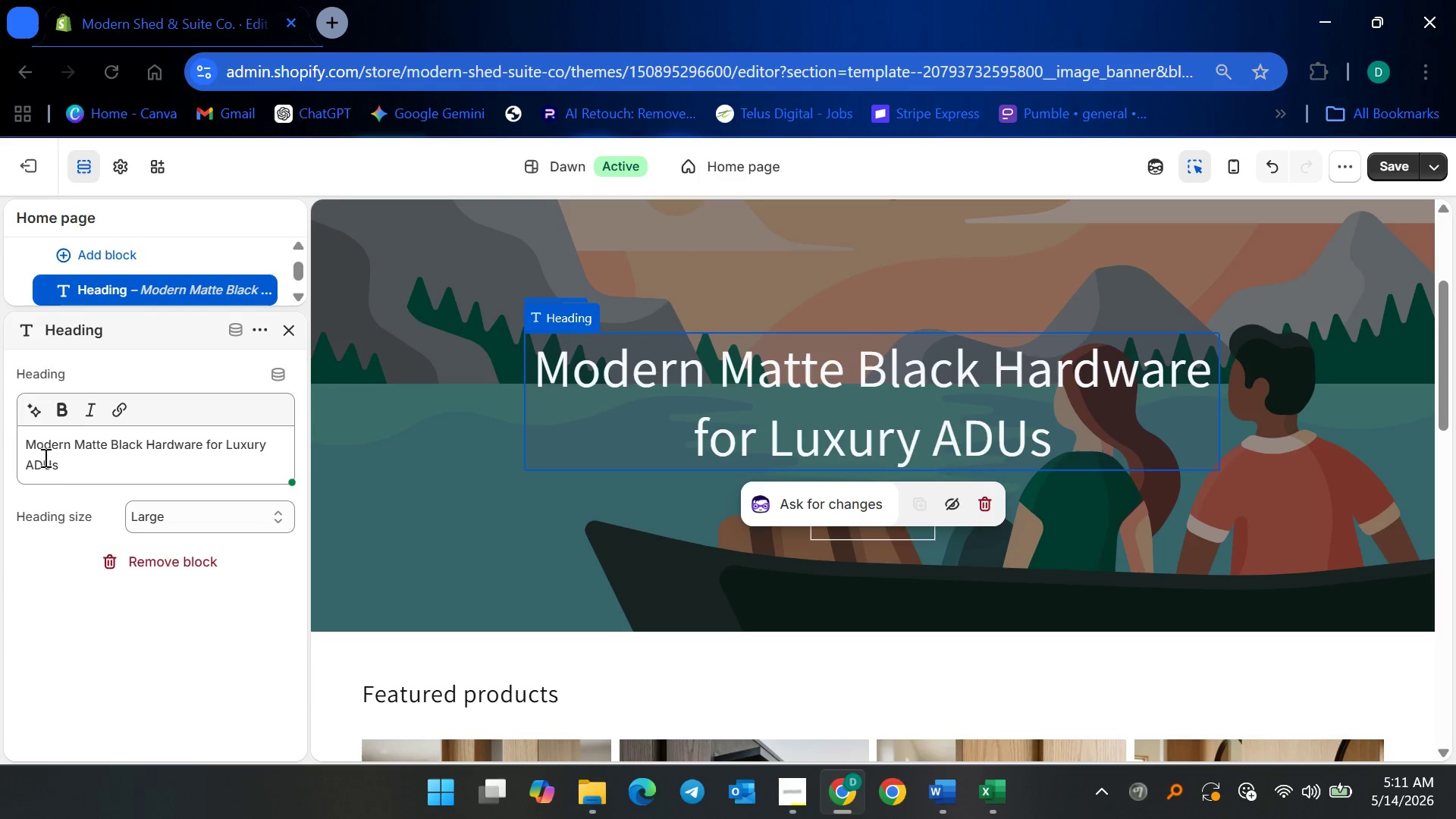 
left_click([94, 473])
 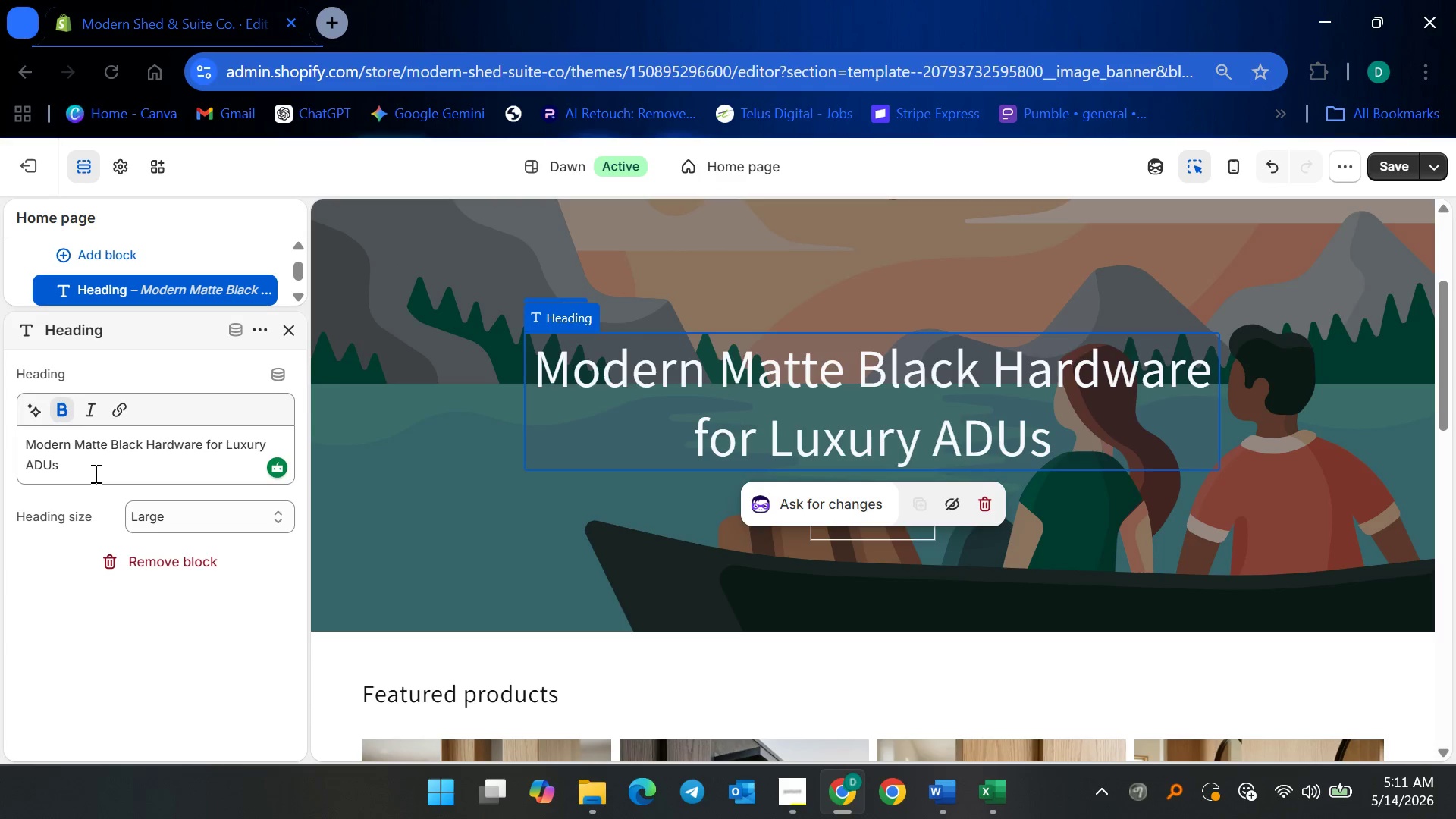 
key(Control+A)
 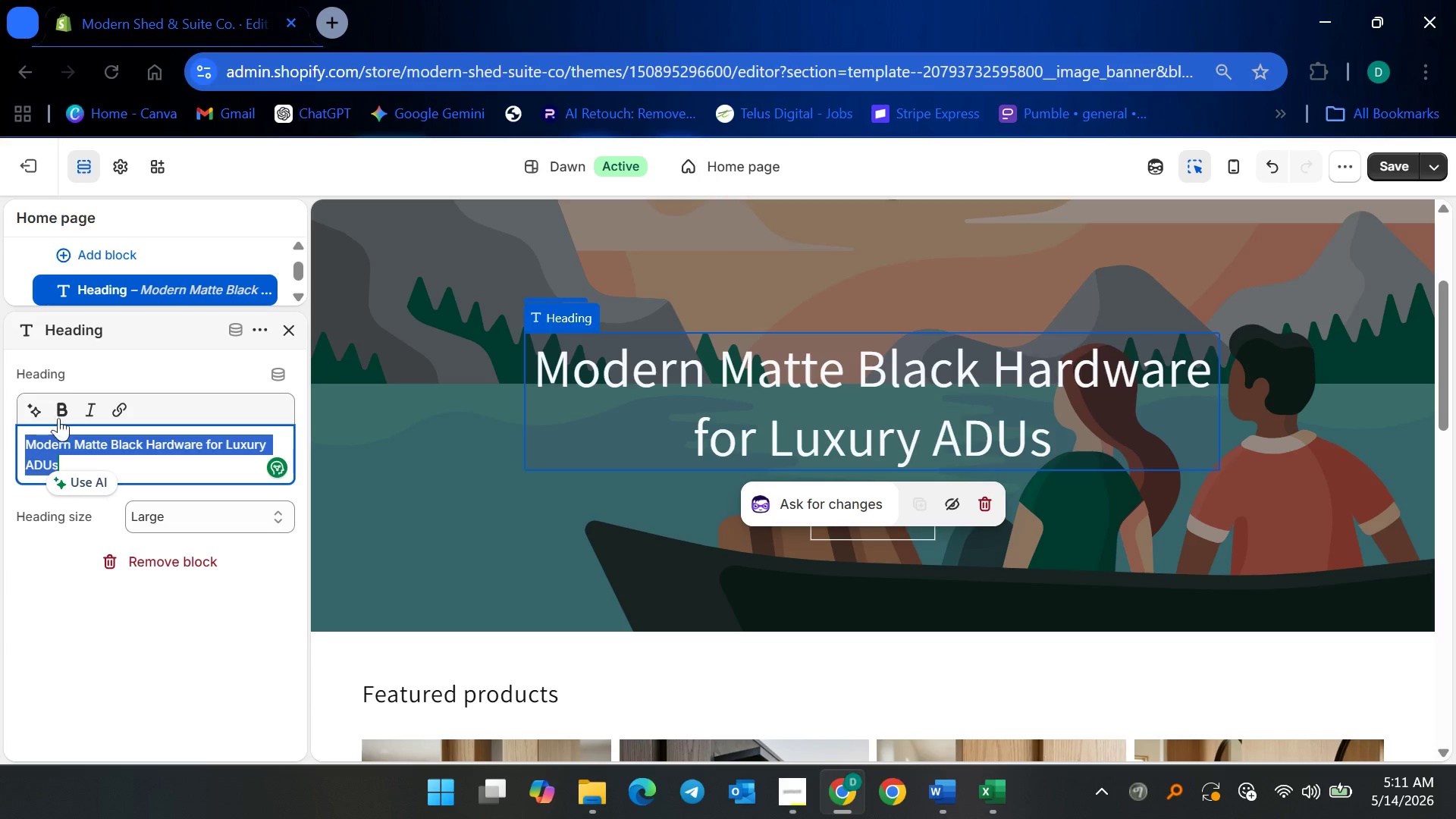 
left_click([56, 413])
 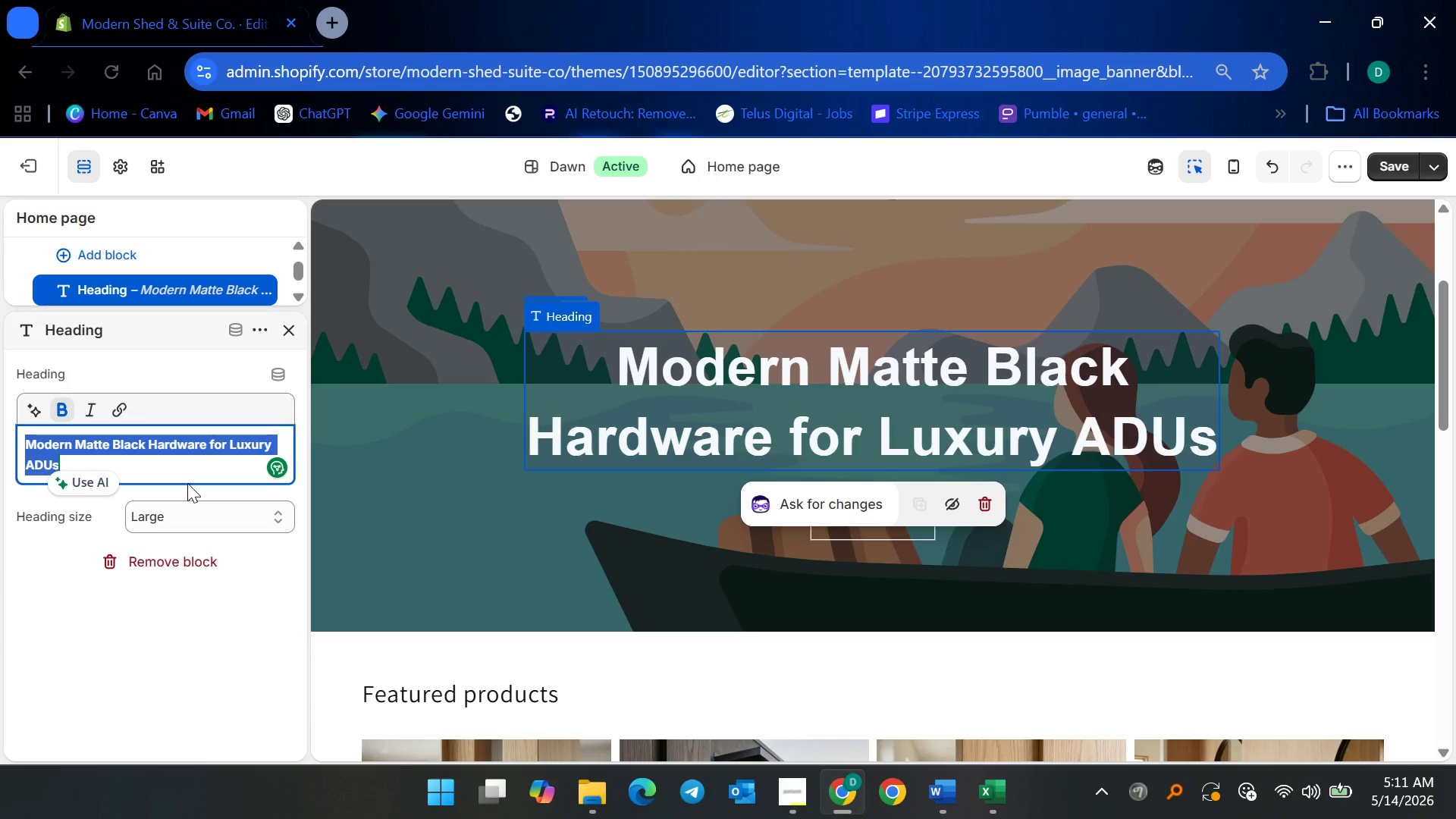 
left_click([187, 470])
 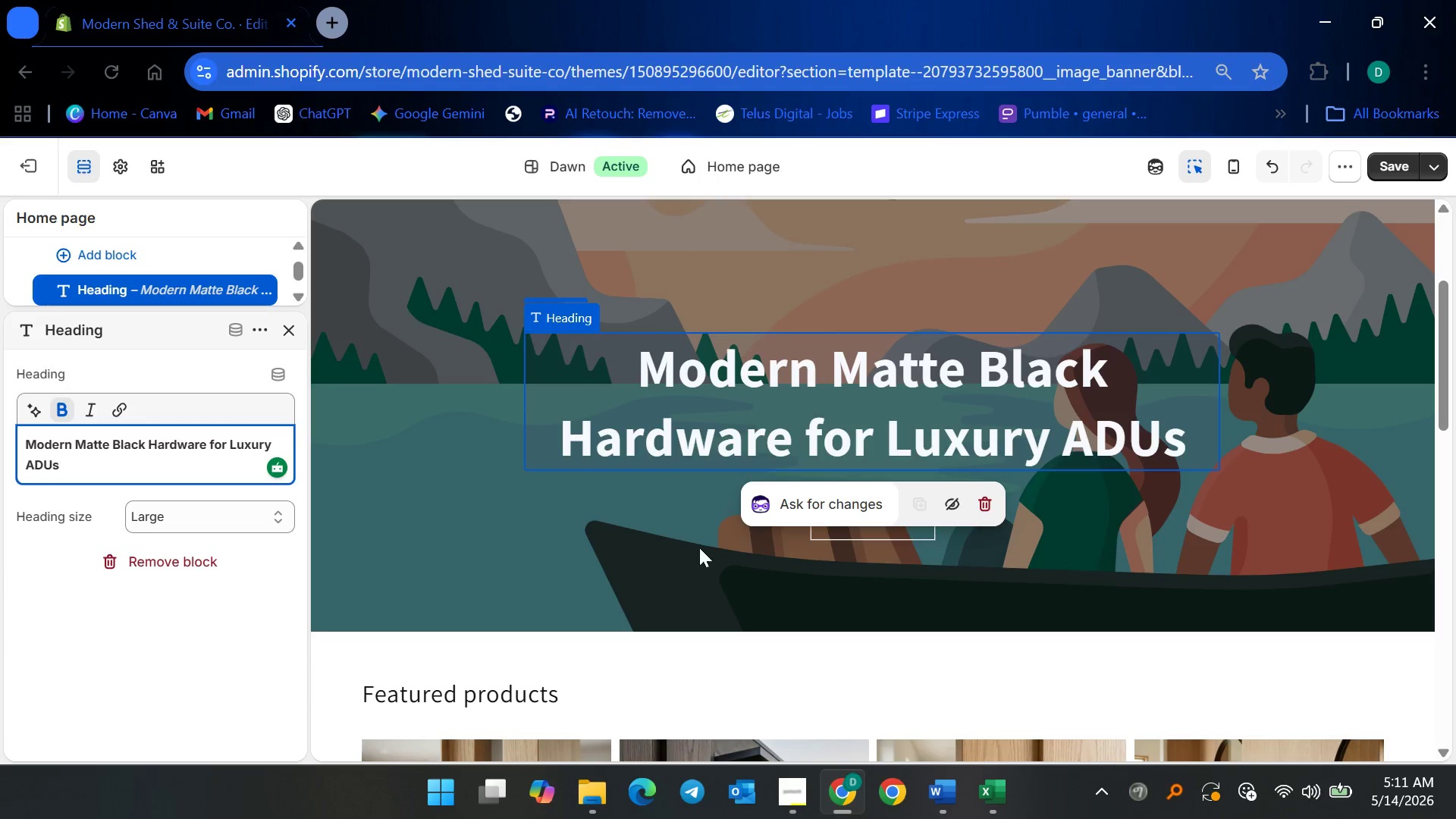 
scroll: coordinate [758, 319], scroll_direction: up, amount: 7.0
 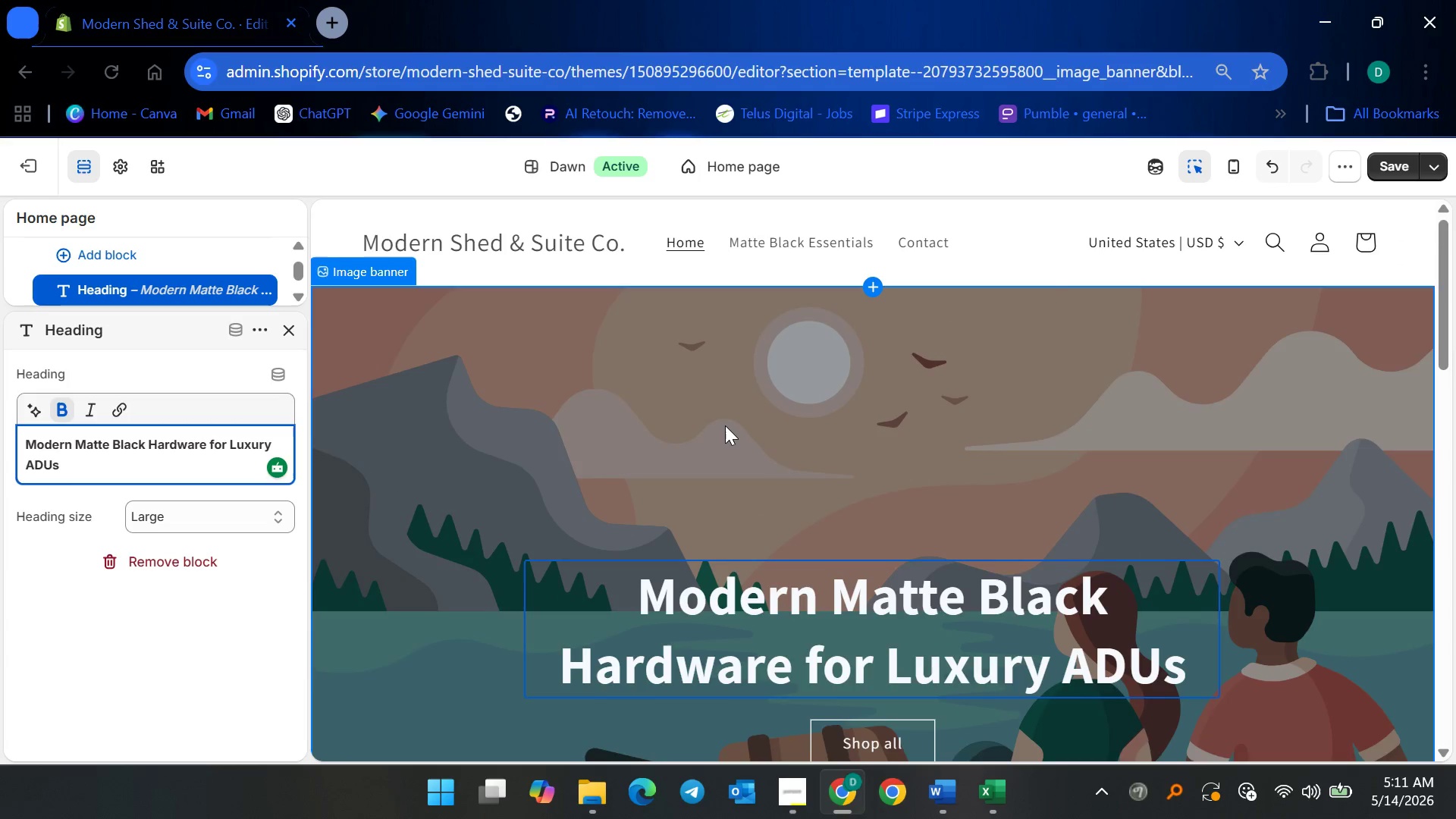 
scroll: coordinate [725, 425], scroll_direction: down, amount: 3.0
 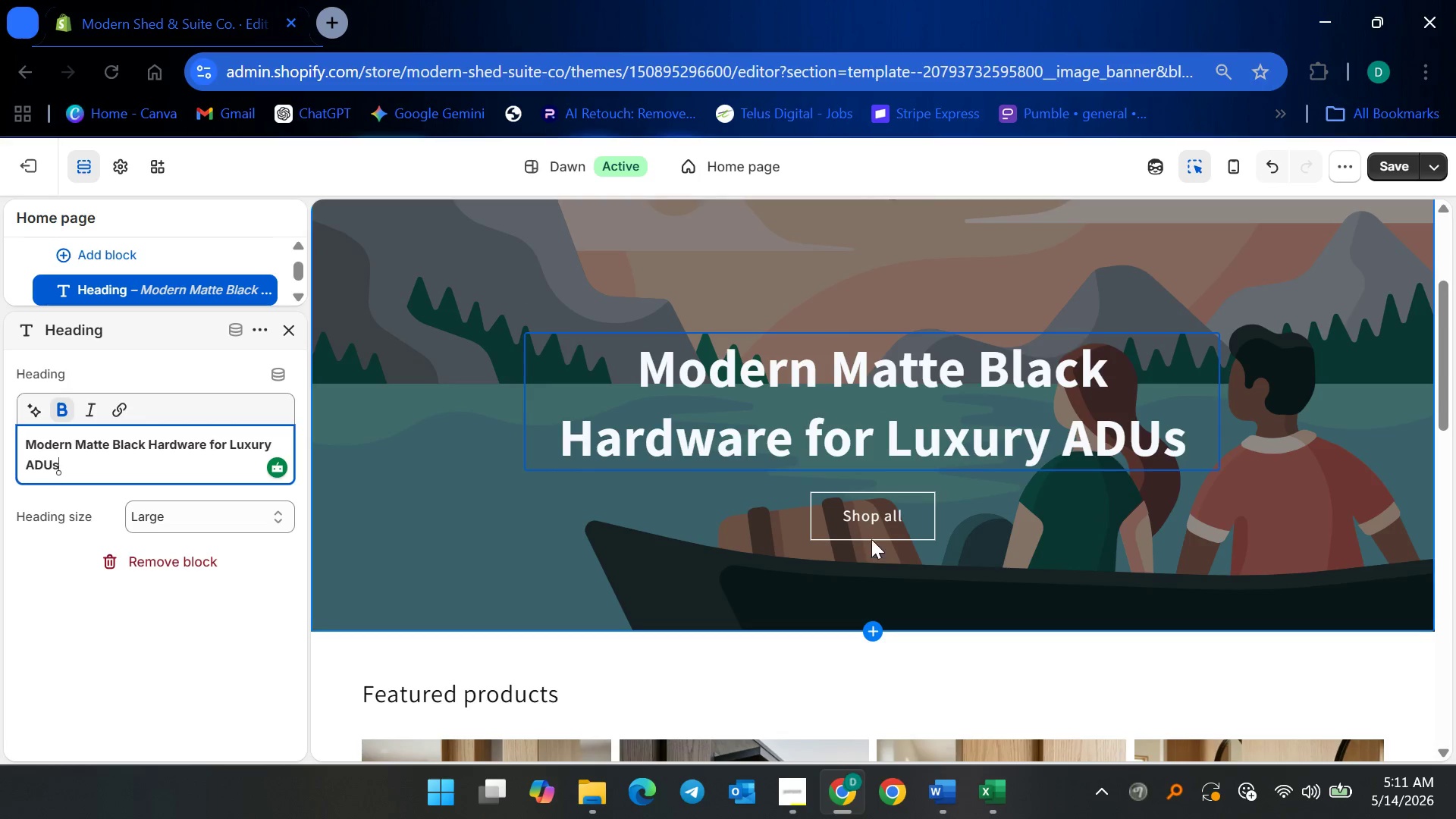 
left_click([879, 515])
 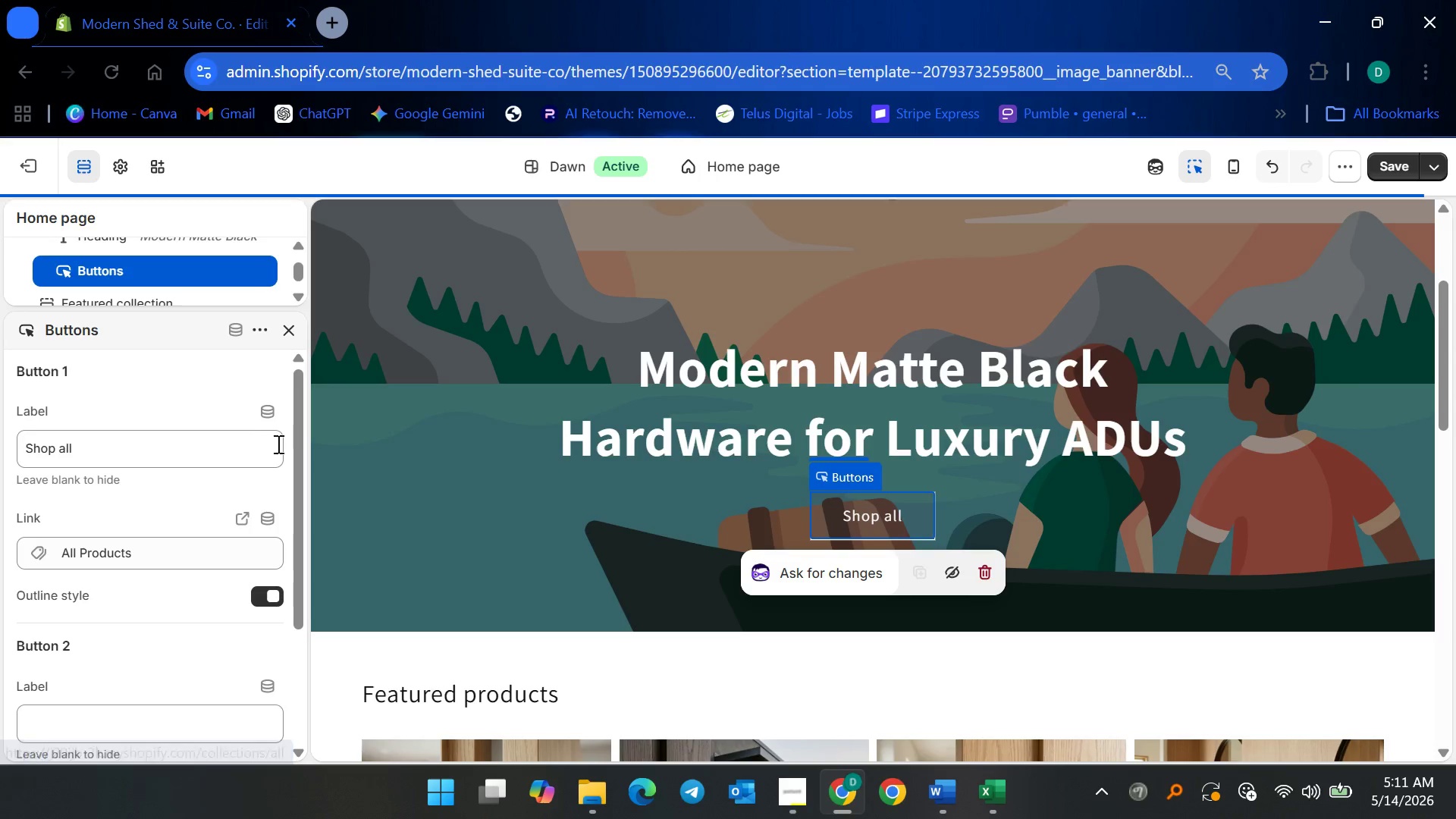 
left_click([218, 435])
 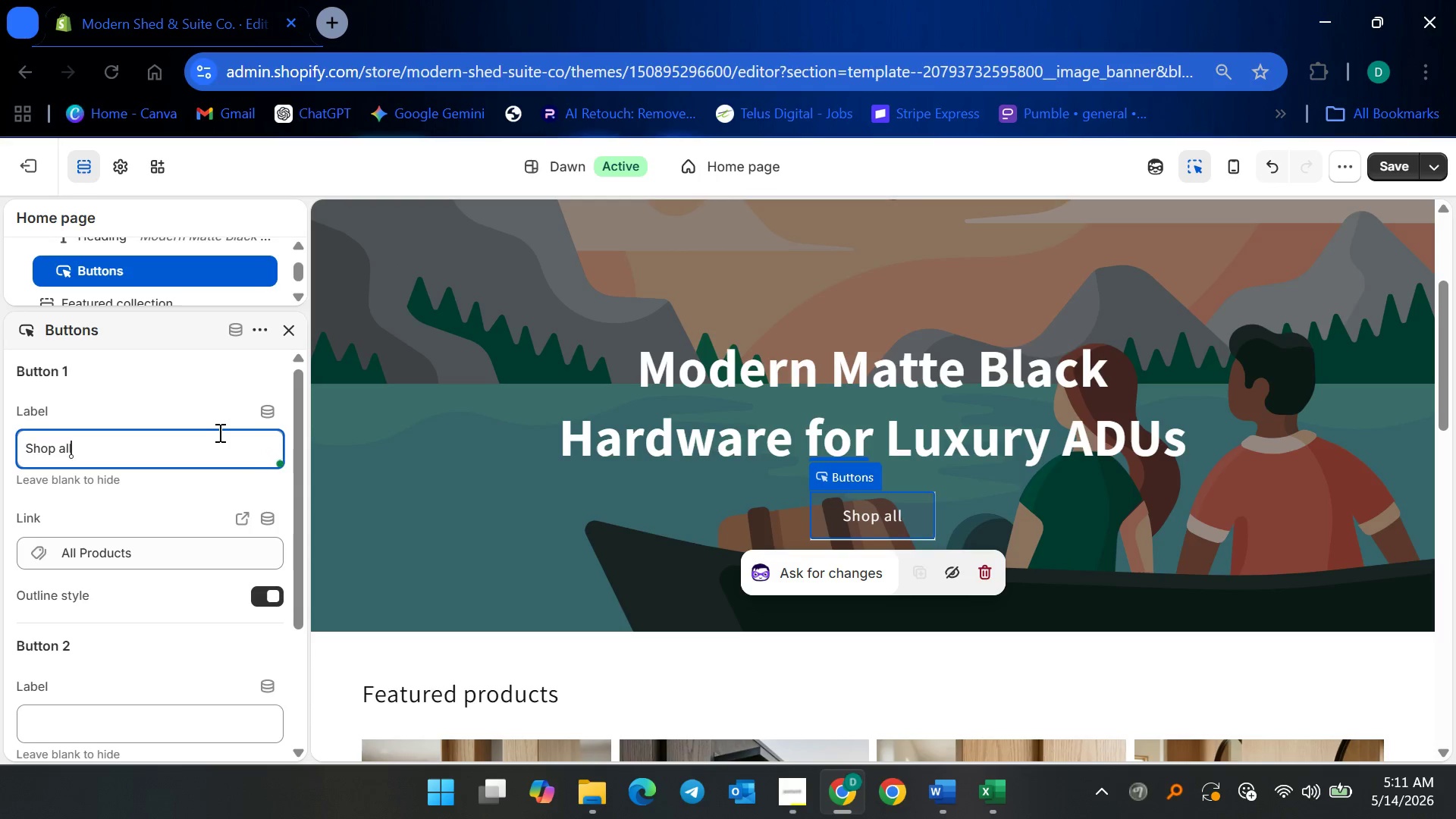 
key(Backspace)
key(Backspace)
key(Backspace)
type(Matte Black Essentials)
 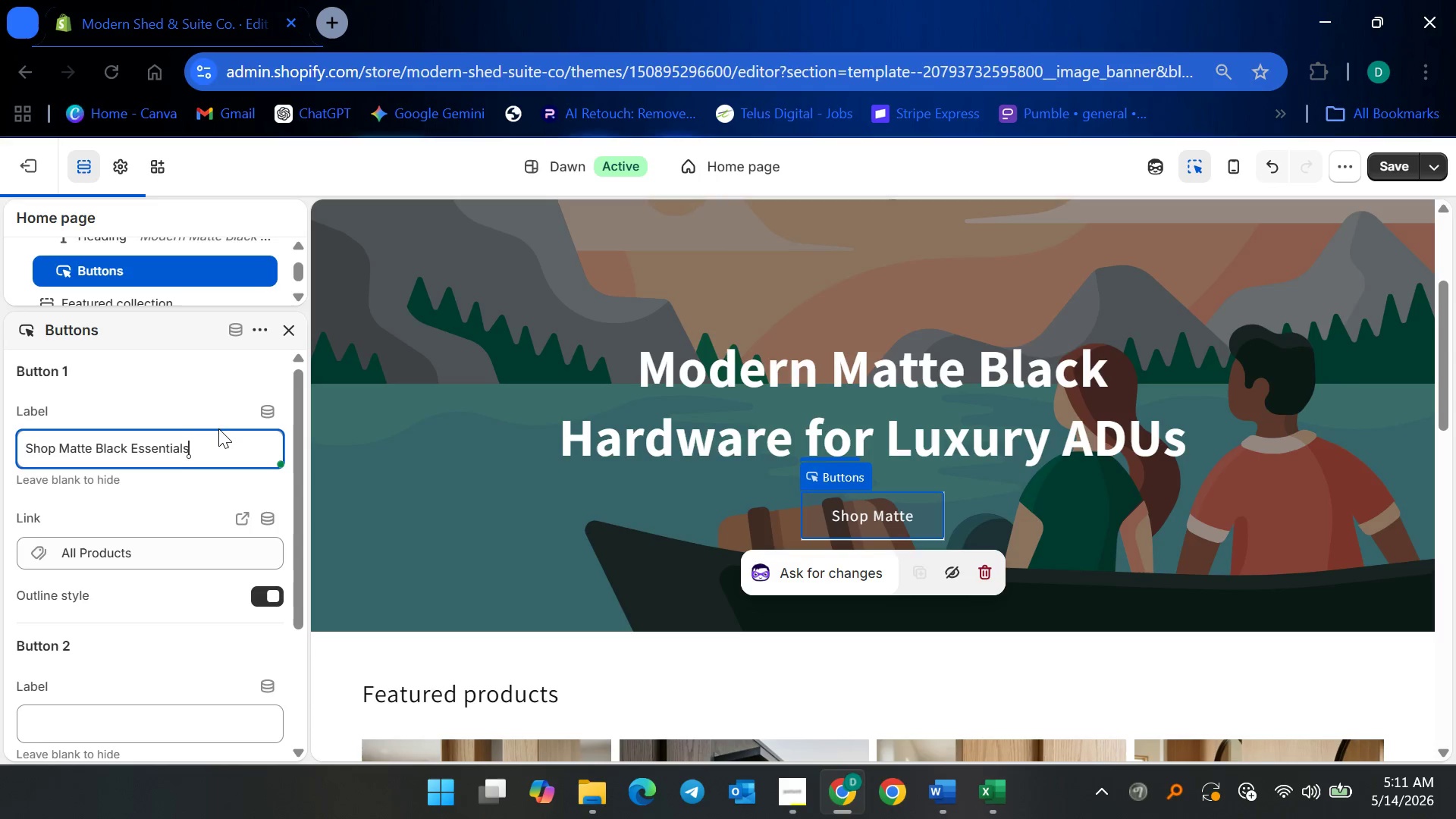 
left_click([1396, 168])
 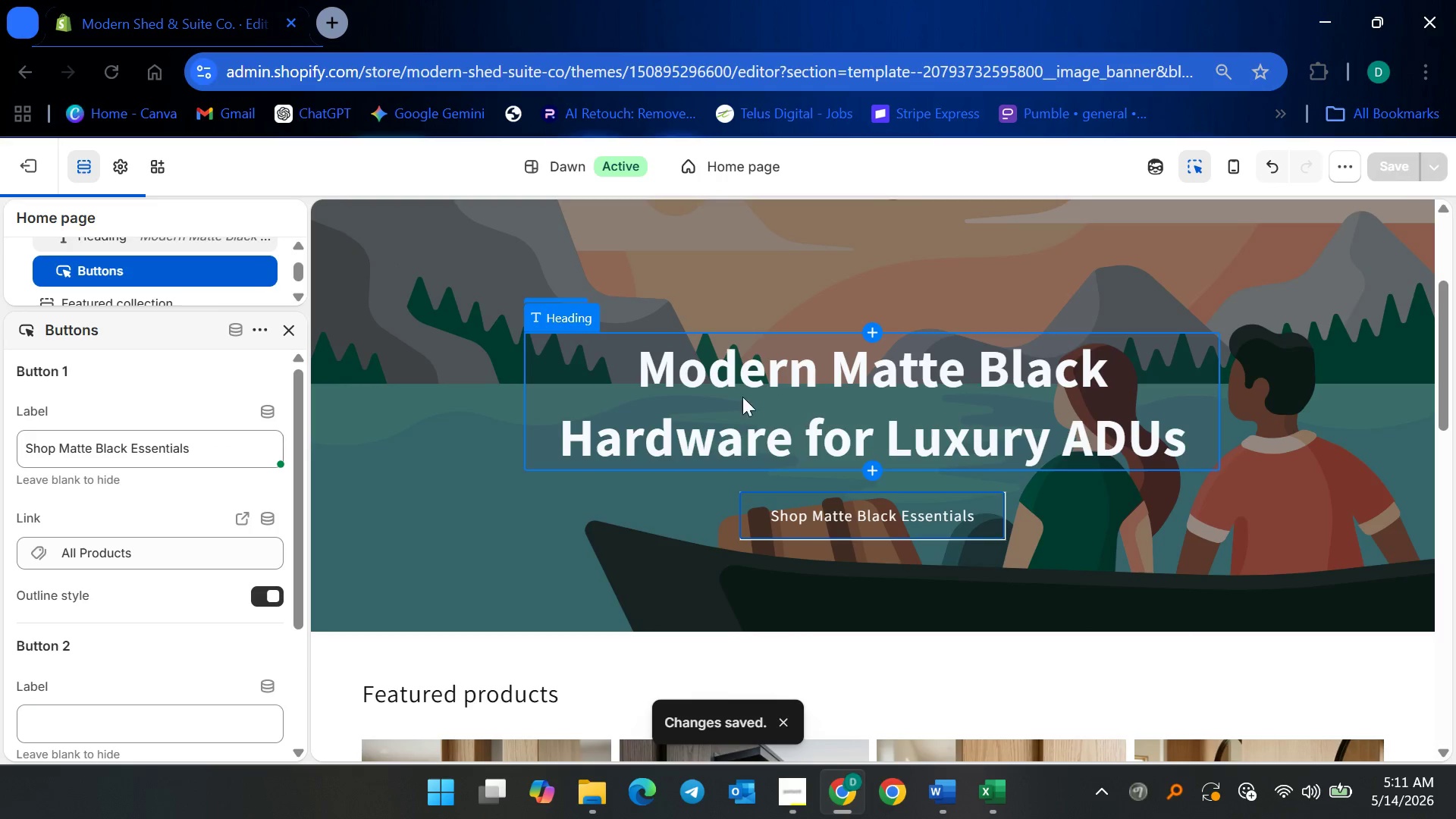 
left_click([507, 328])
 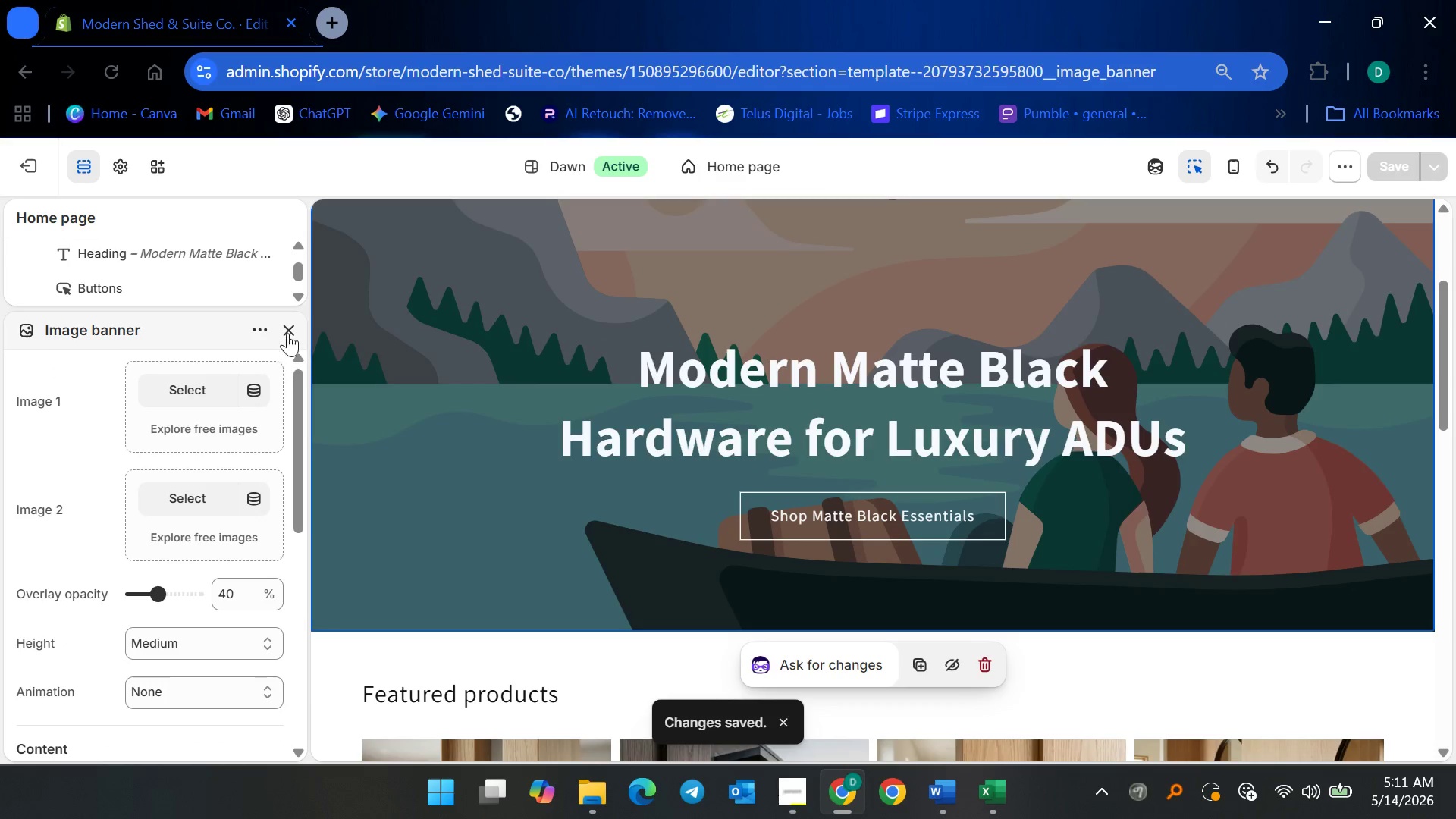 
left_click([287, 325])
 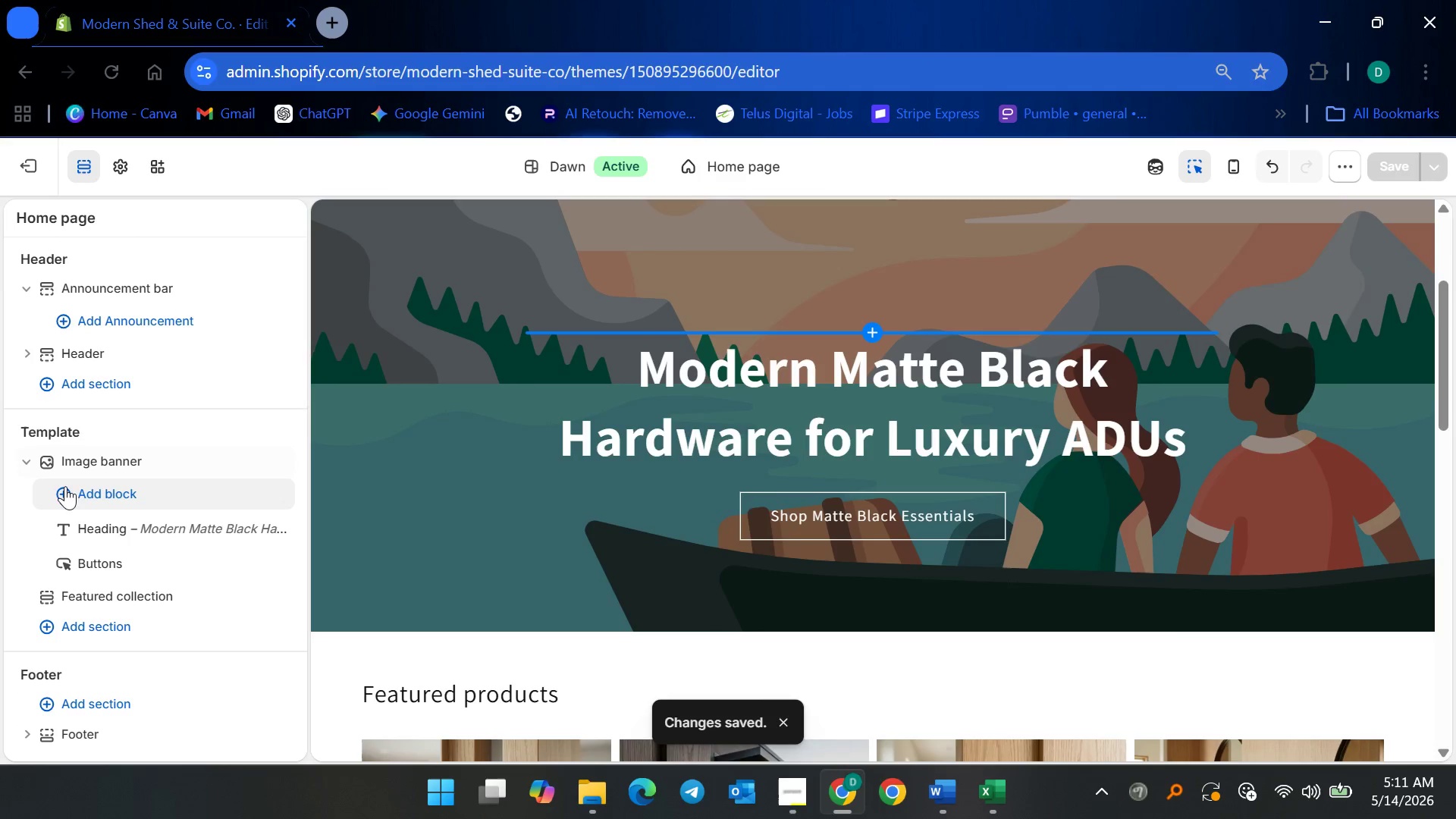 
left_click([65, 486])
 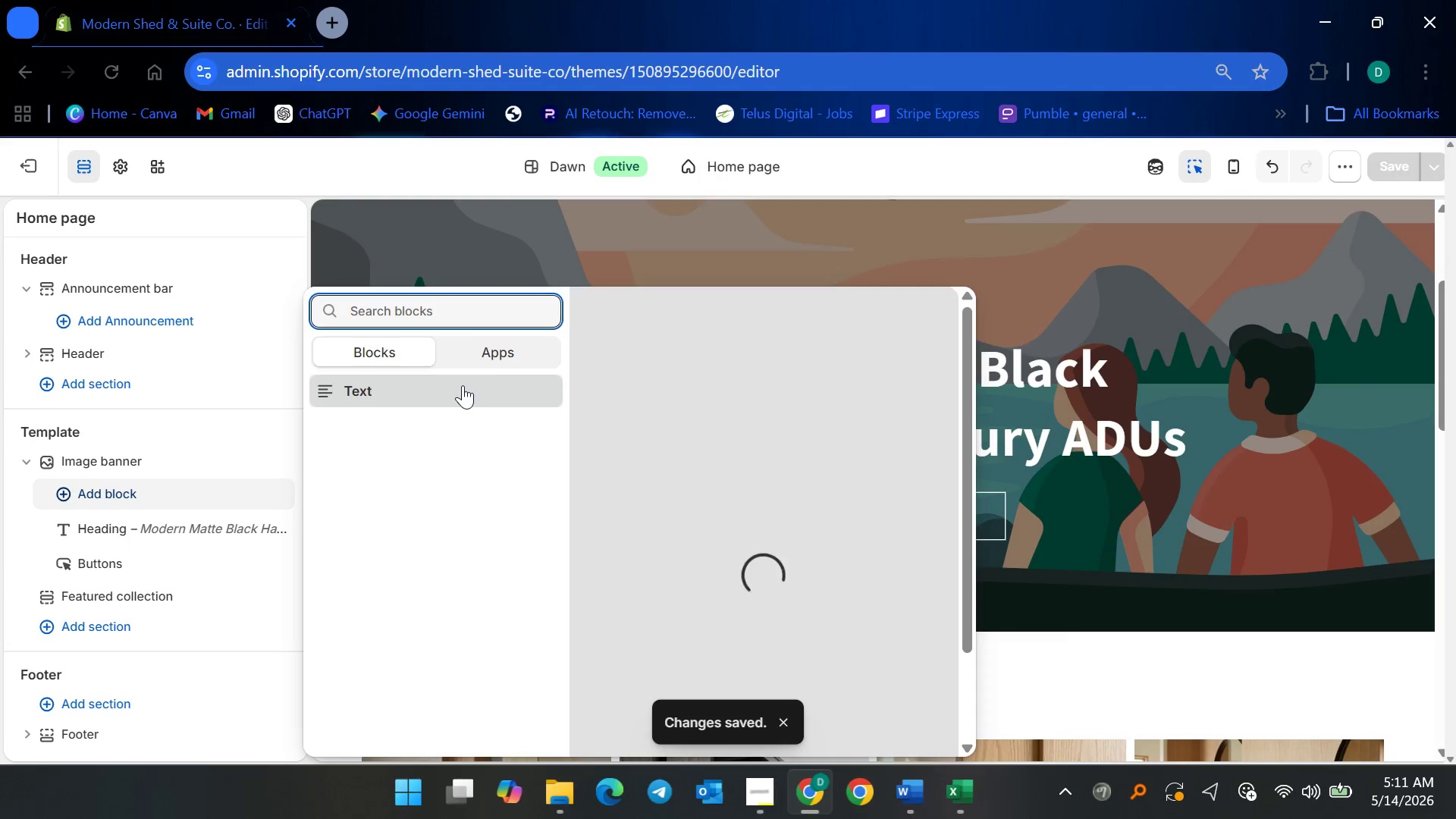 
left_click([445, 394])
 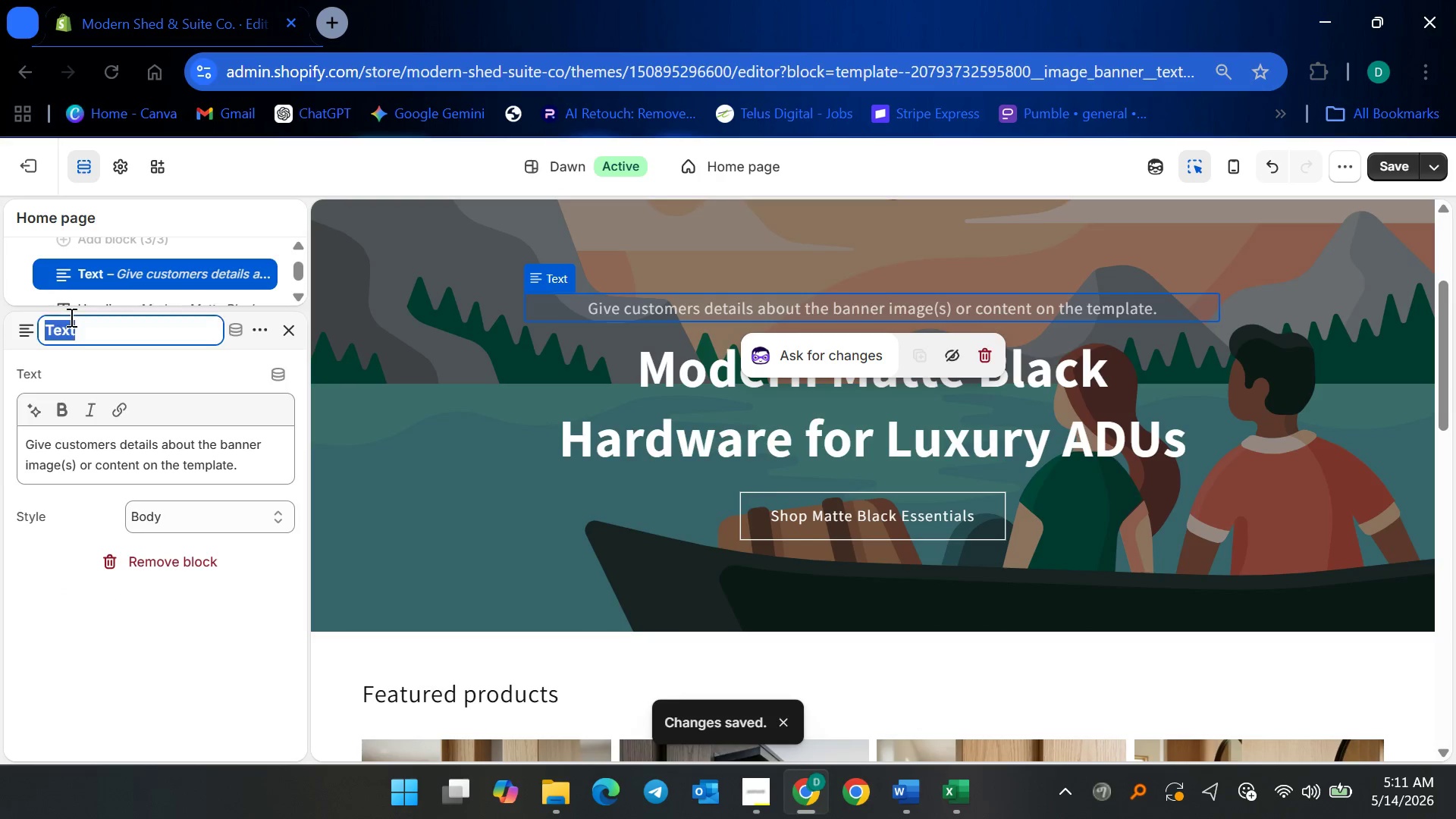 
type(Subtitle)
 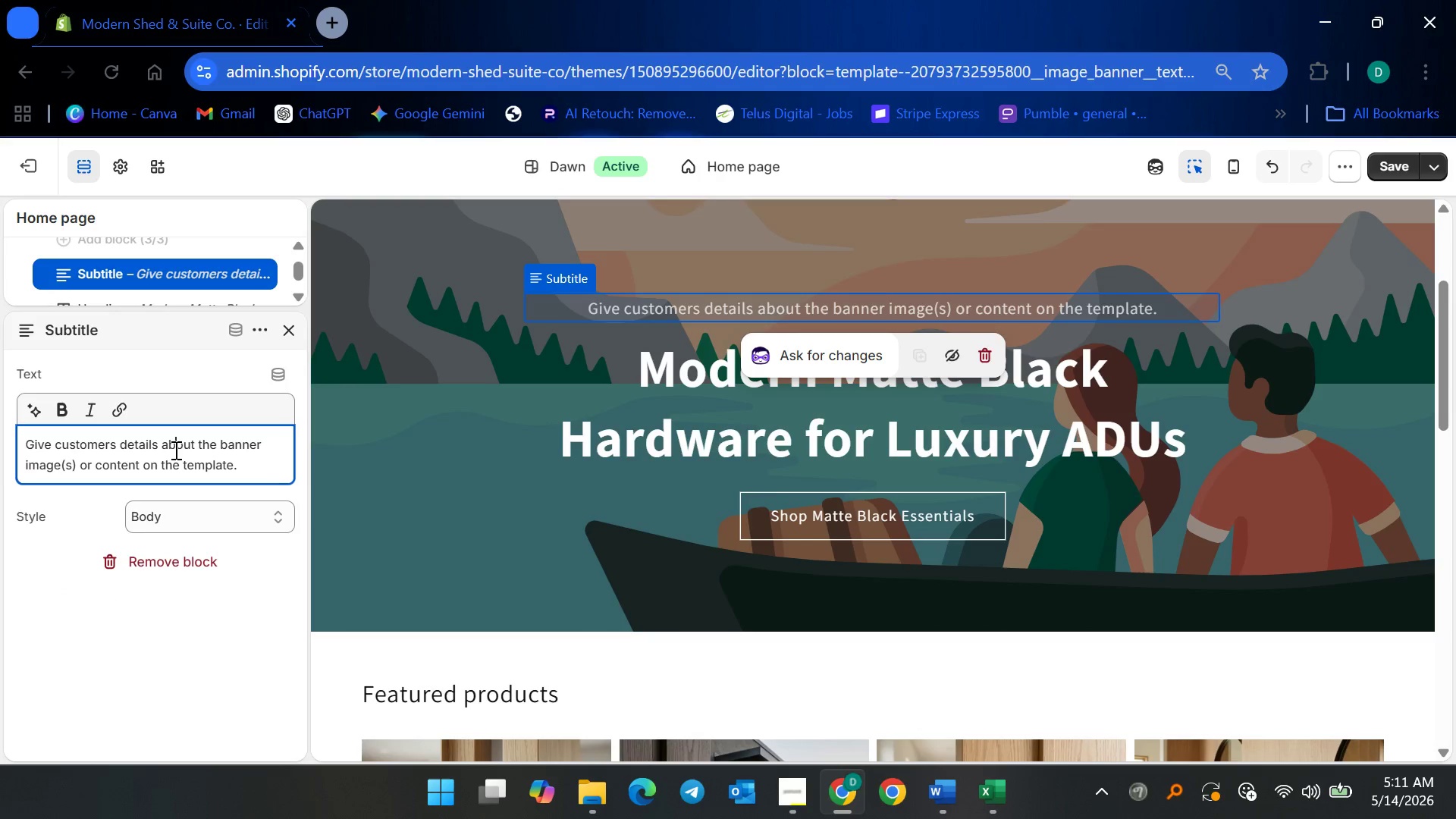 
key(Control+ControlLeft)
 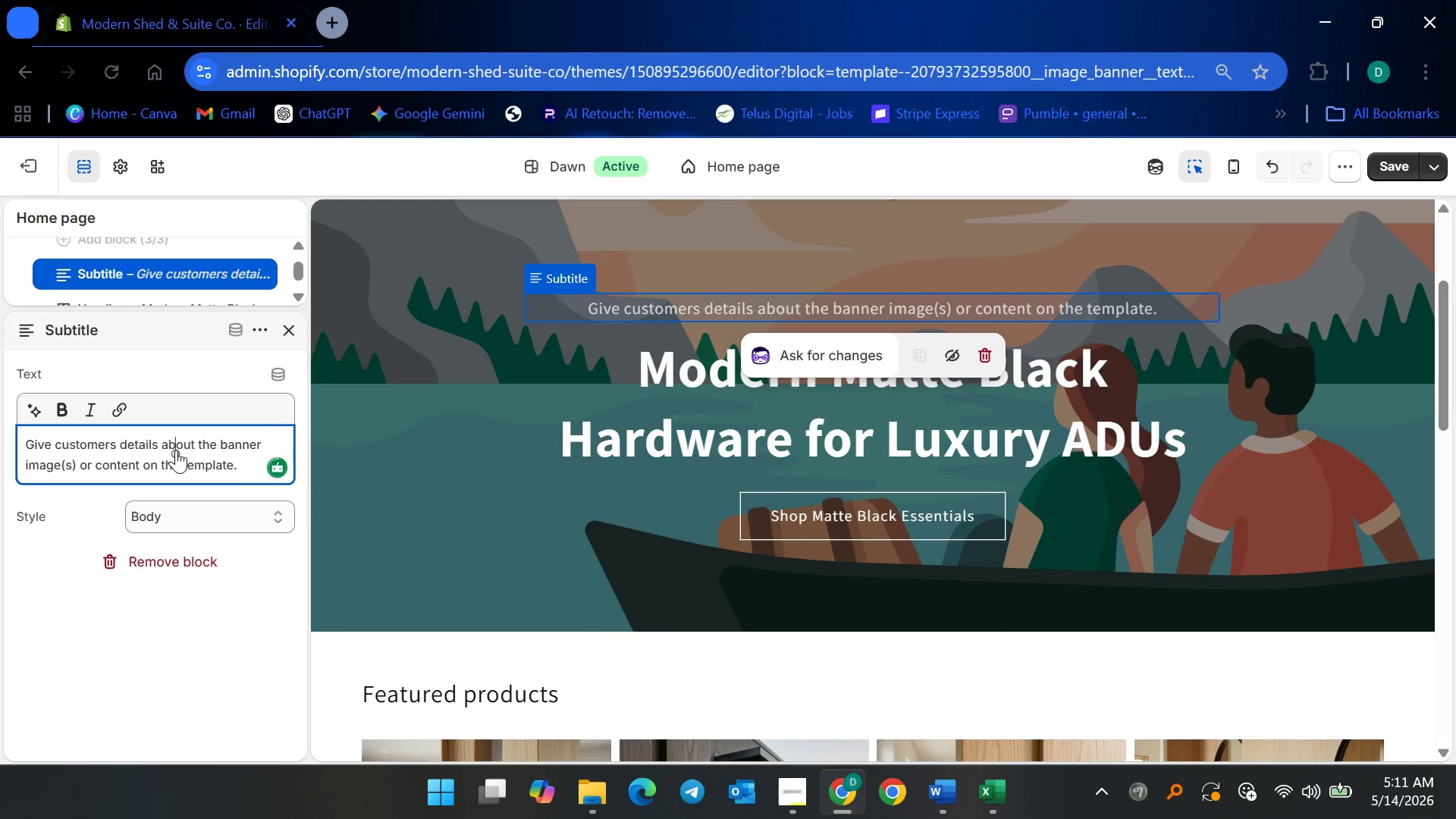 
key(Control+A)
 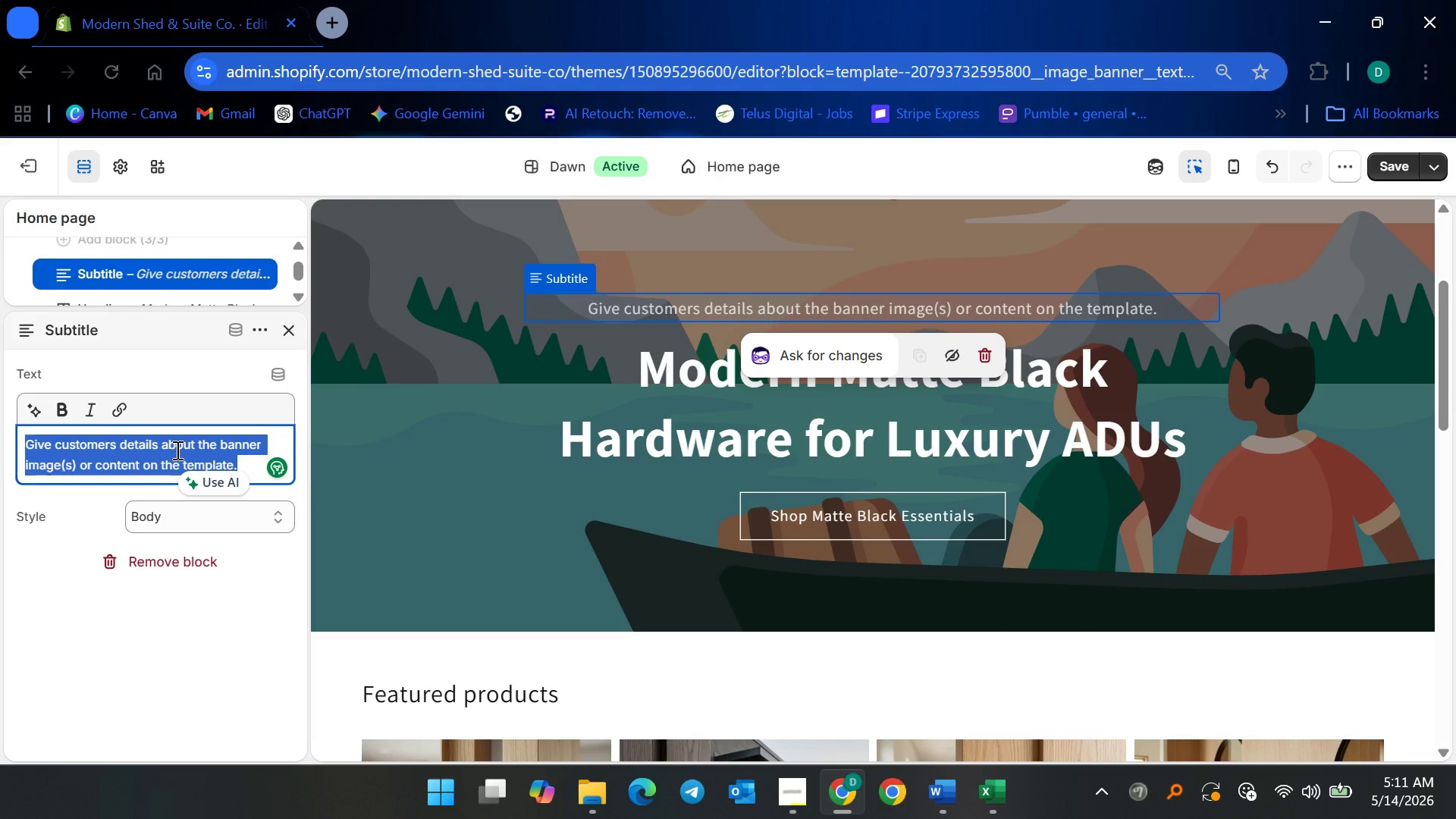 
wait(5.47)
 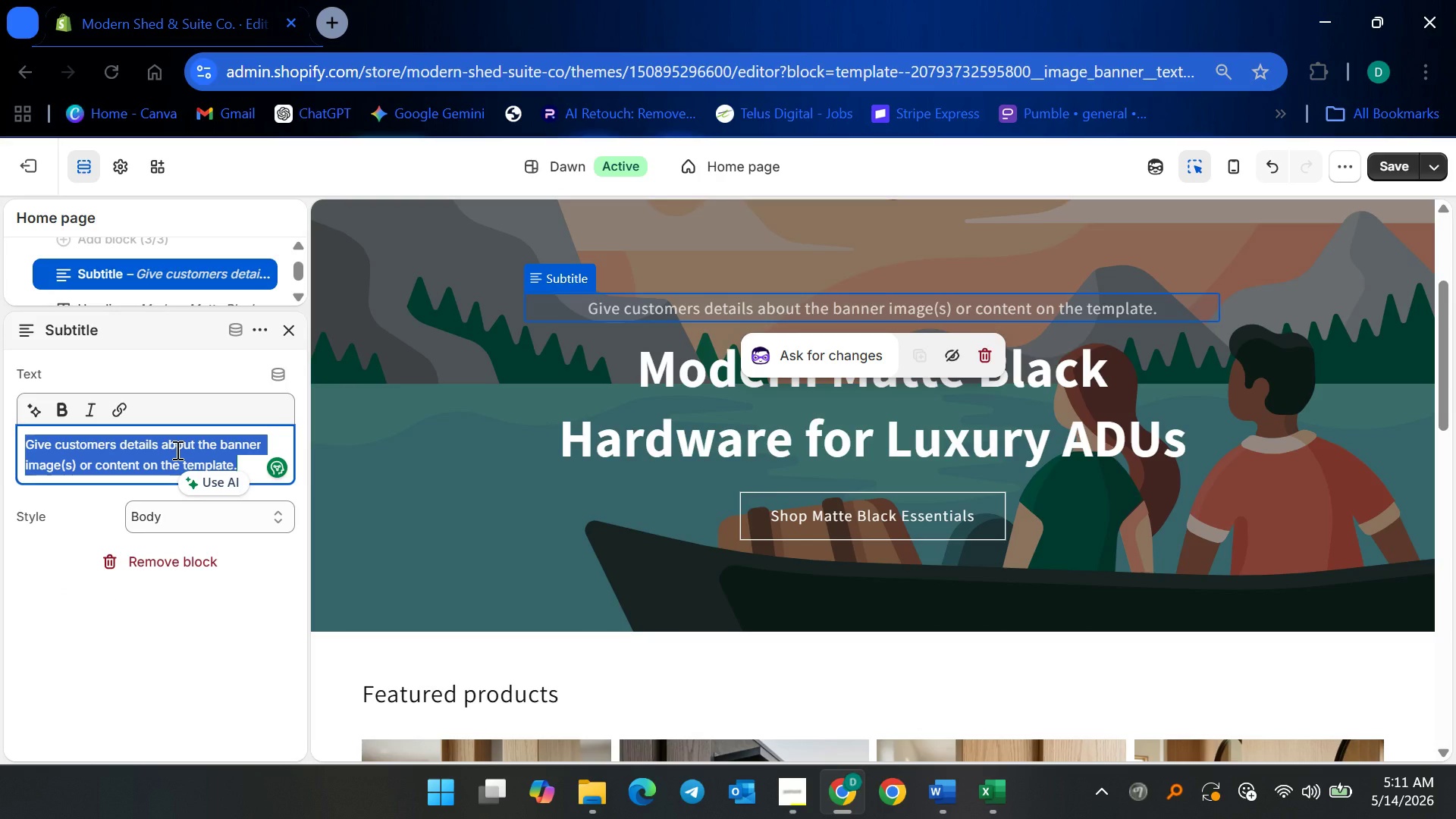 
type(Browse professionally curated )
 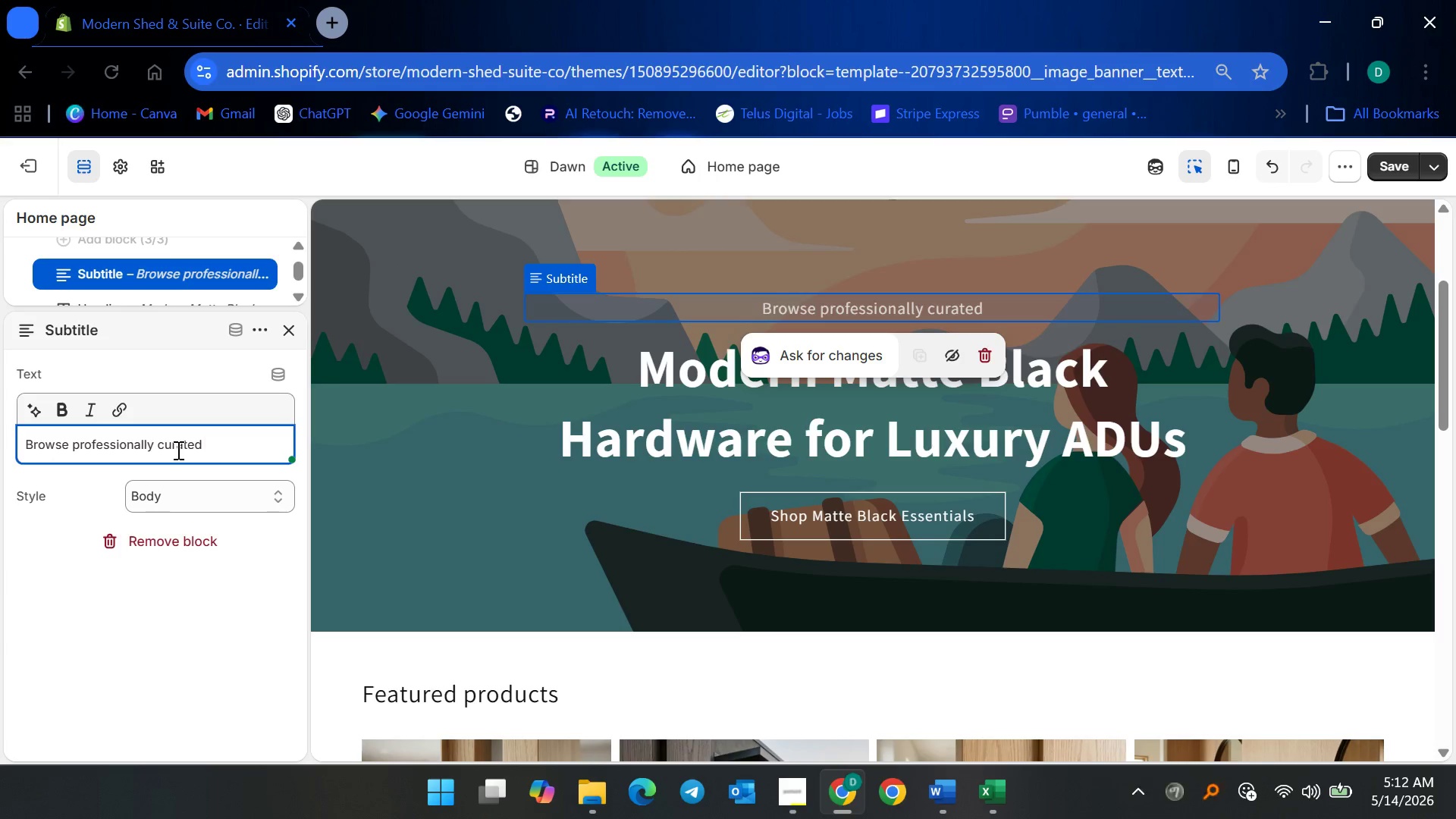 
wait(5.14)
 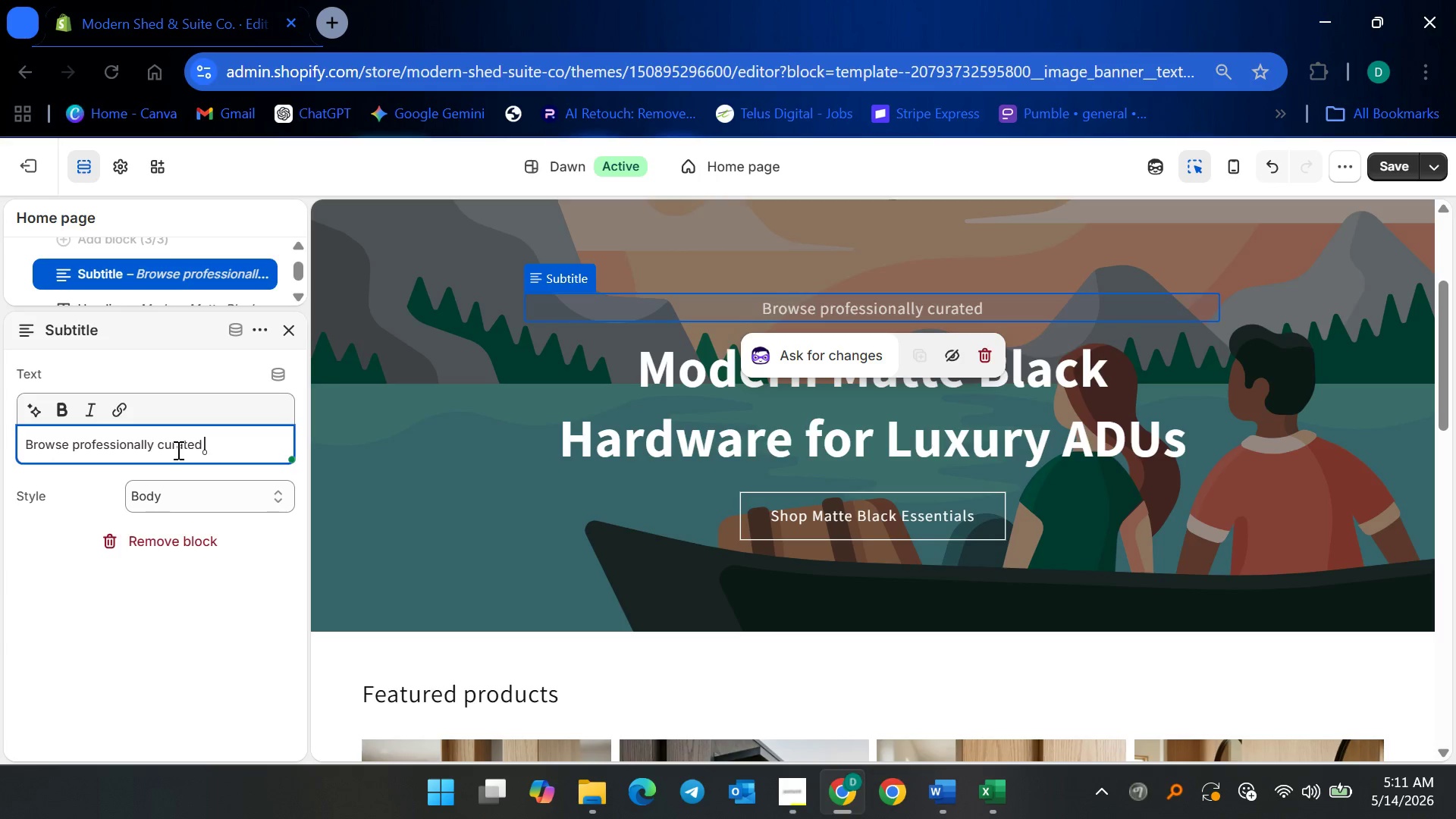 
type(hardware packages designed for )
 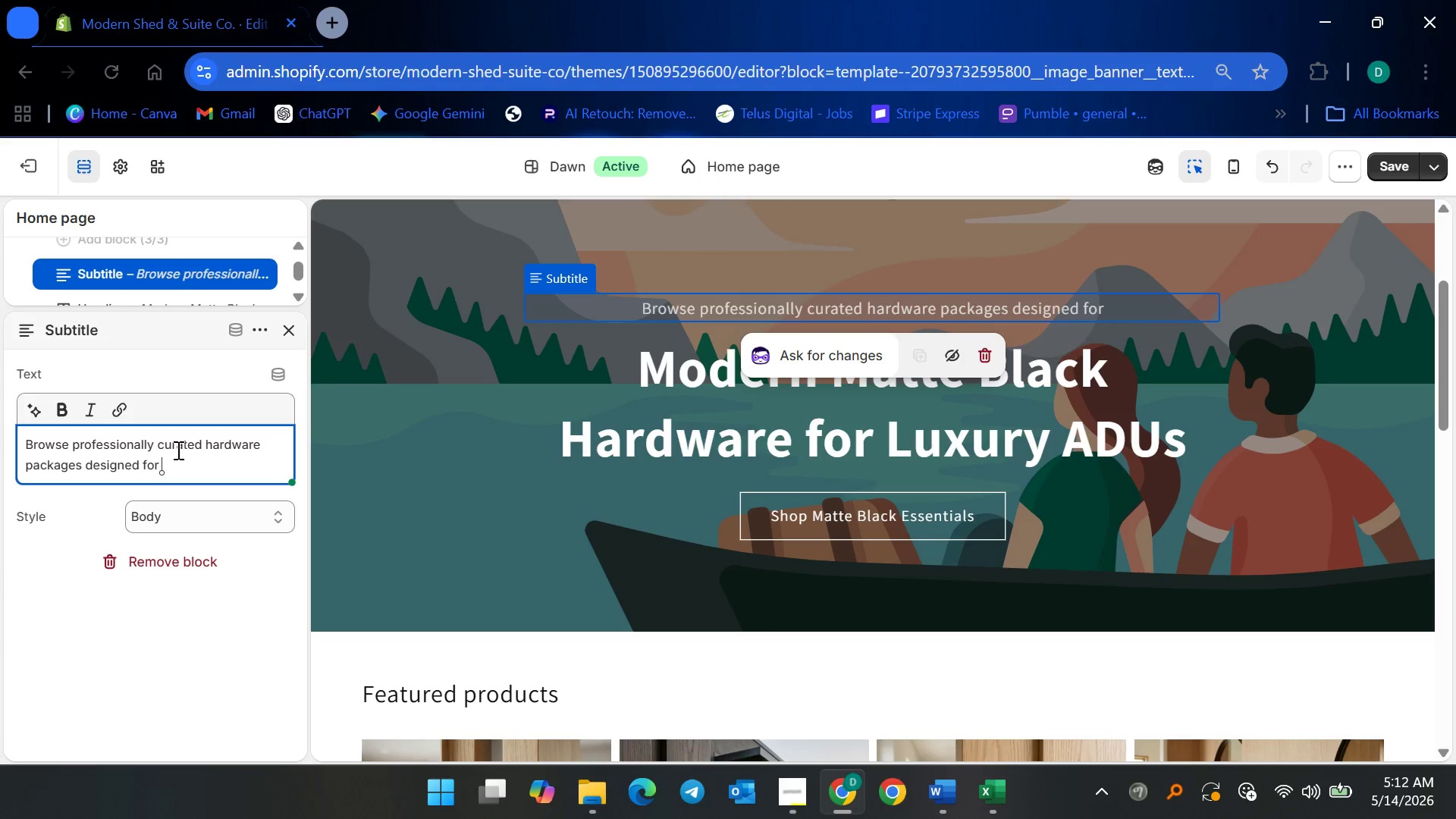 
type(modern accee)
key(Backspace)
type(ssory dwelling units, backyard,)
key(Backspace)
type( offices, and contemporary)
 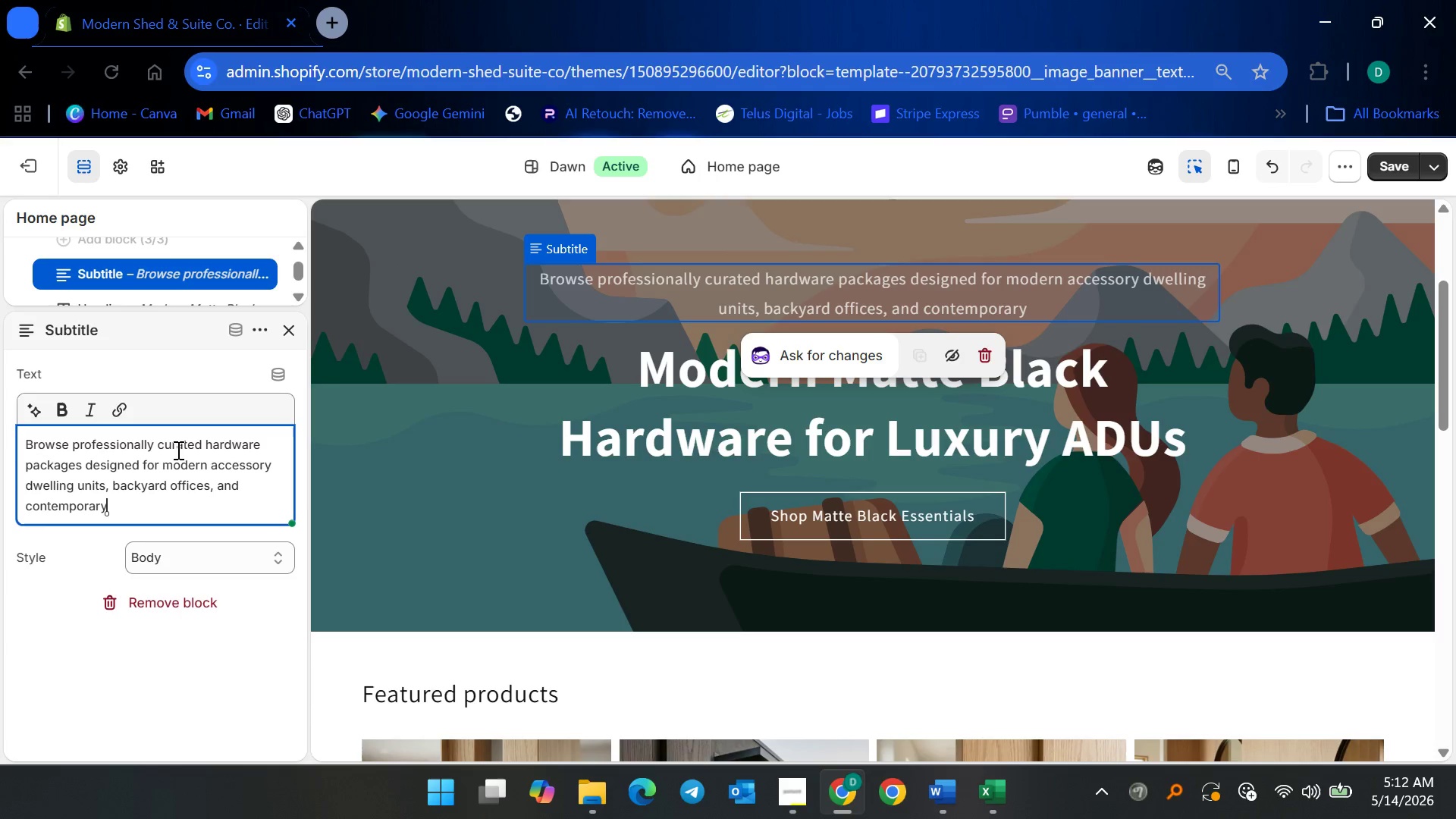 
type( residentials)
key(Backspace)
type( interiors.)
 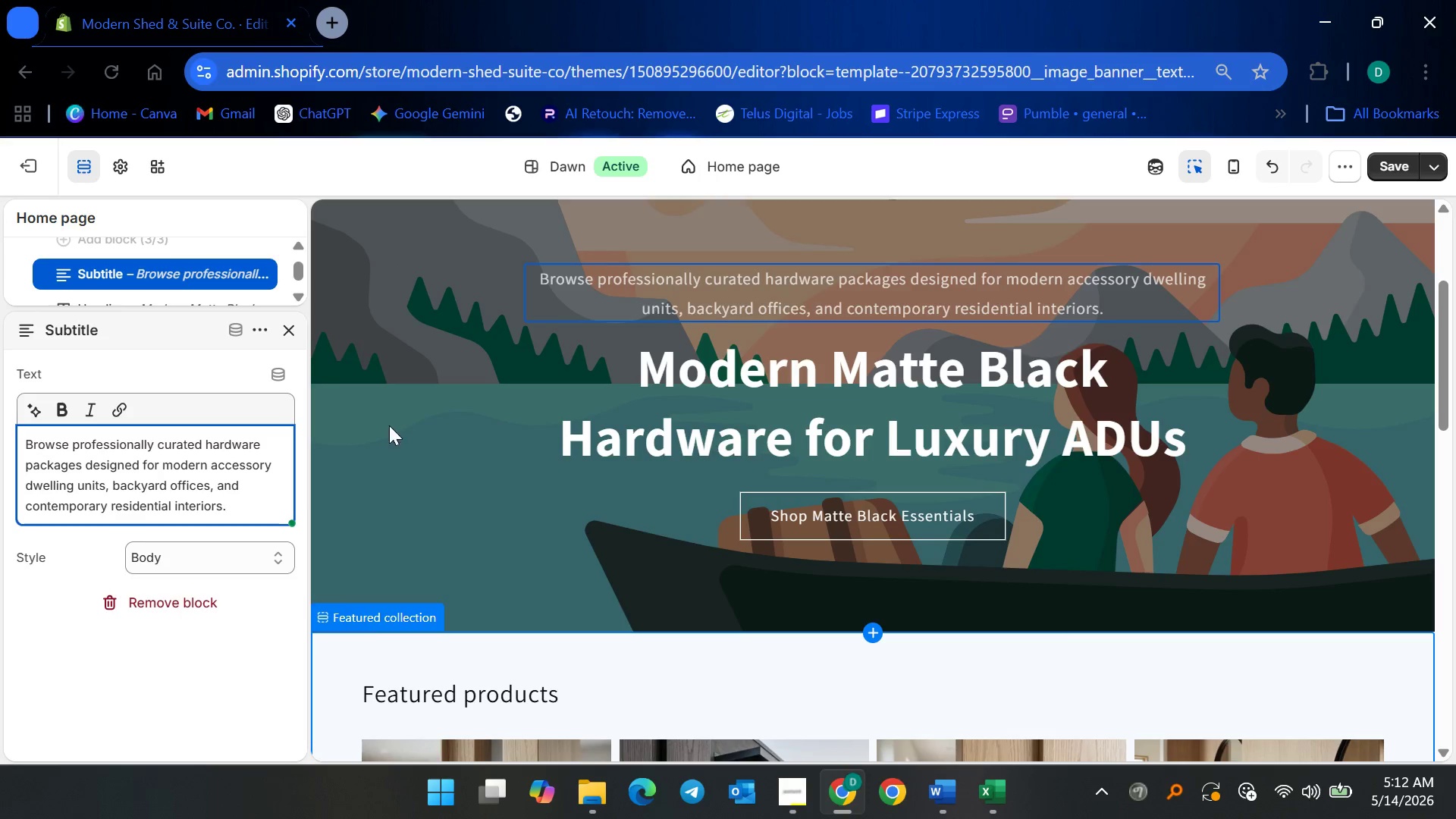 
mouse_move([206, 444])
 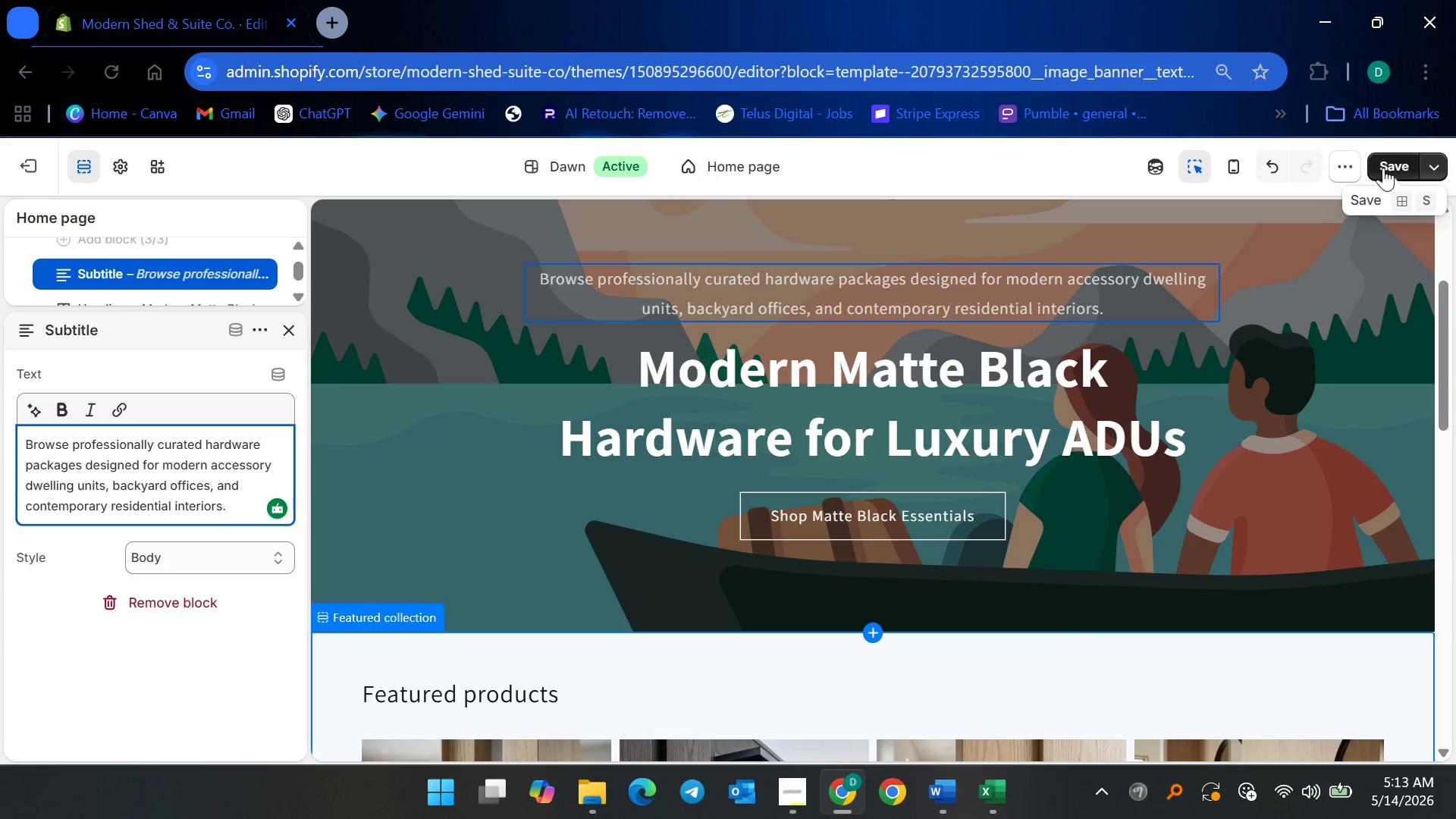 
left_click([1383, 163])
 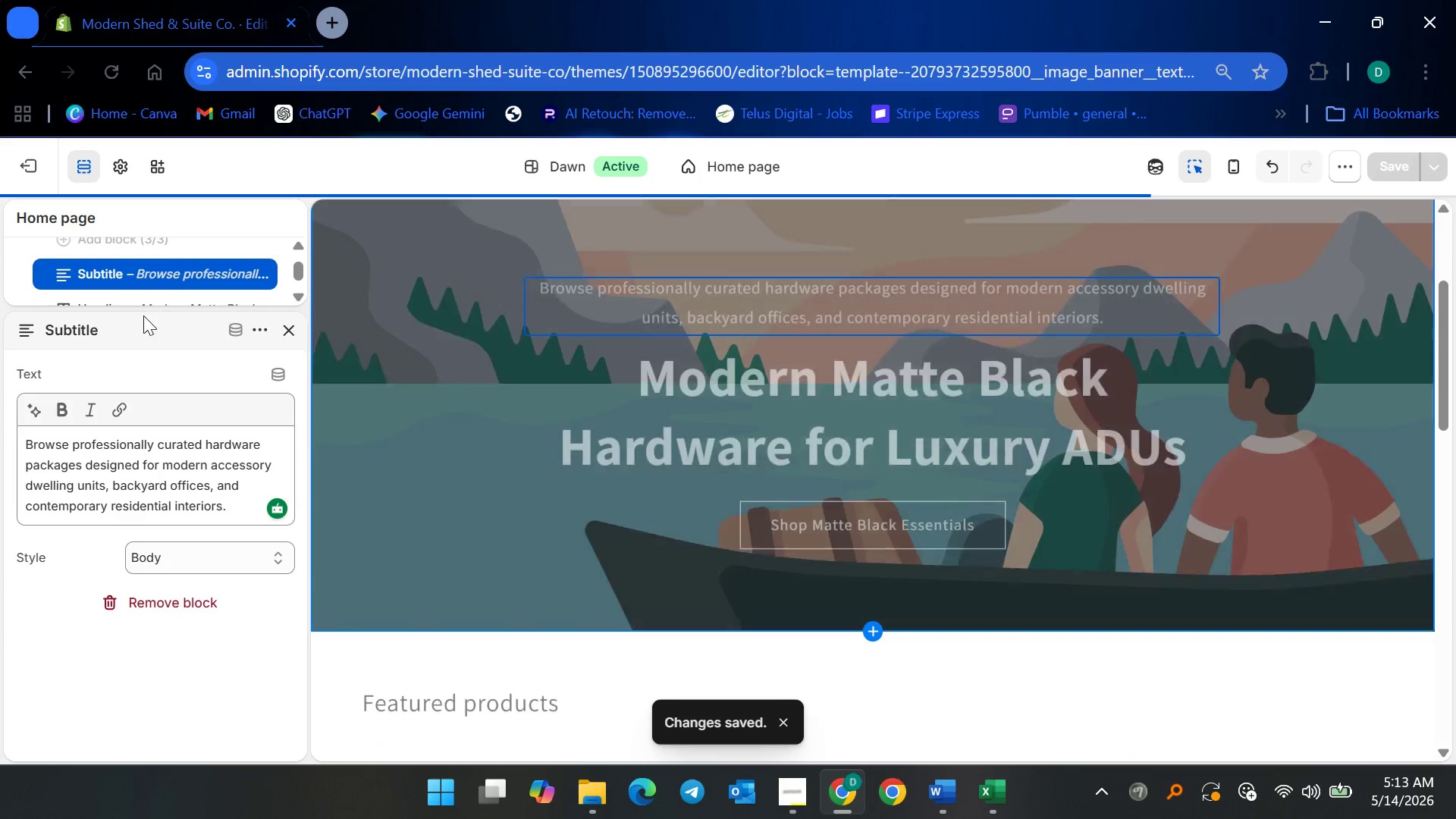 
scroll: coordinate [600, 397], scroll_direction: up, amount: 2.0
 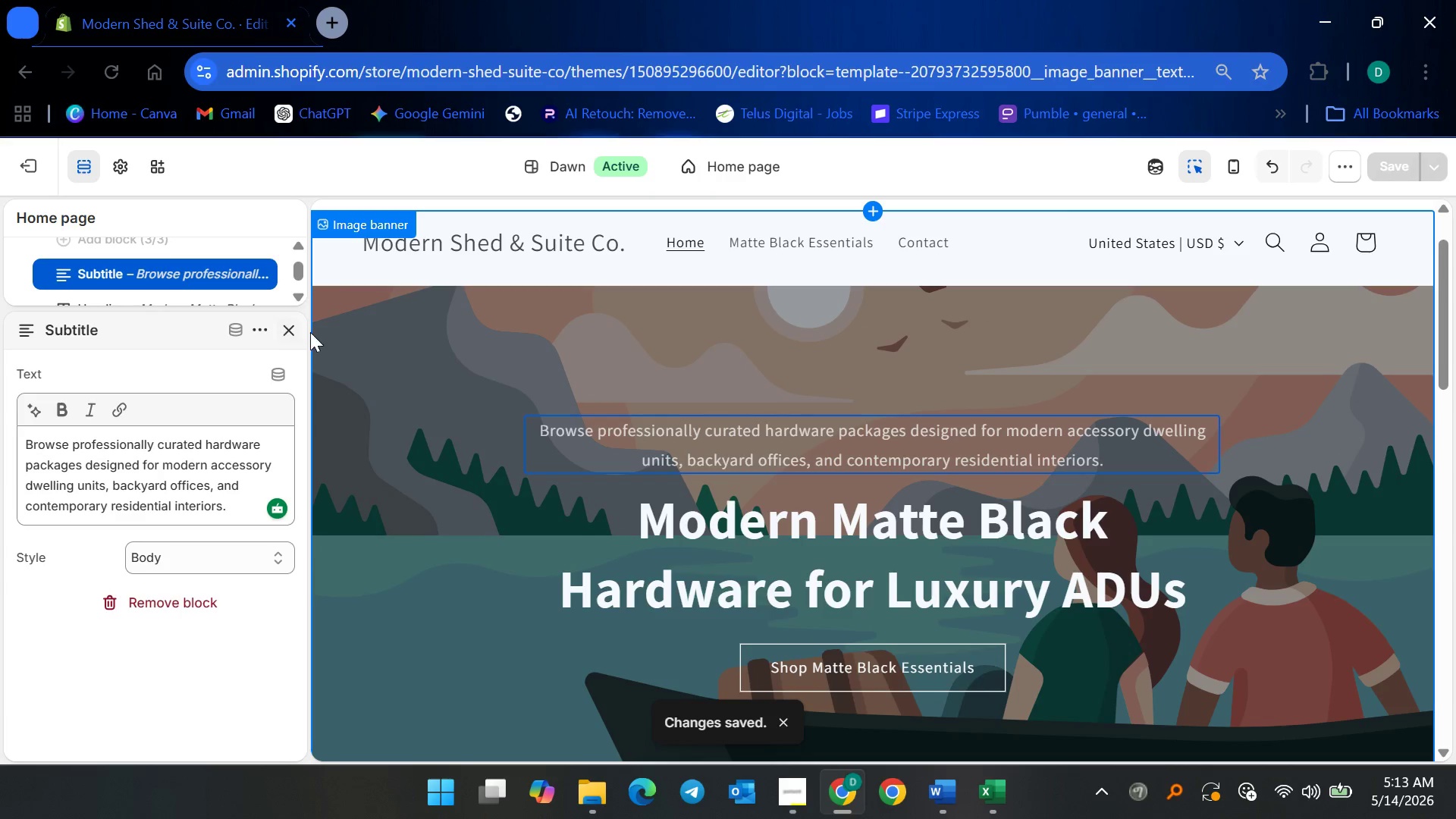 
left_click([292, 325])
 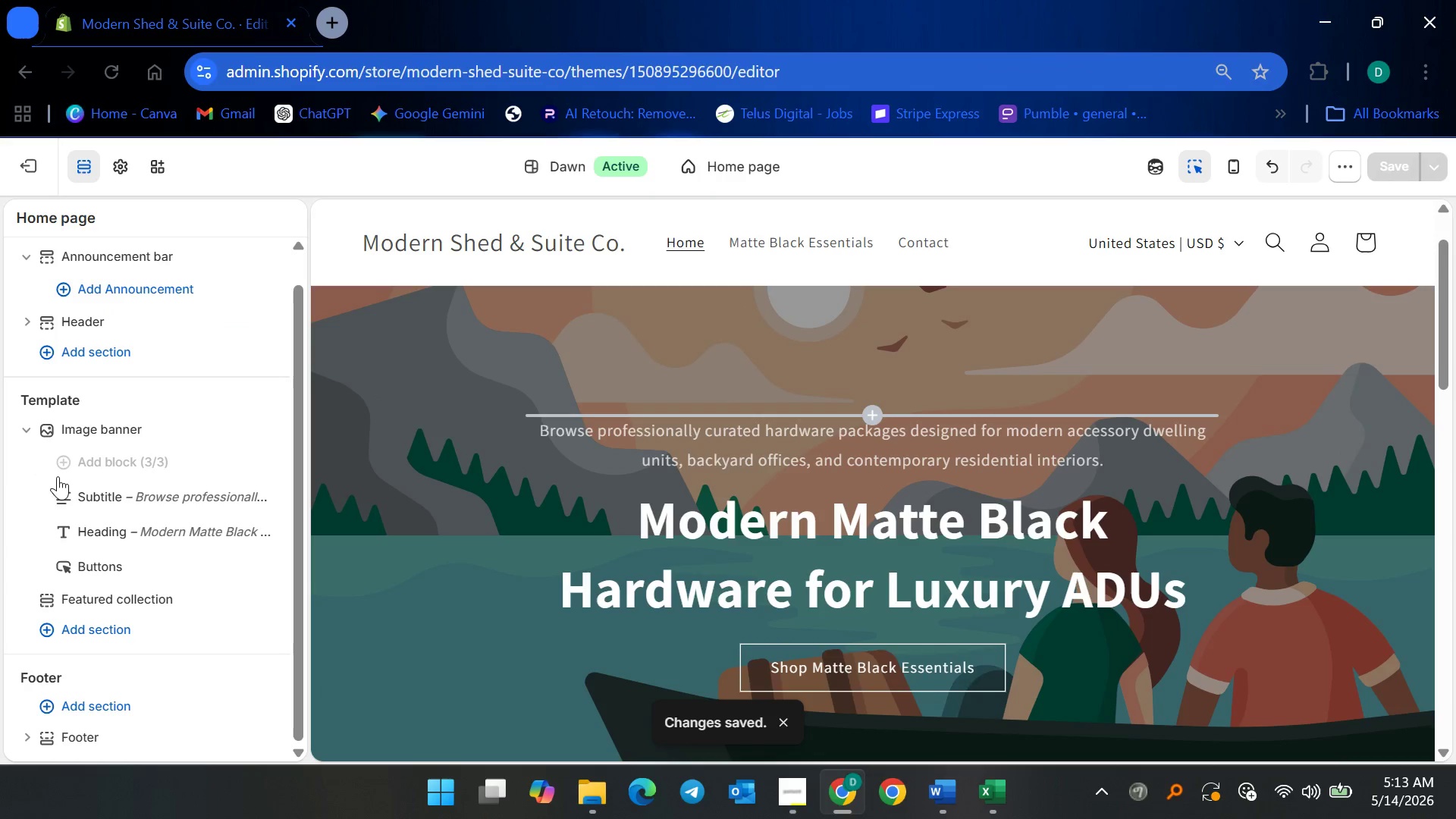 
left_click_drag(start_coordinate=[61, 497], to_coordinate=[55, 558])
 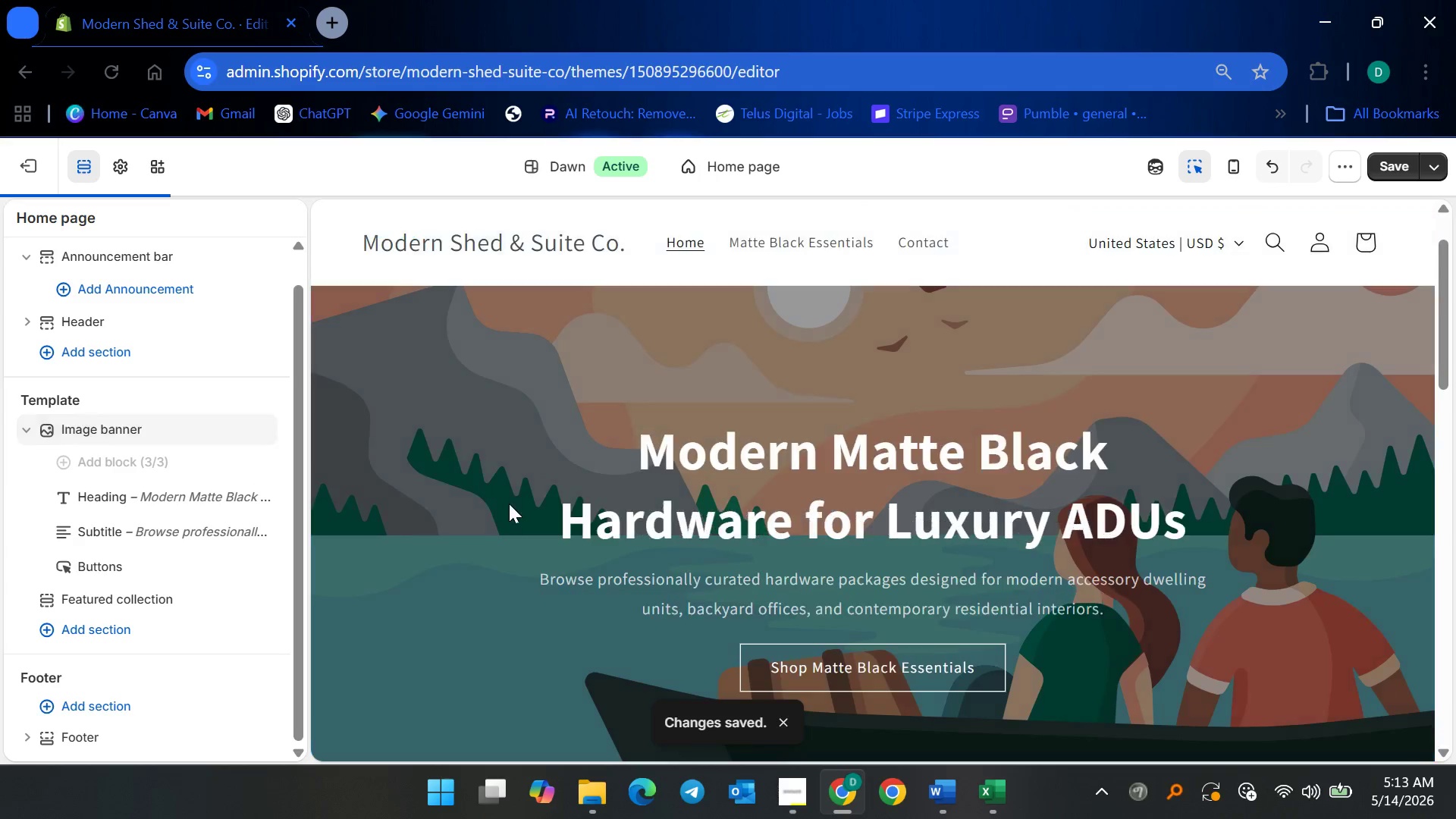 
scroll: coordinate [513, 500], scroll_direction: down, amount: 2.0
 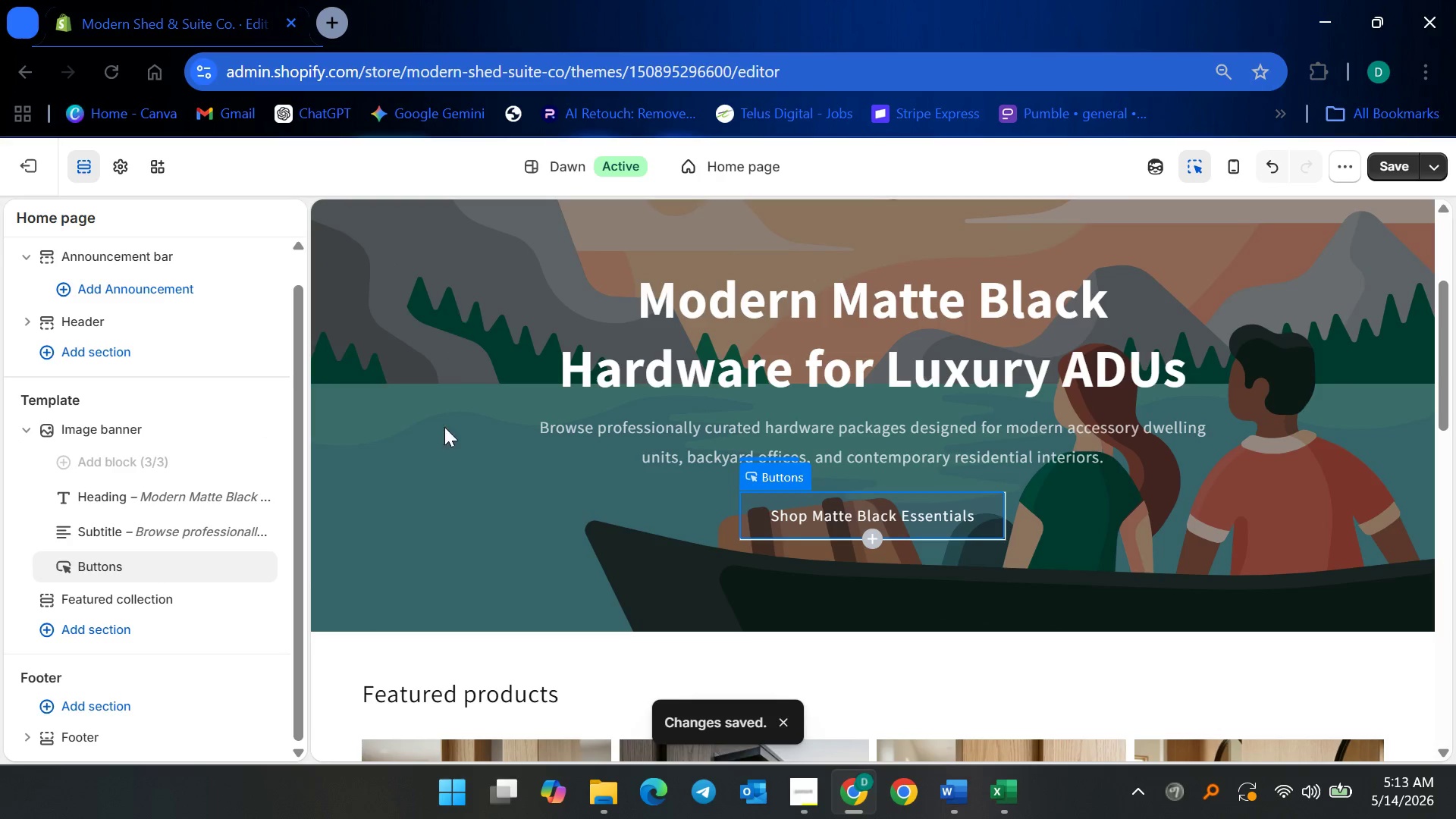 
left_click([413, 451])
 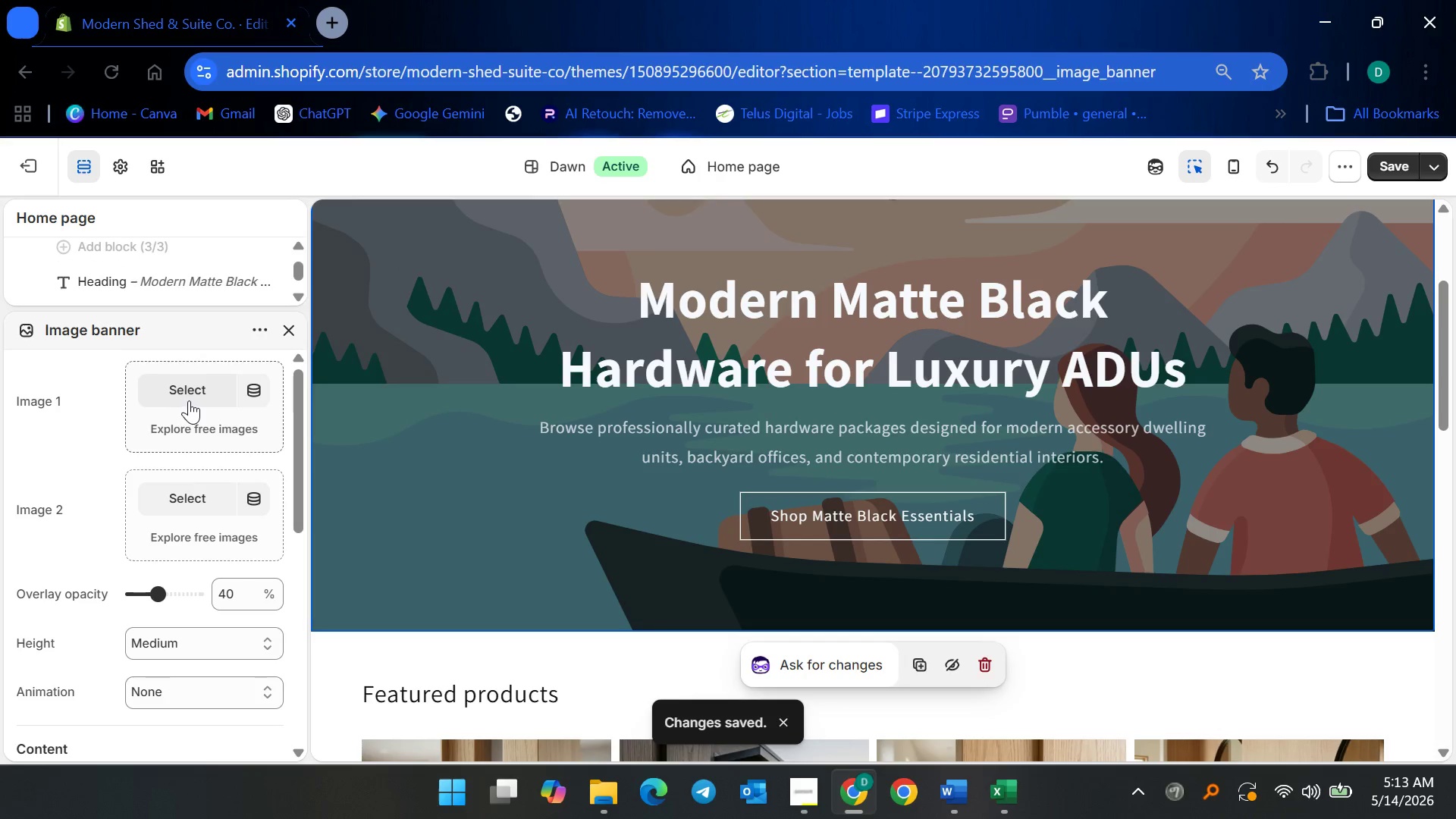 
left_click([194, 388])
 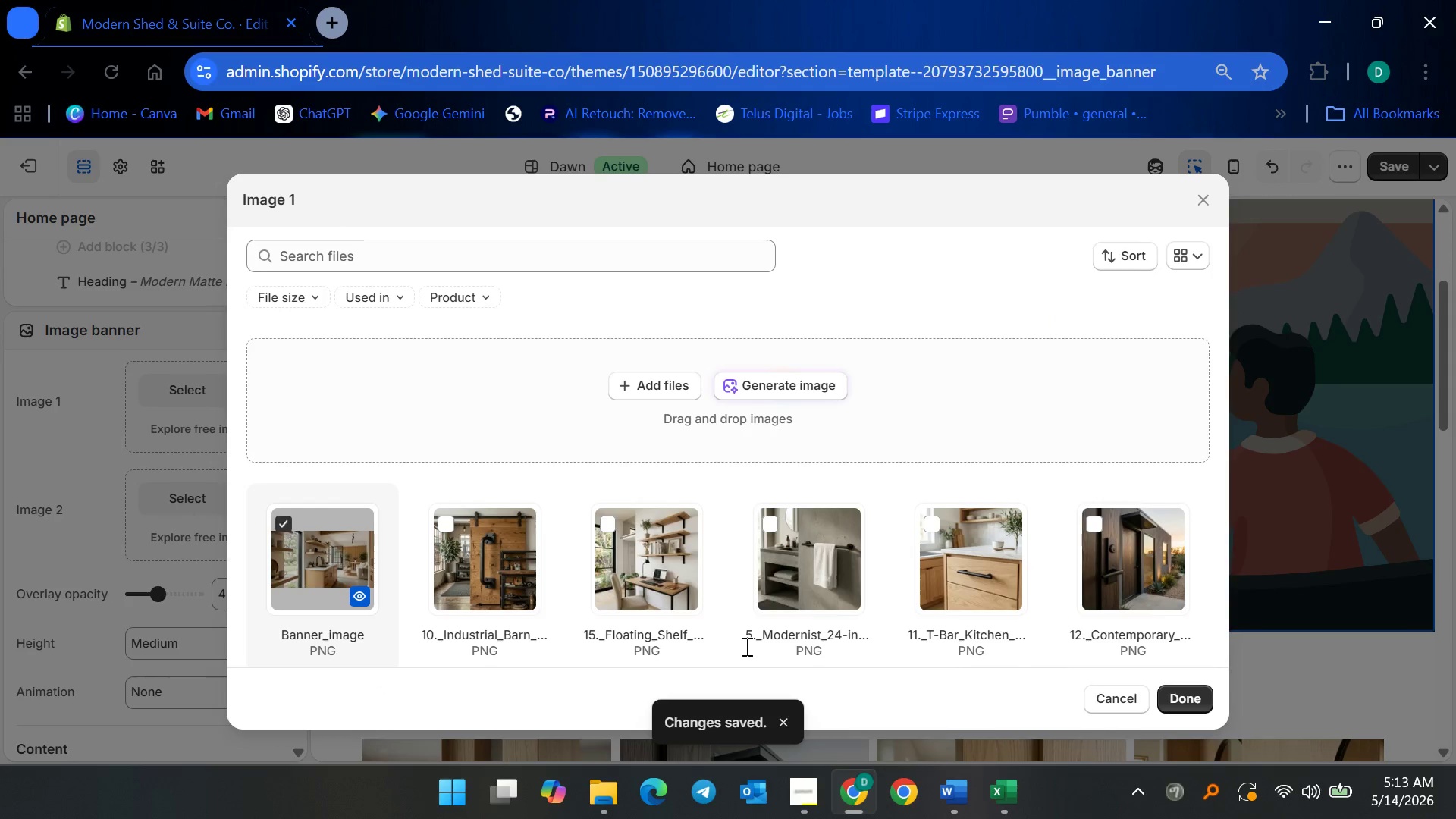 
left_click([1191, 694])
 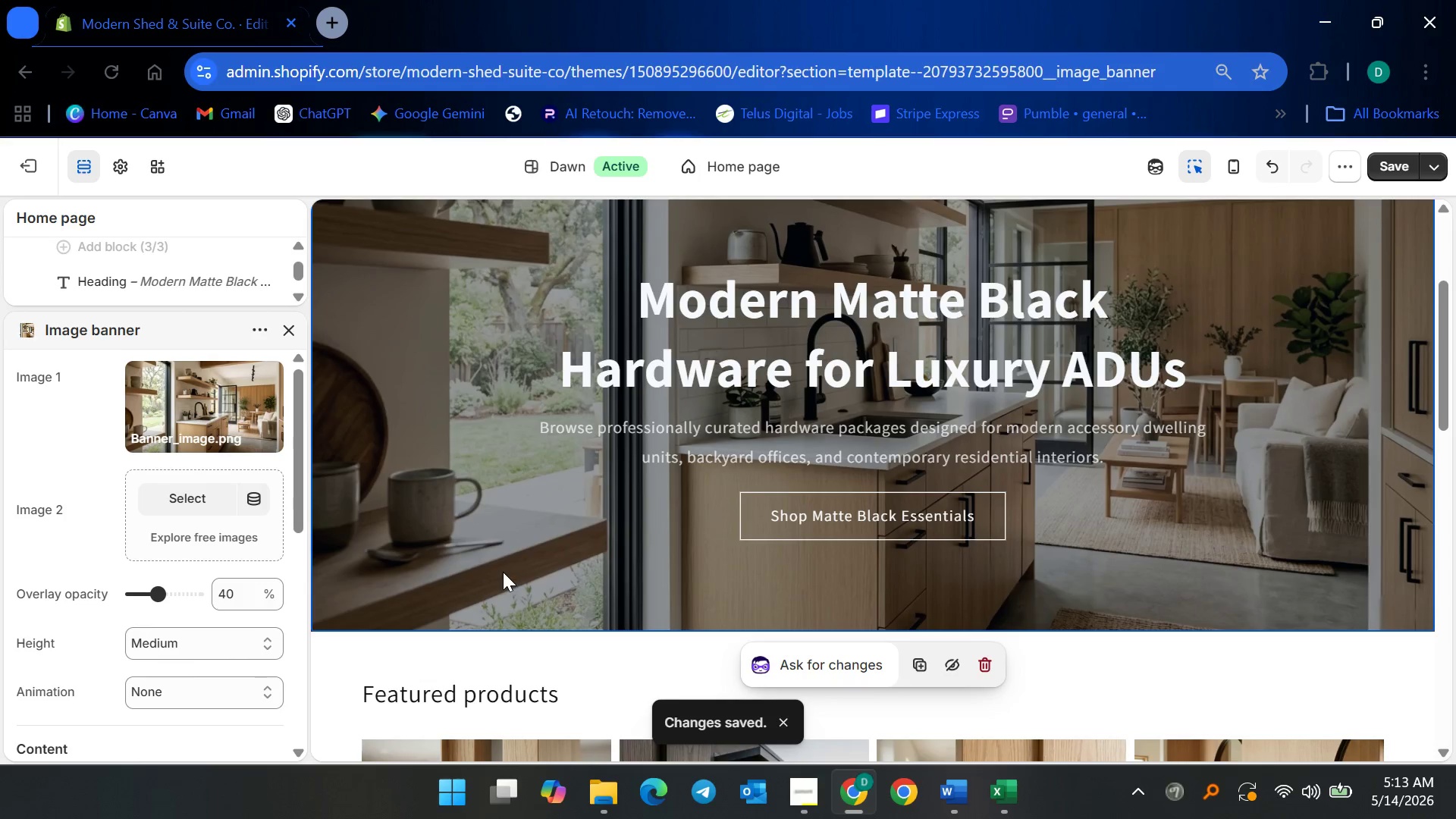 
scroll: coordinate [522, 600], scroll_direction: up, amount: 3.0
 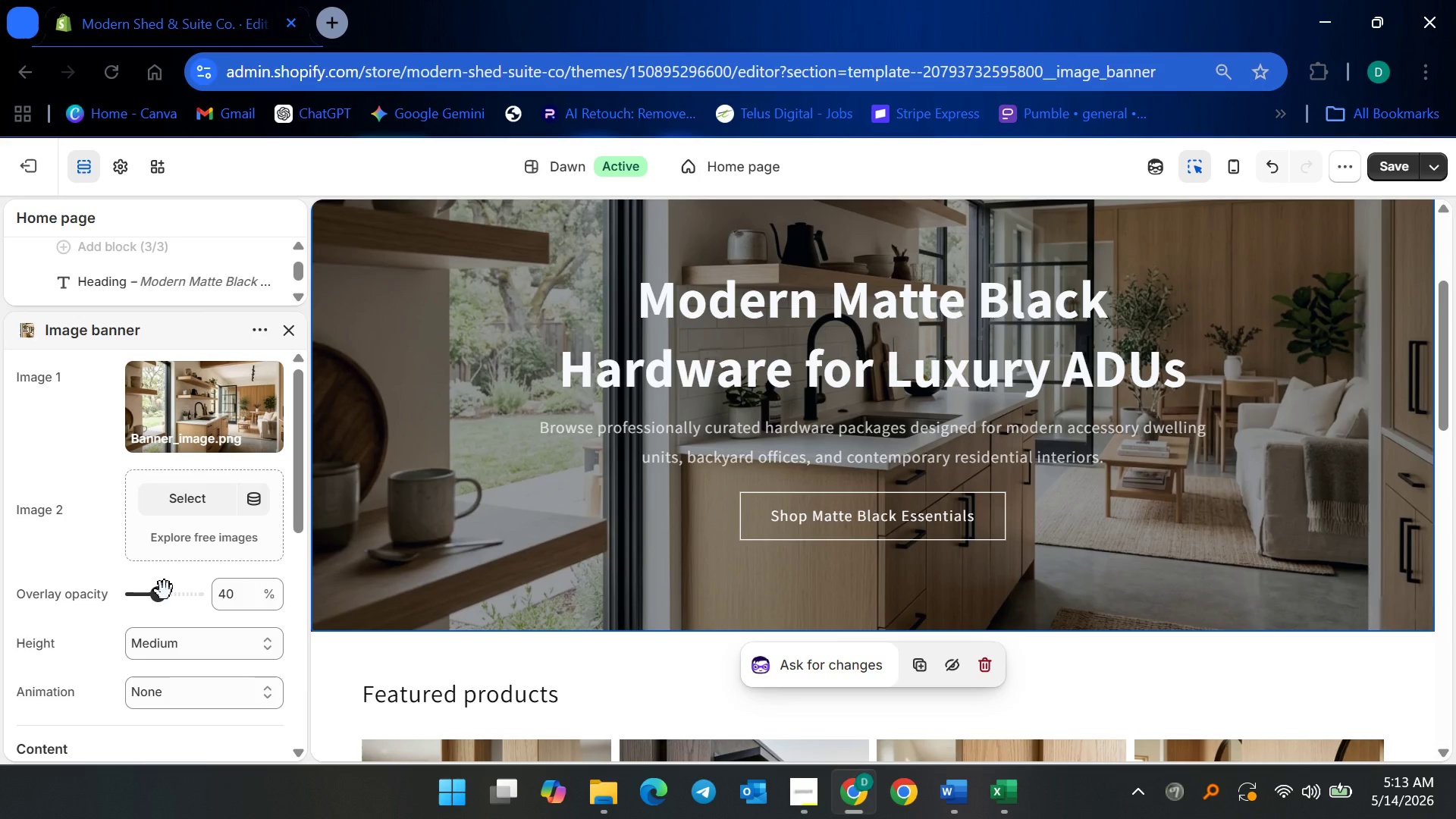 
left_click_drag(start_coordinate=[165, 591], to_coordinate=[165, 601])
 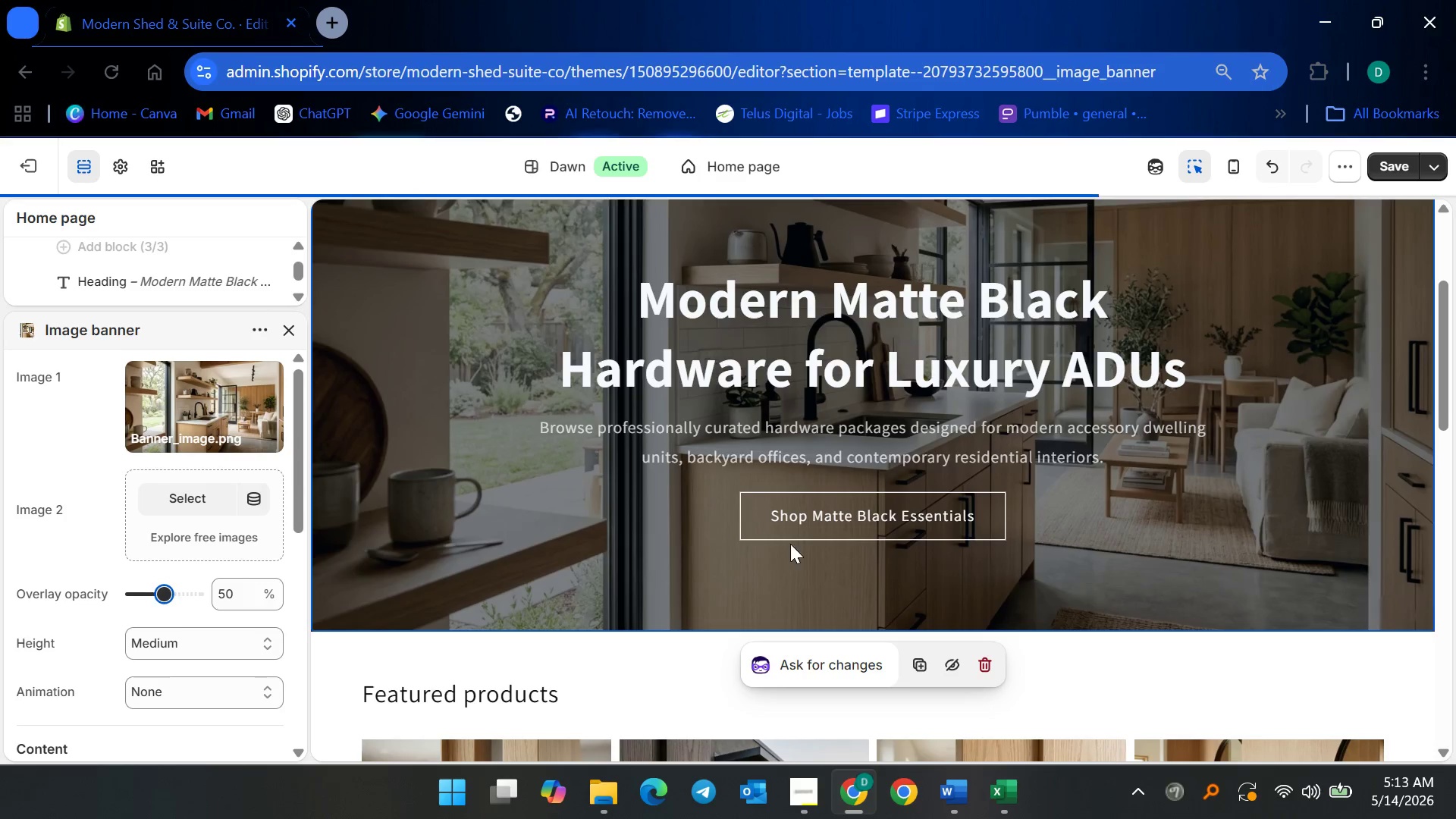 
scroll: coordinate [576, 469], scroll_direction: up, amount: 4.0
 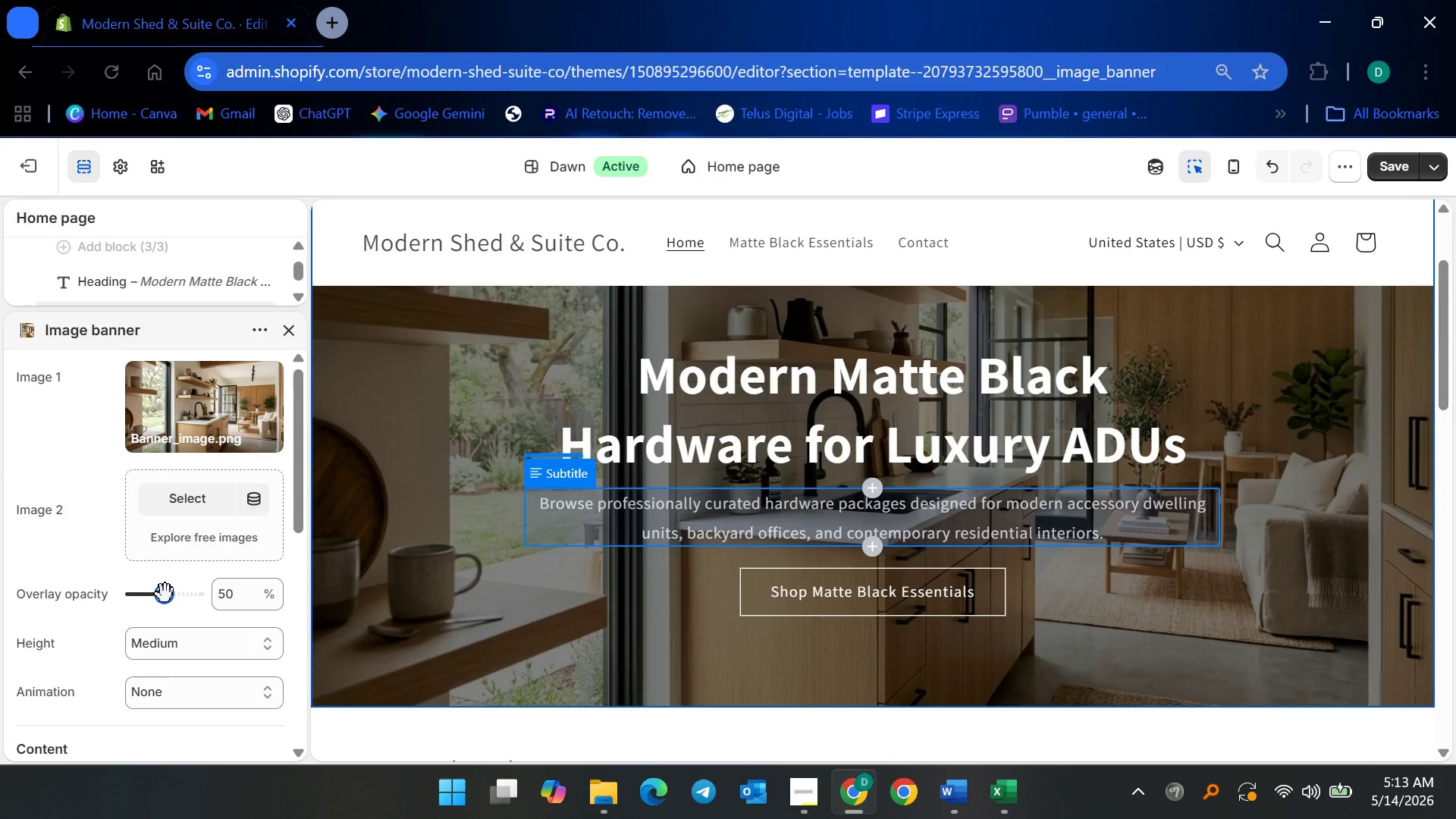 
left_click_drag(start_coordinate=[165, 593], to_coordinate=[171, 591])
 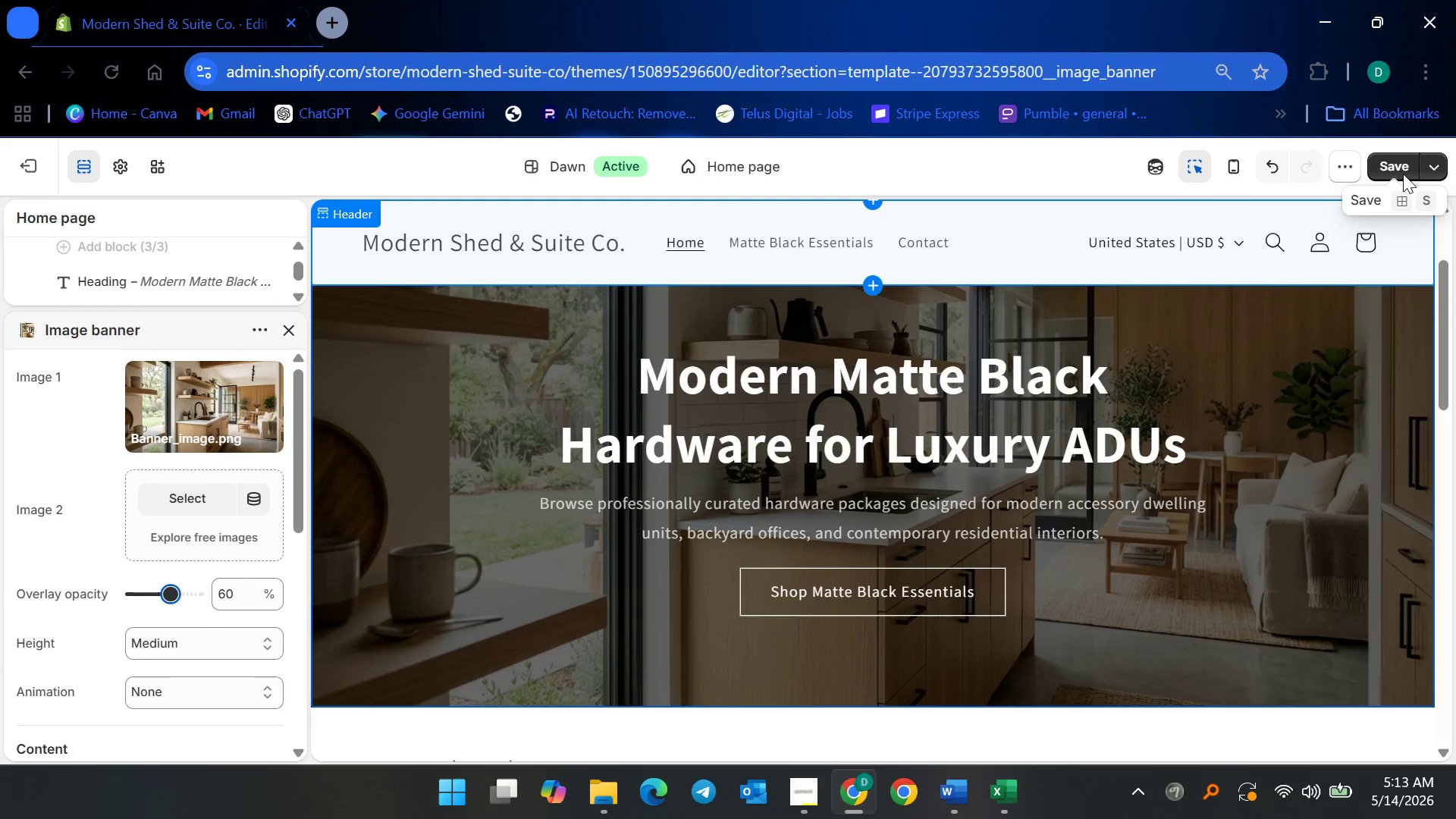 
left_click([1403, 168])
 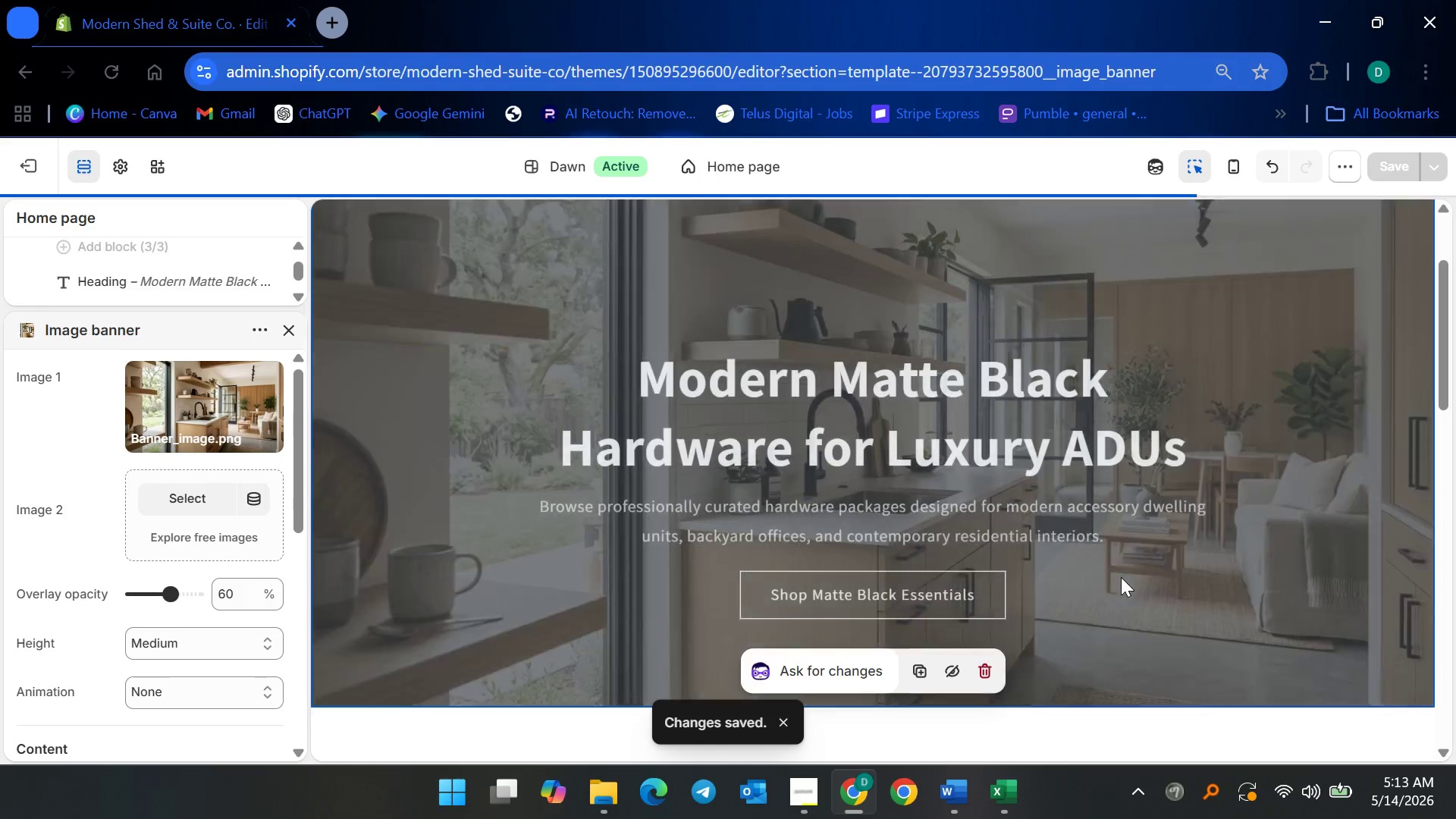 
scroll: coordinate [1087, 594], scroll_direction: down, amount: 3.0
 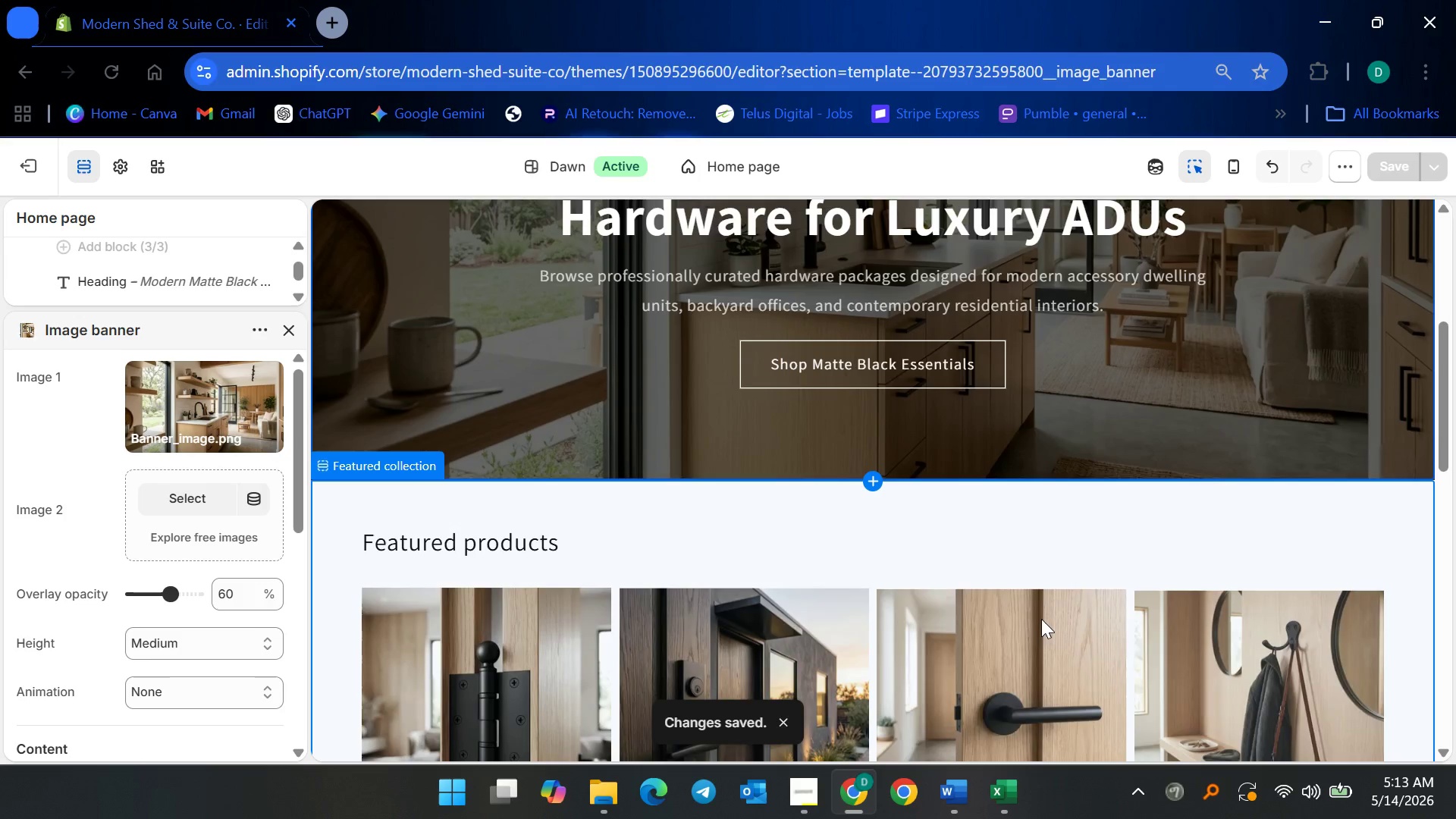 
scroll: coordinate [1038, 619], scroll_direction: up, amount: 4.0
 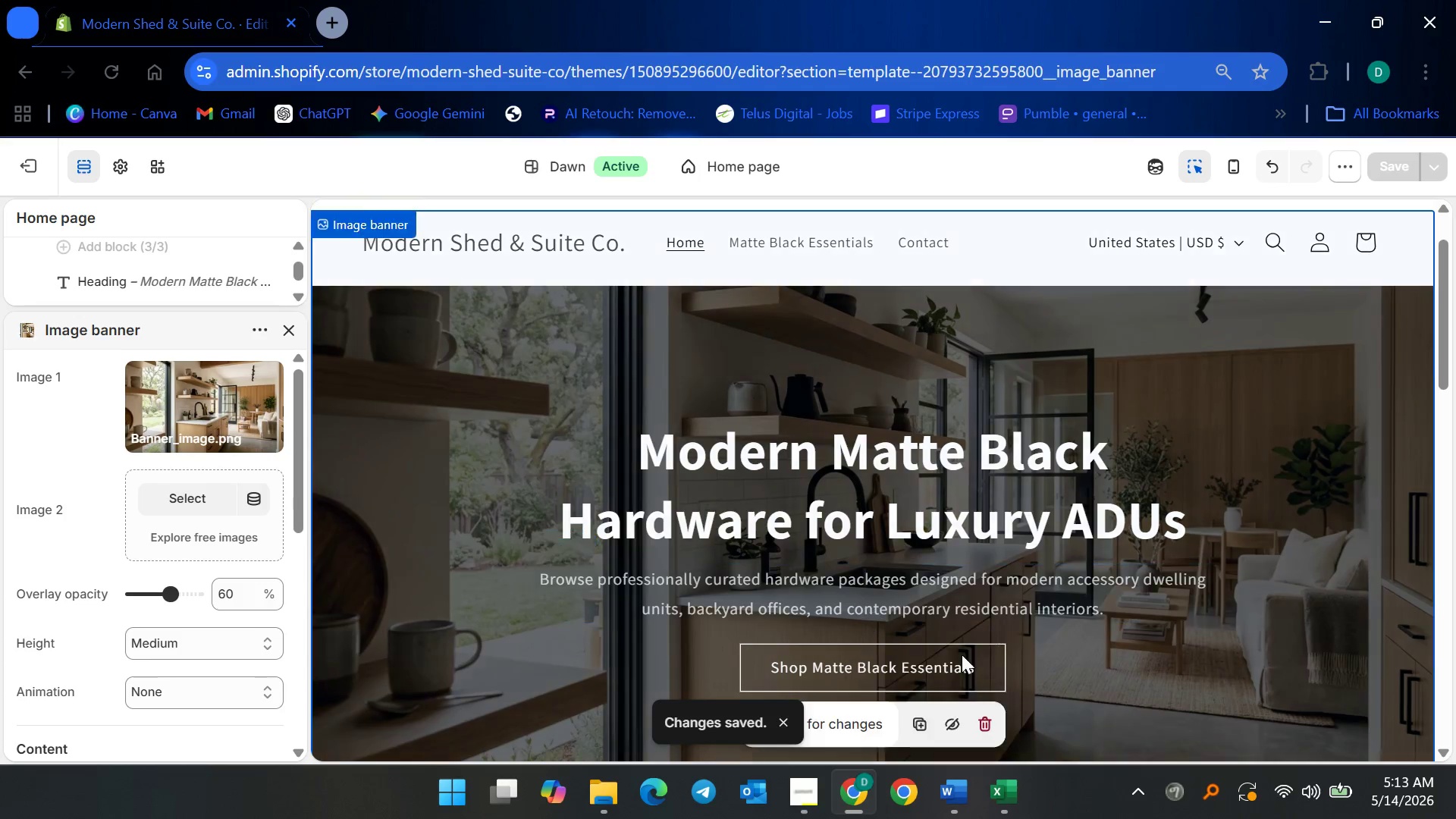 
left_click([956, 657])
 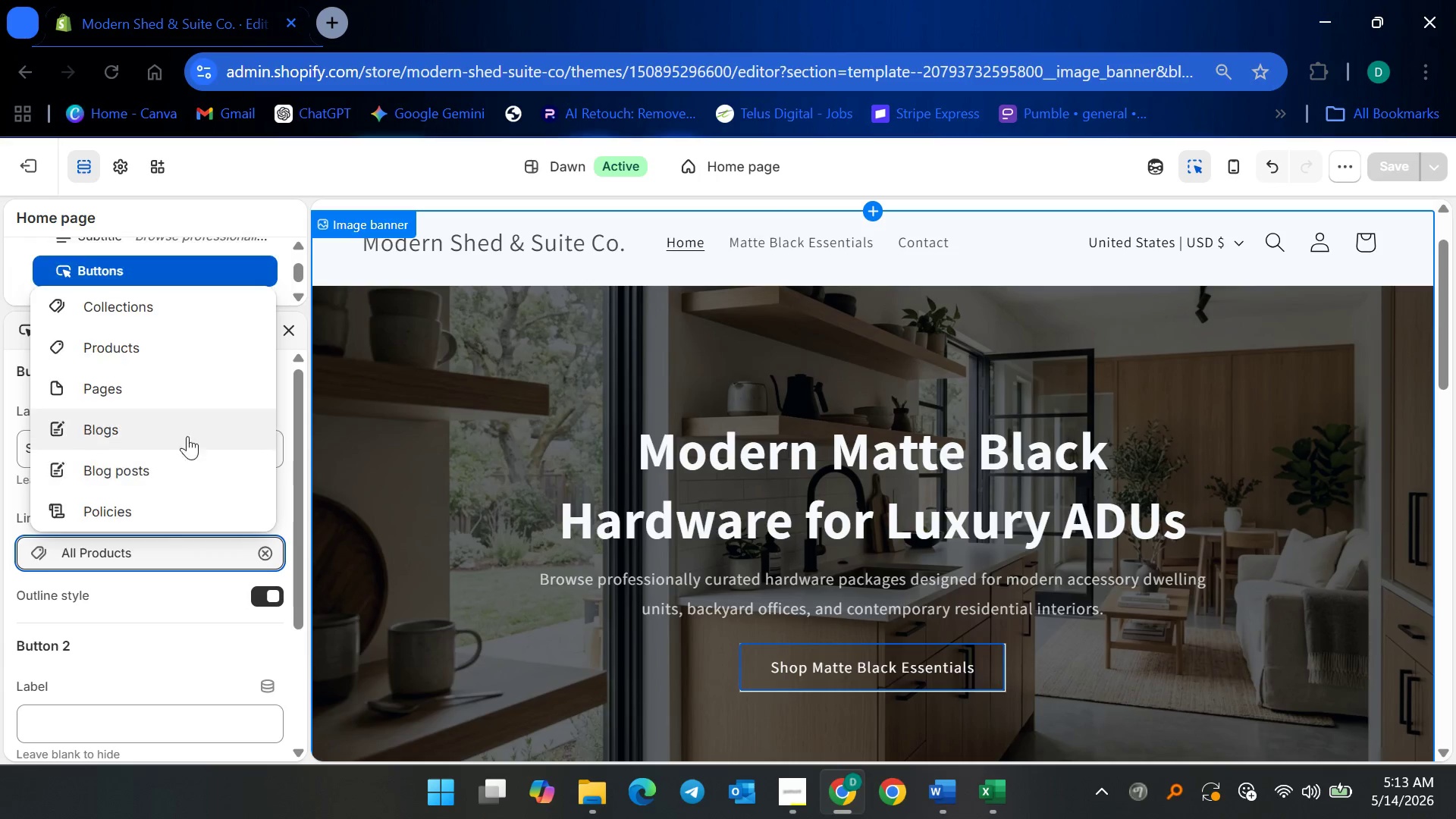 
left_click([166, 314])
 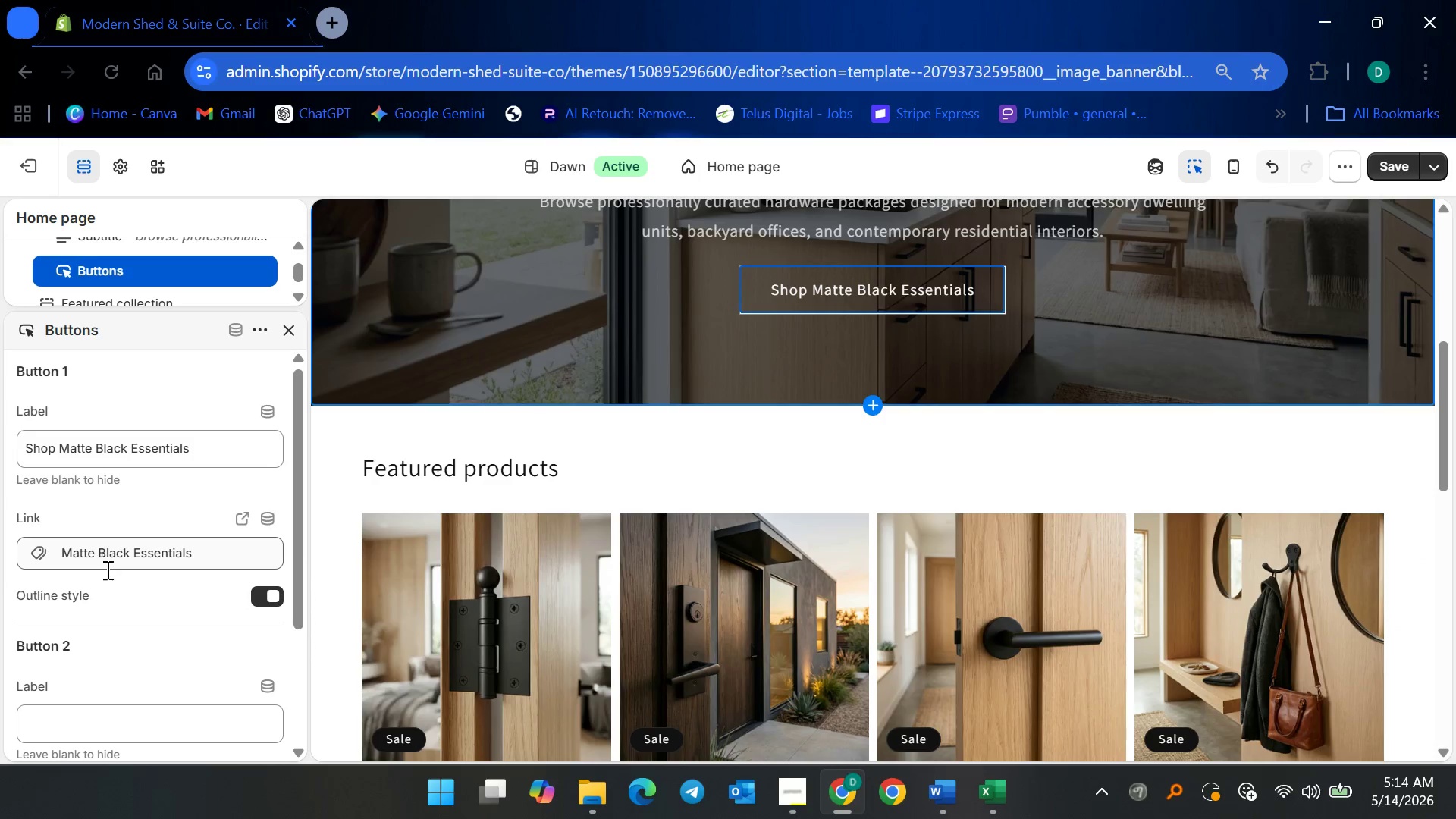 
wait(6.69)
 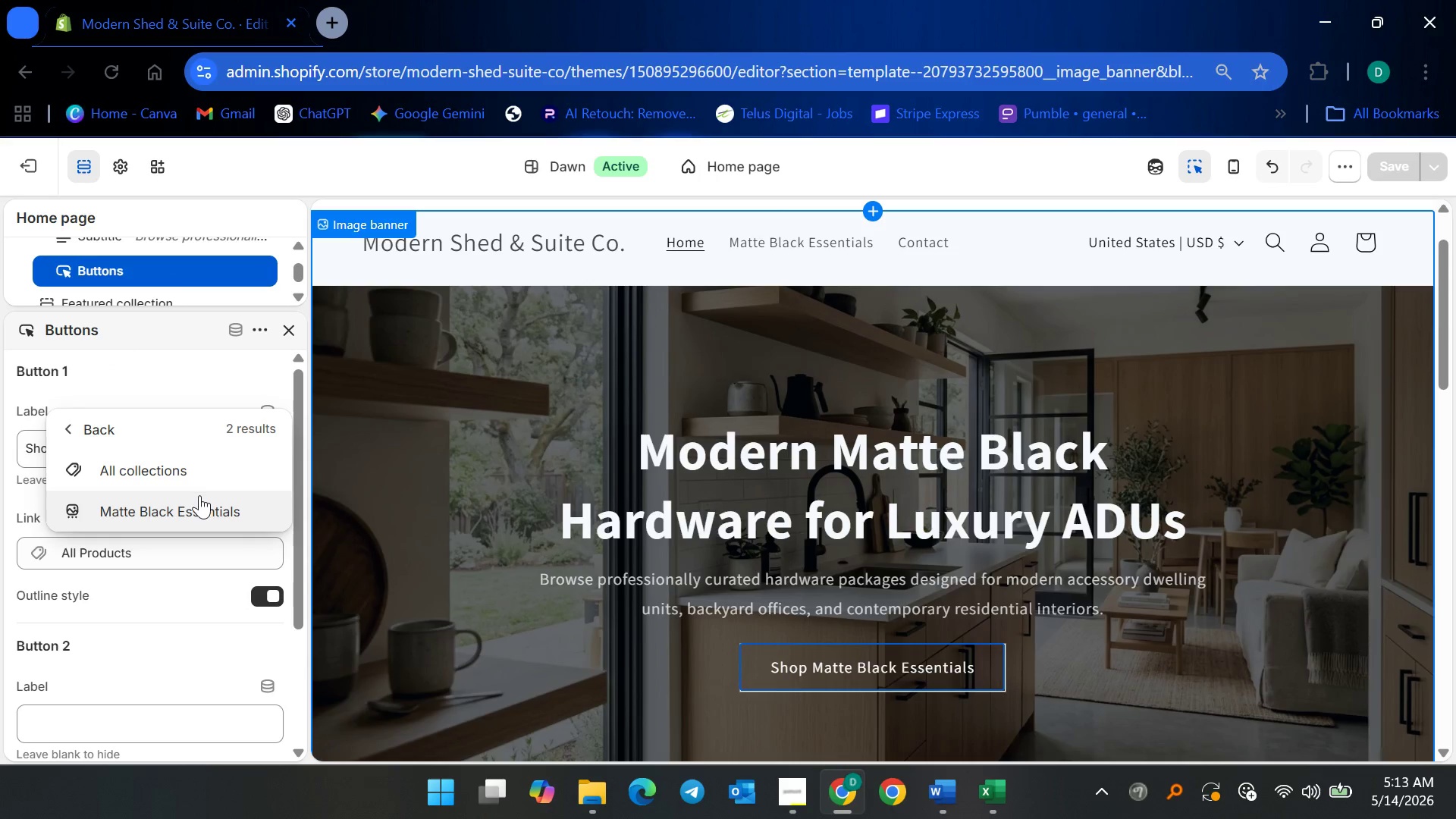 
left_click([1393, 151])
 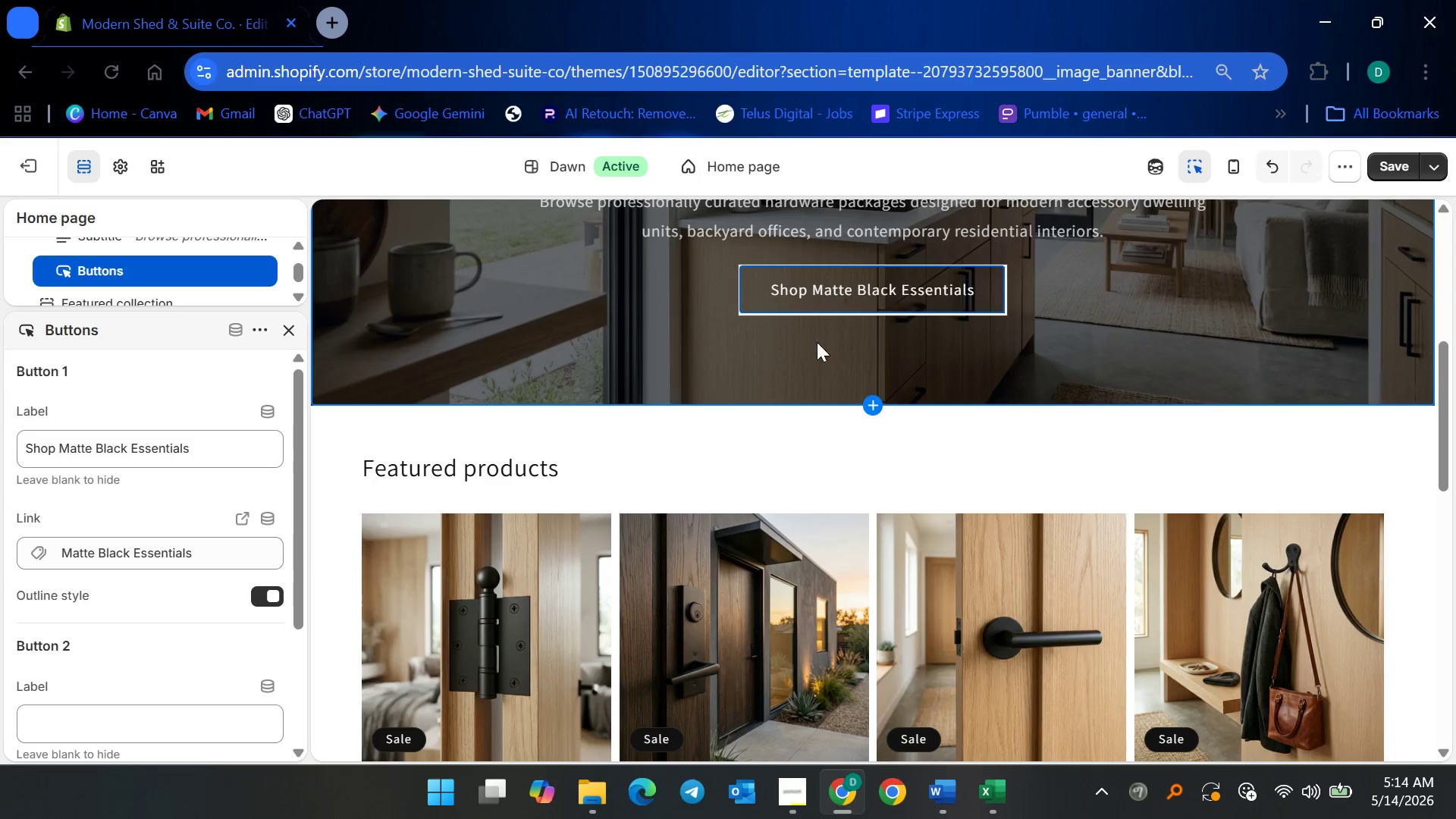 
scroll: coordinate [723, 438], scroll_direction: down, amount: 4.0
 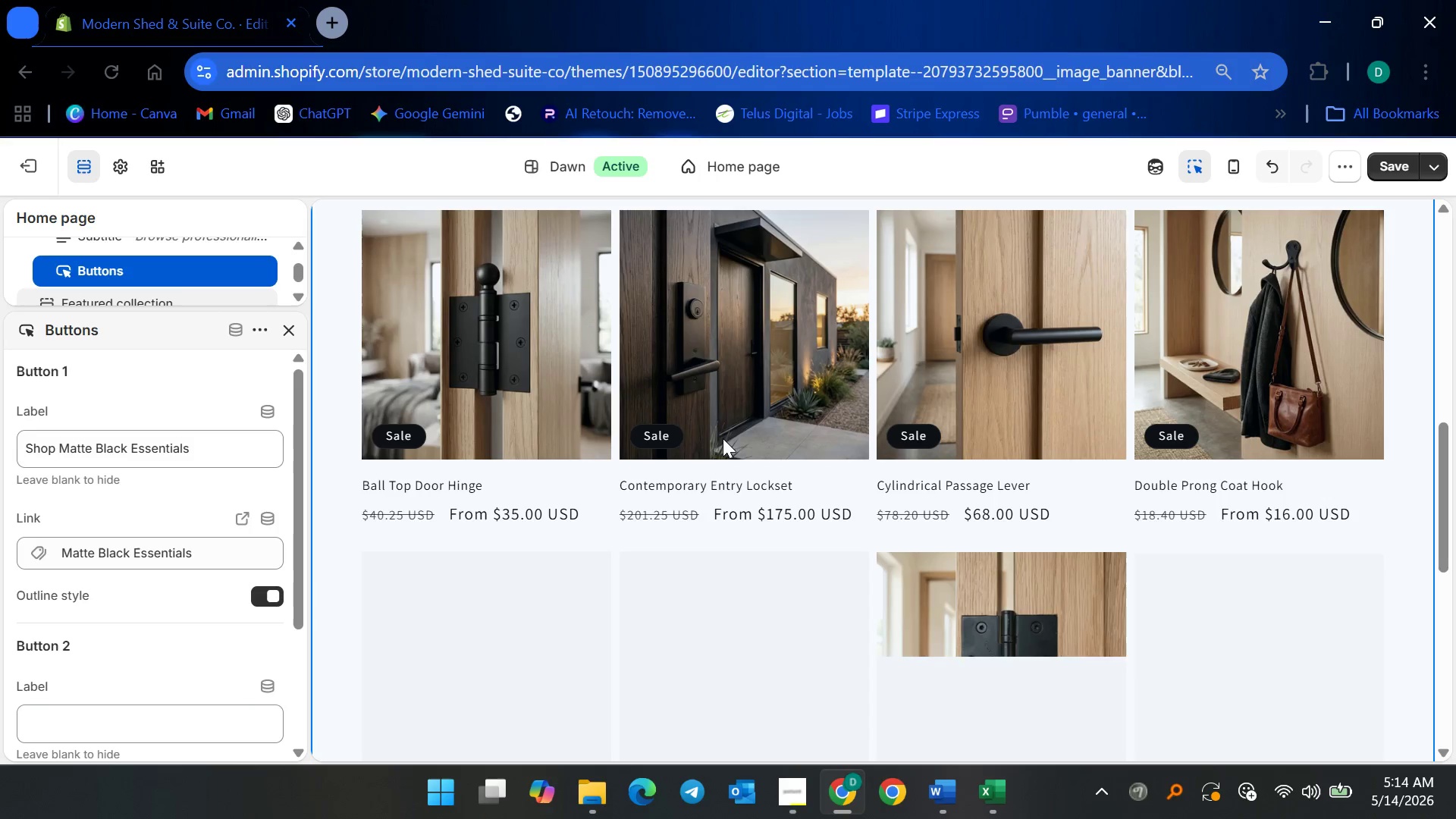 
scroll: coordinate [723, 438], scroll_direction: up, amount: 4.0
 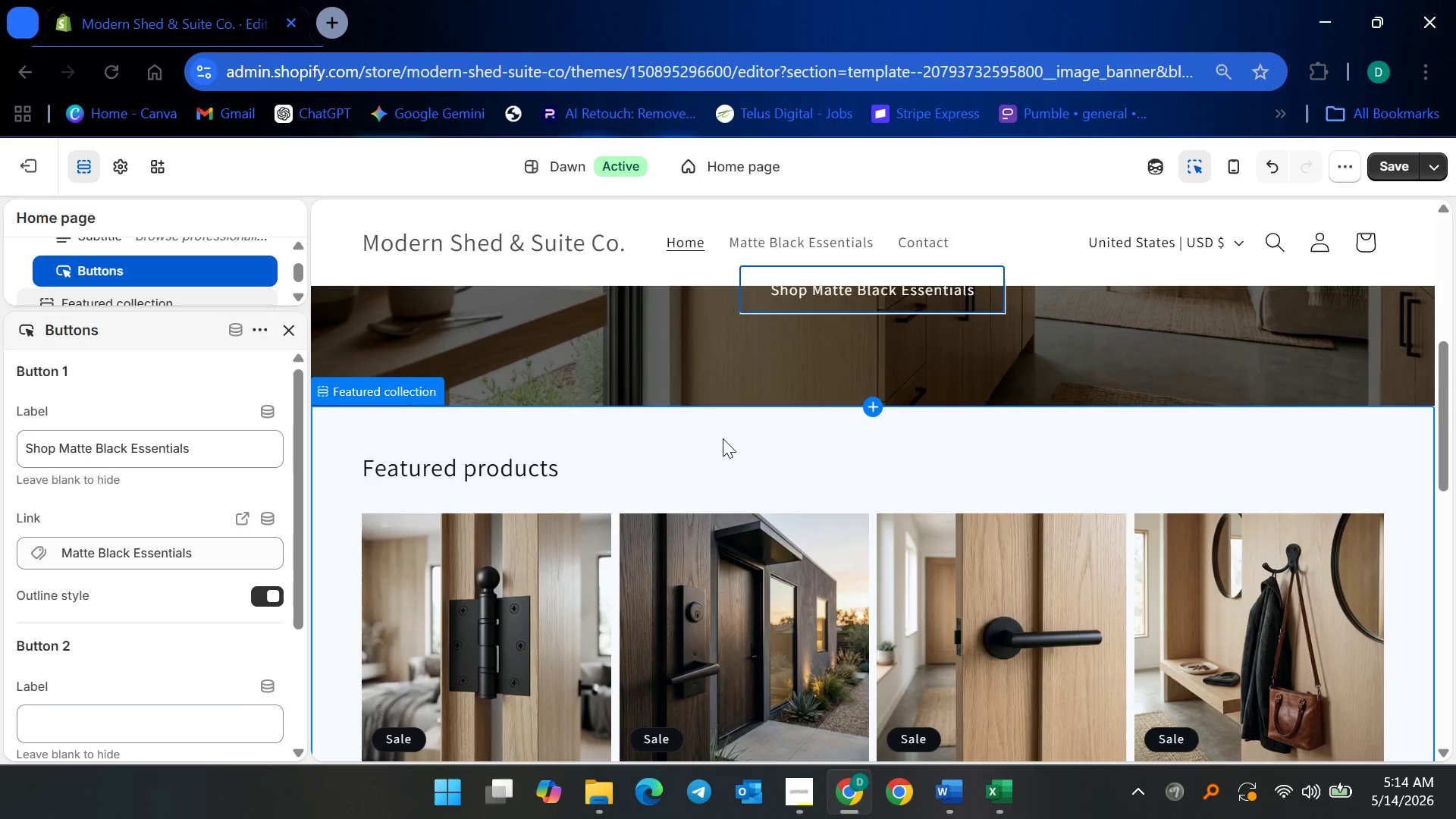 
scroll: coordinate [730, 445], scroll_direction: down, amount: 11.0
 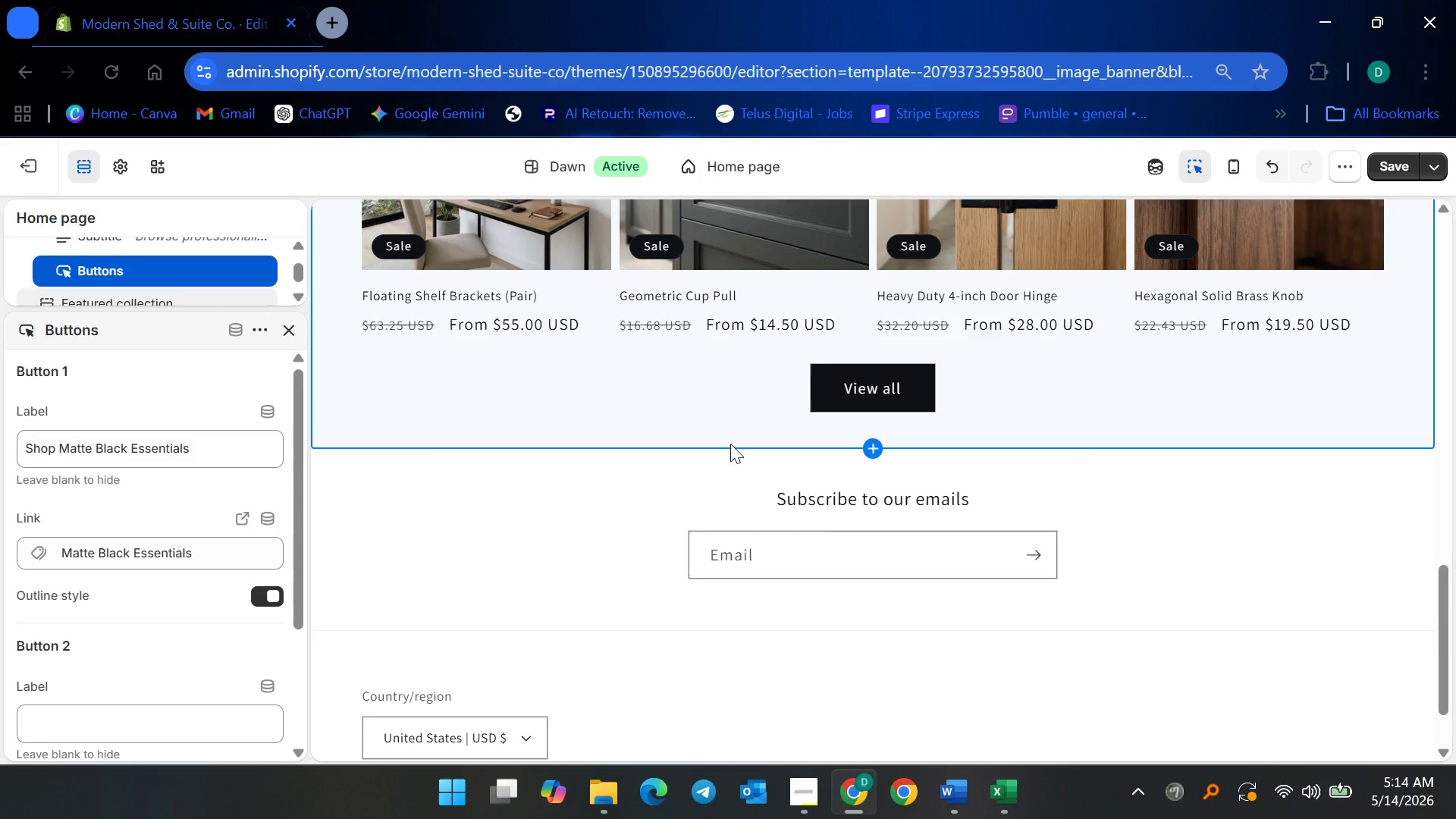 
scroll: coordinate [714, 422], scroll_direction: up, amount: 19.0
 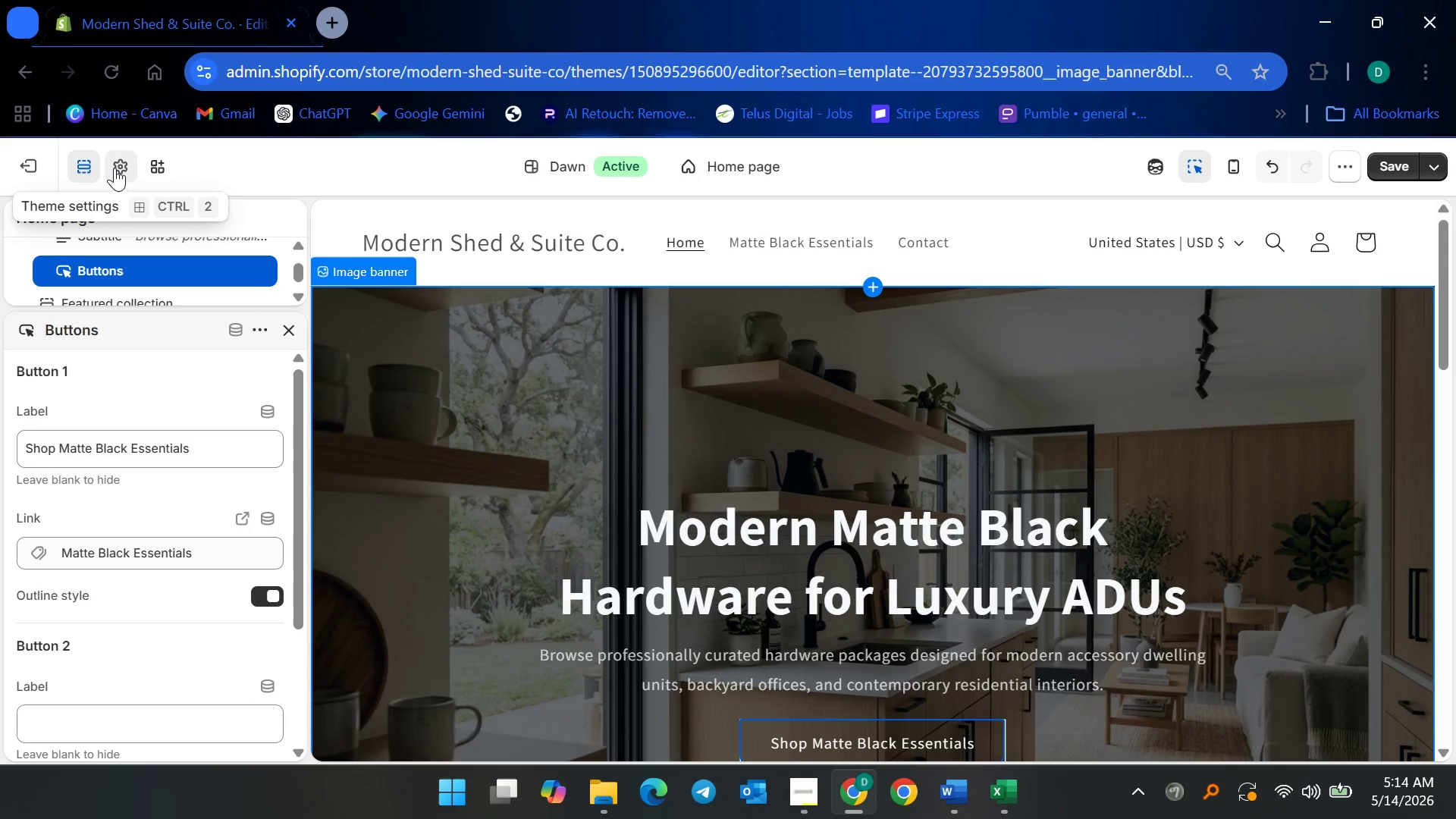 
left_click([115, 163])
 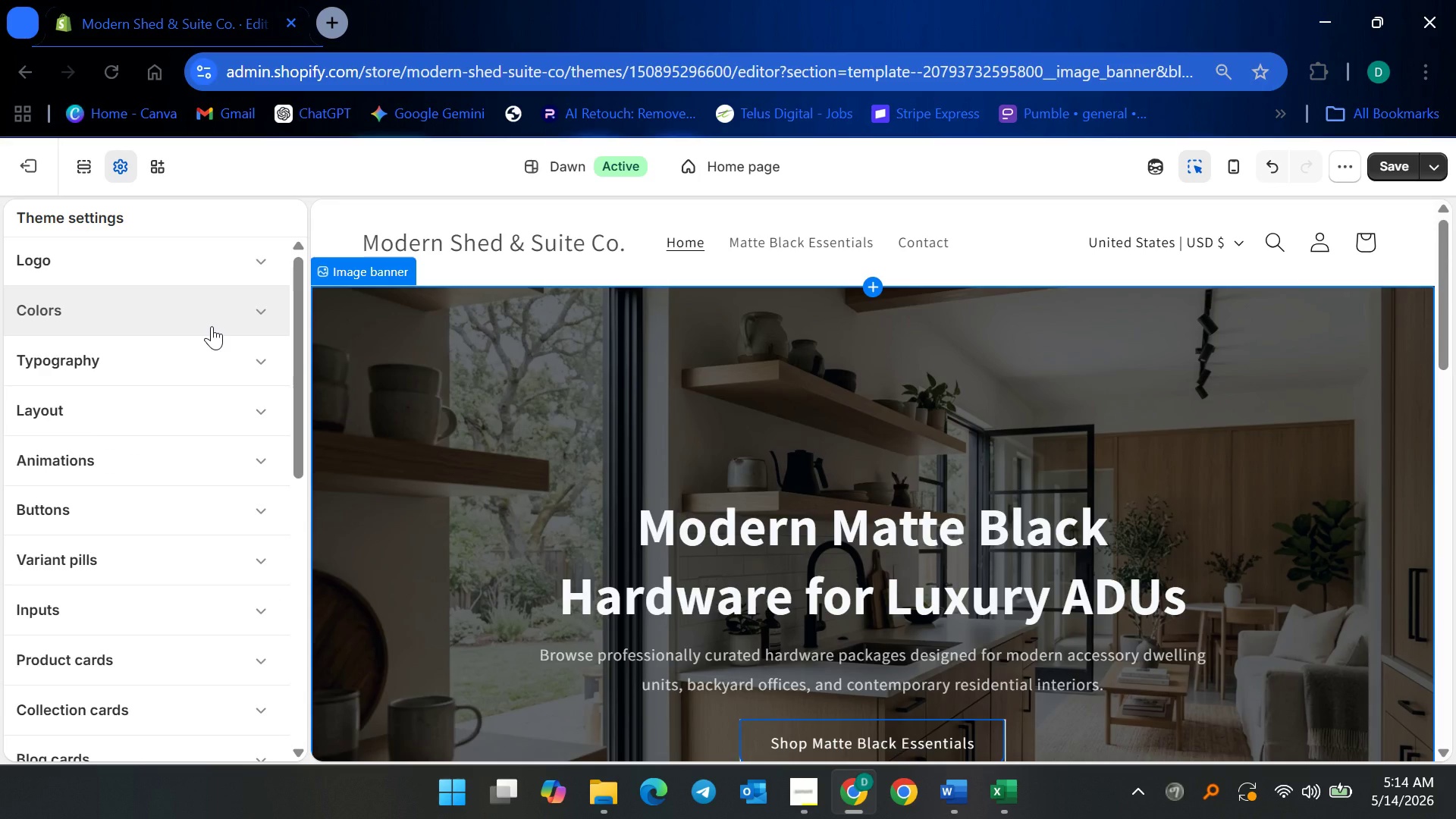 
left_click([212, 326])
 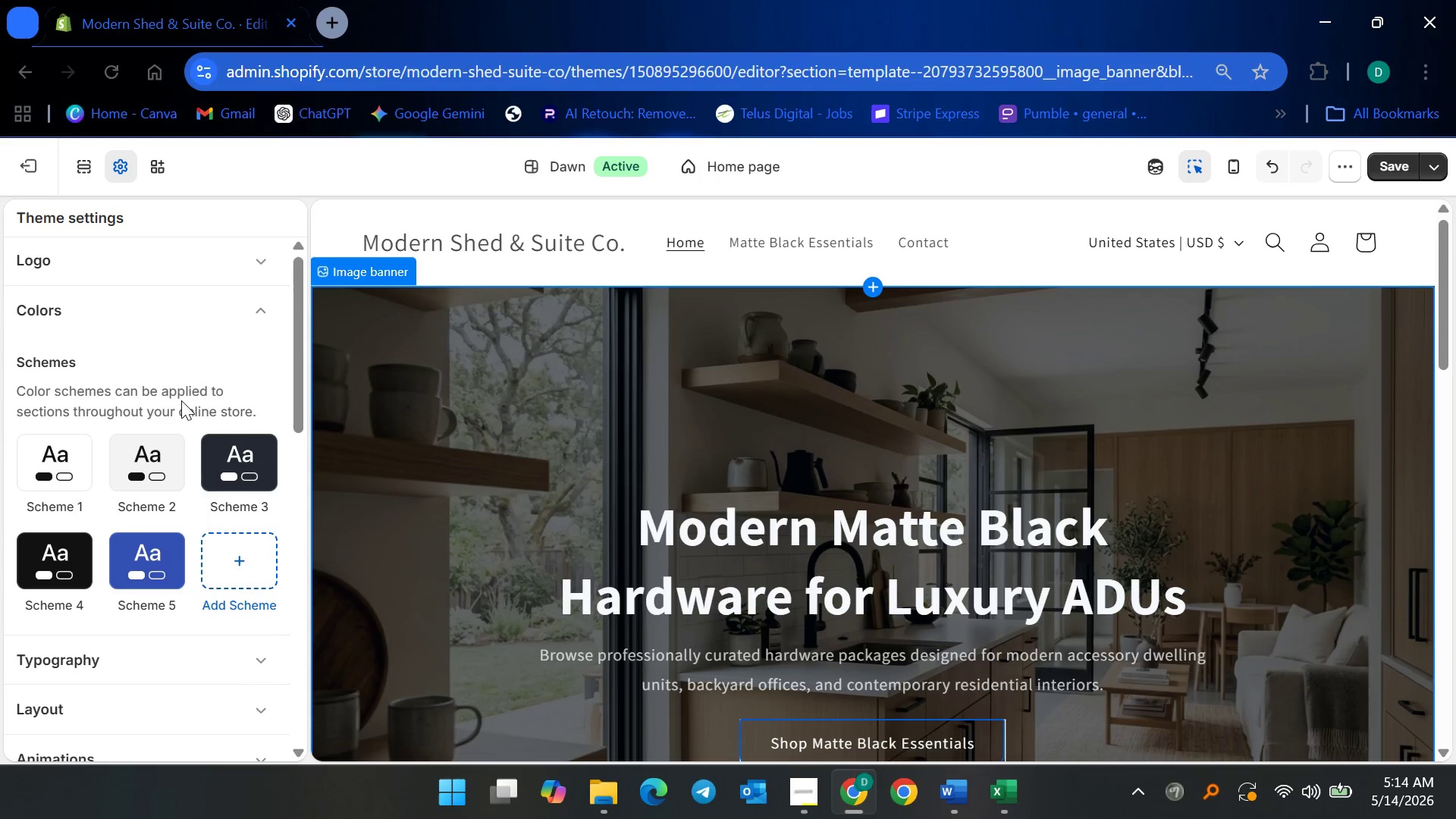 
left_click([262, 562])
 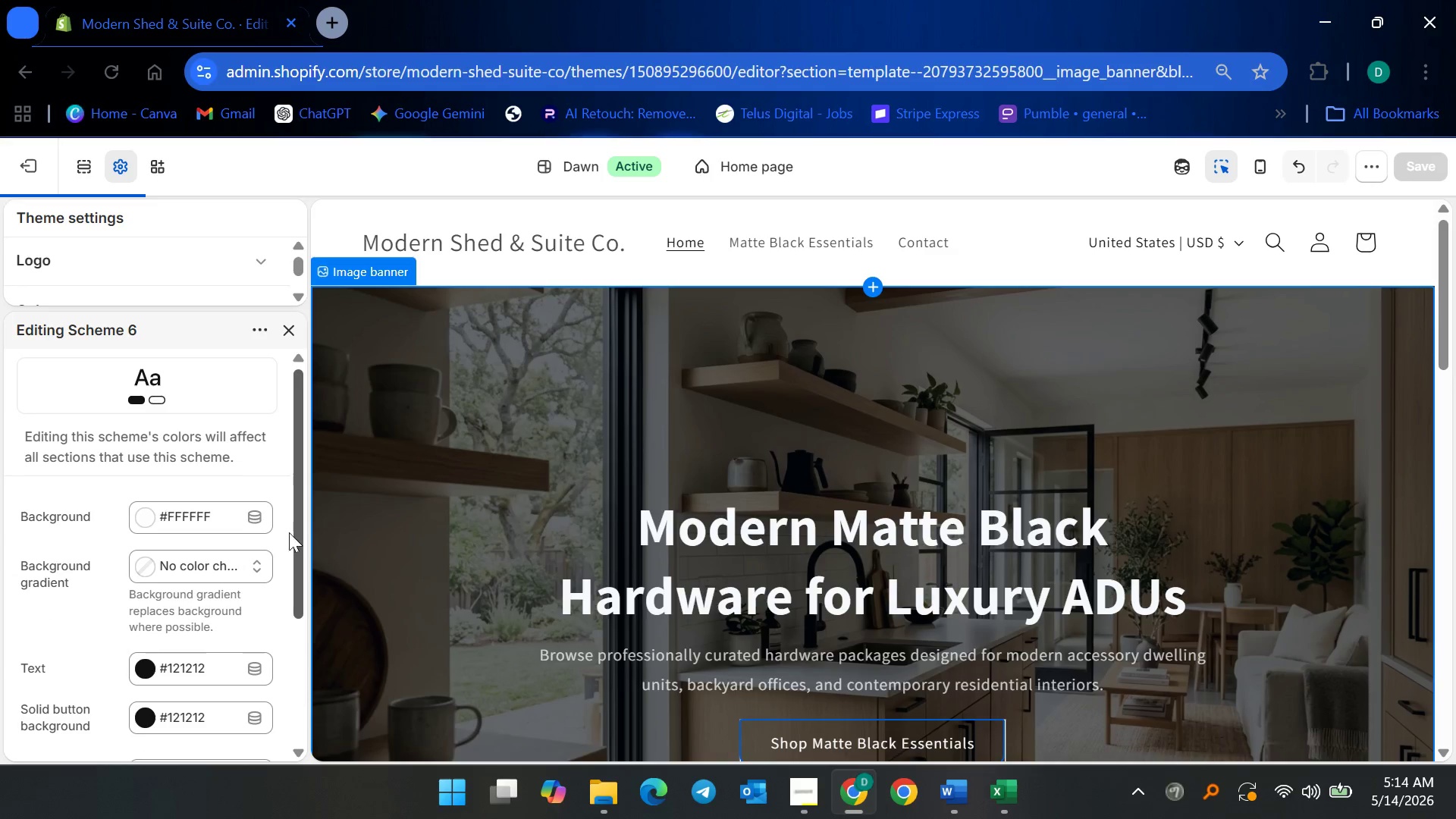 
scroll: coordinate [275, 522], scroll_direction: down, amount: 3.0
 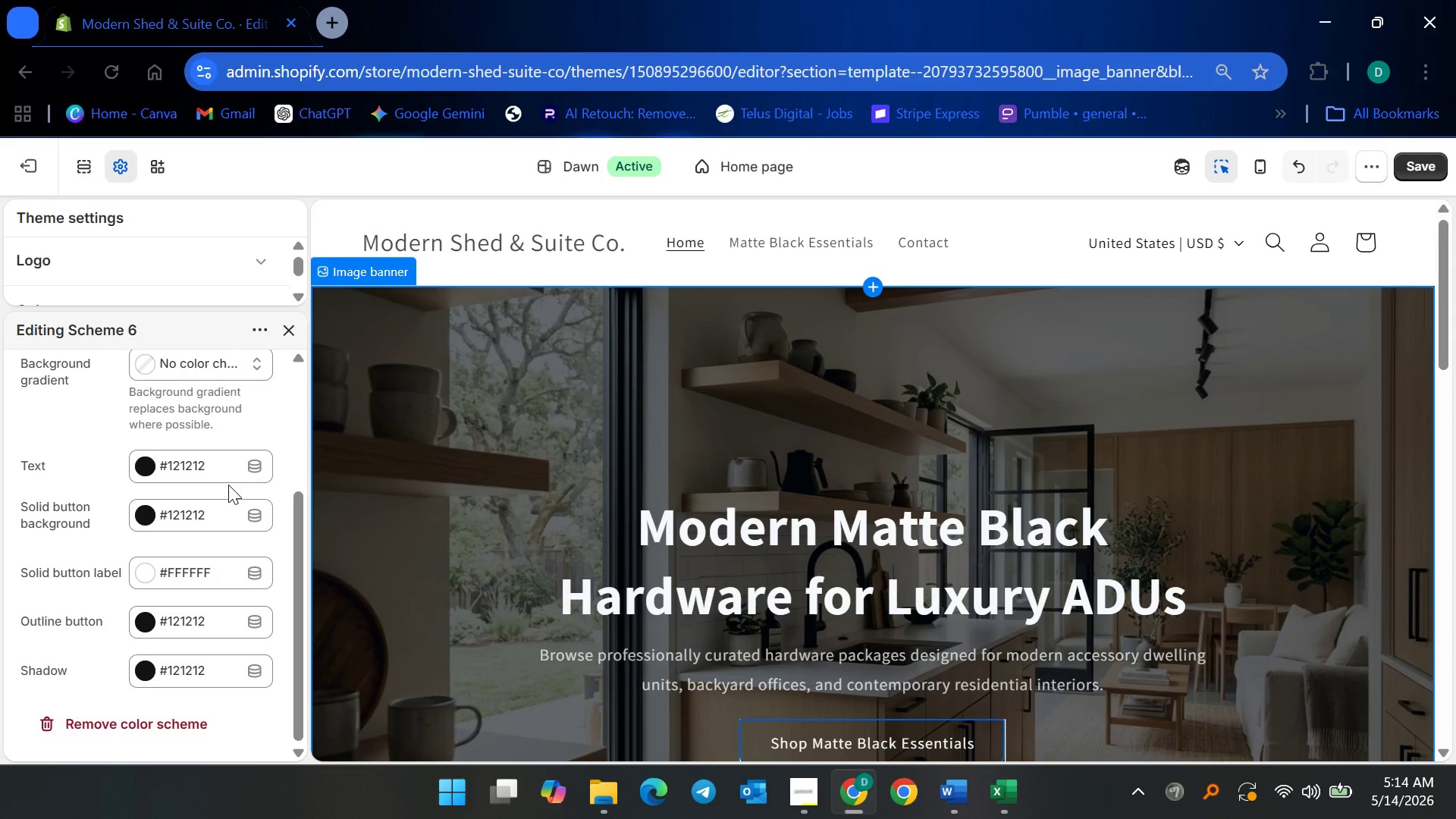 
wait(18.45)
 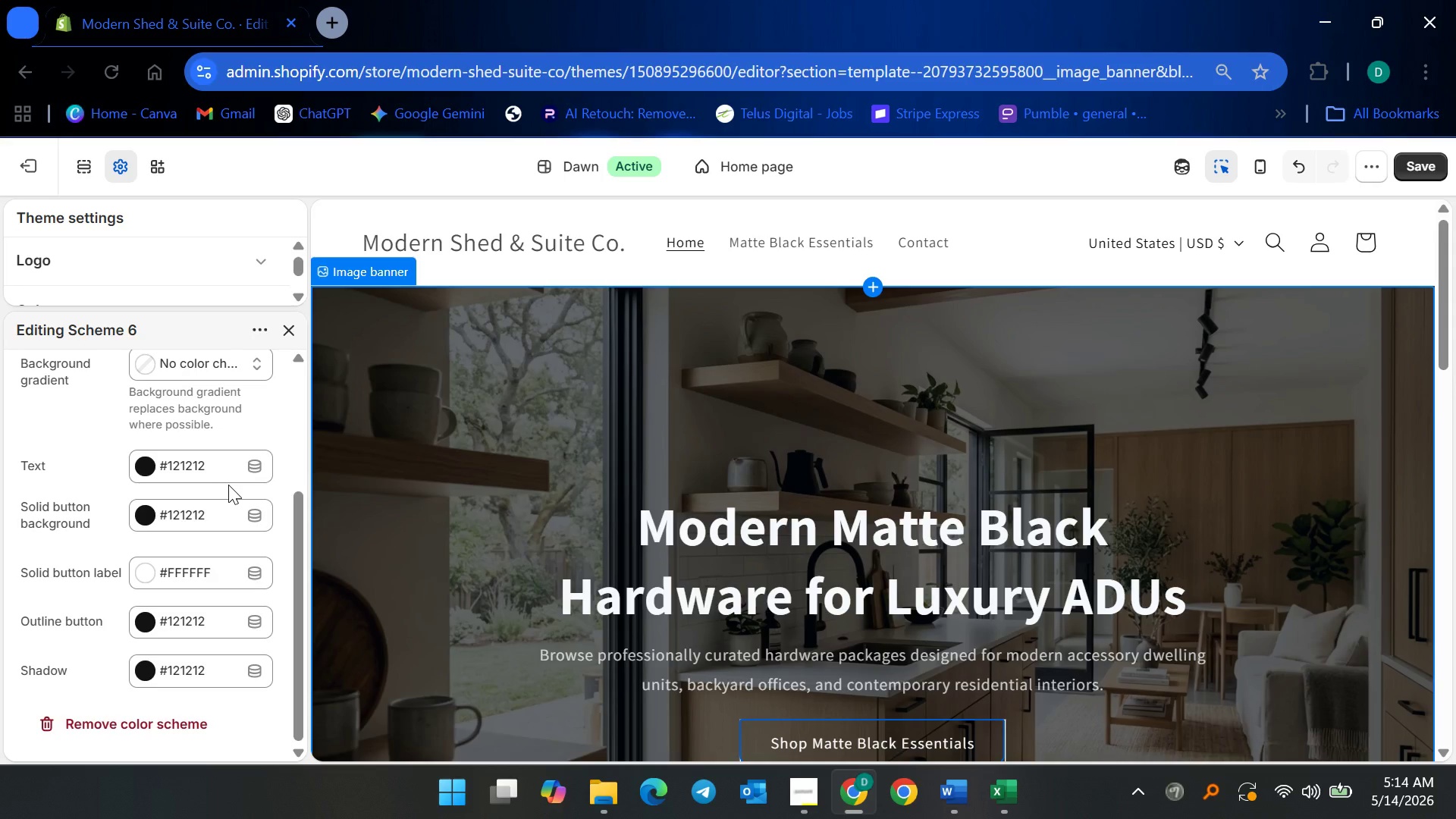 
scroll: coordinate [154, 430], scroll_direction: up, amount: 3.0
 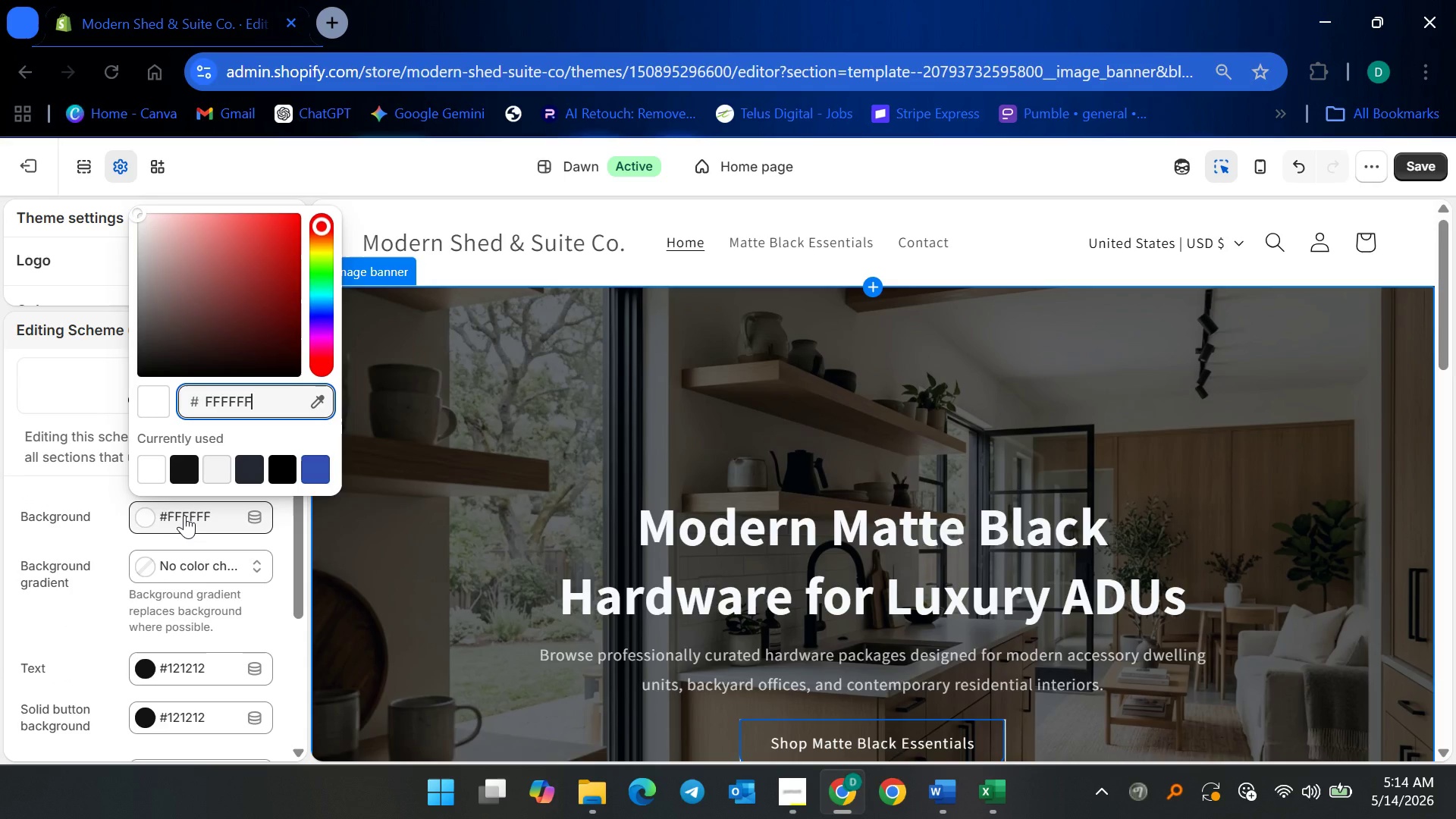 
key(CapsLock)
 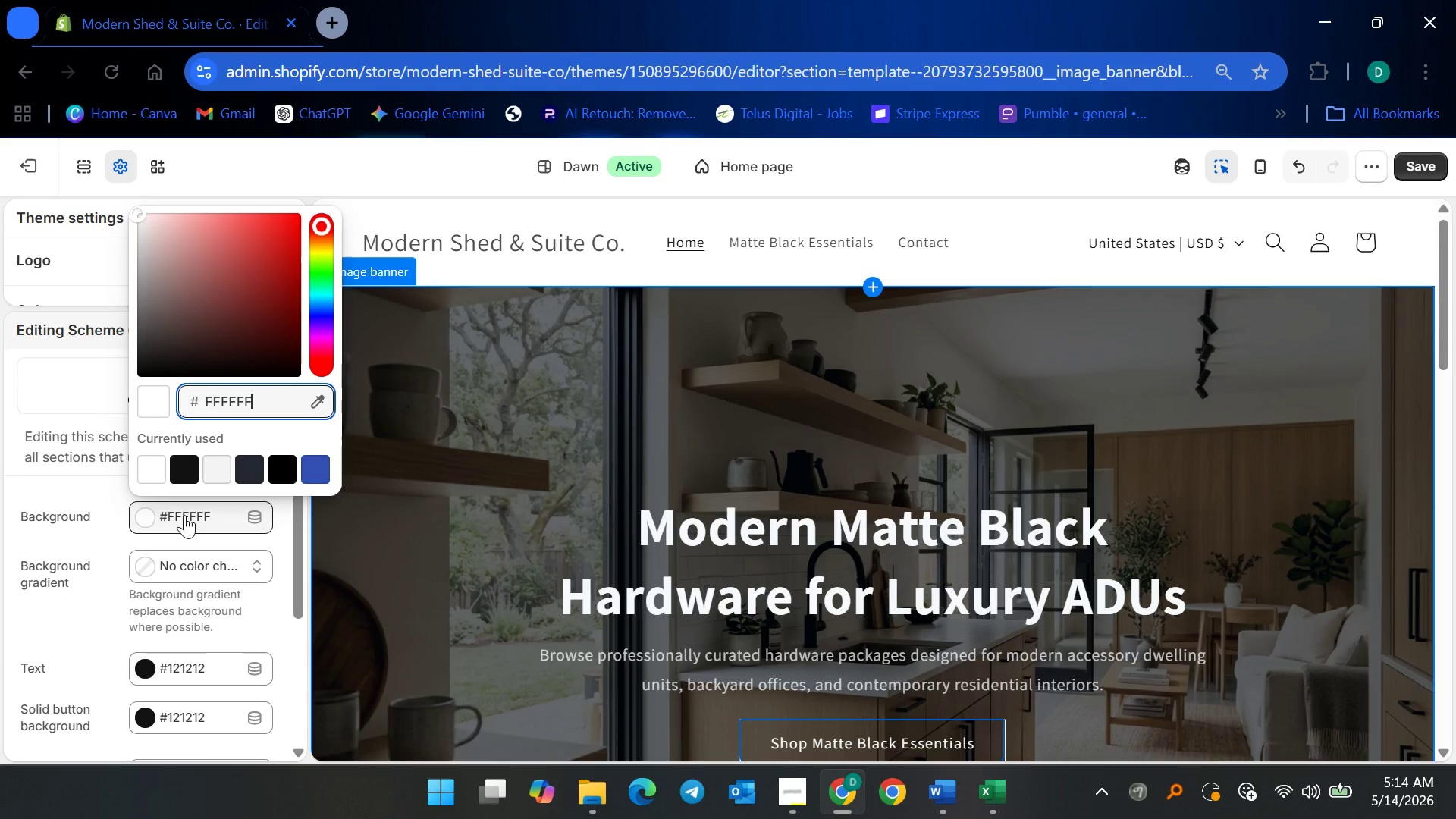 
key(Control+ControlLeft)
 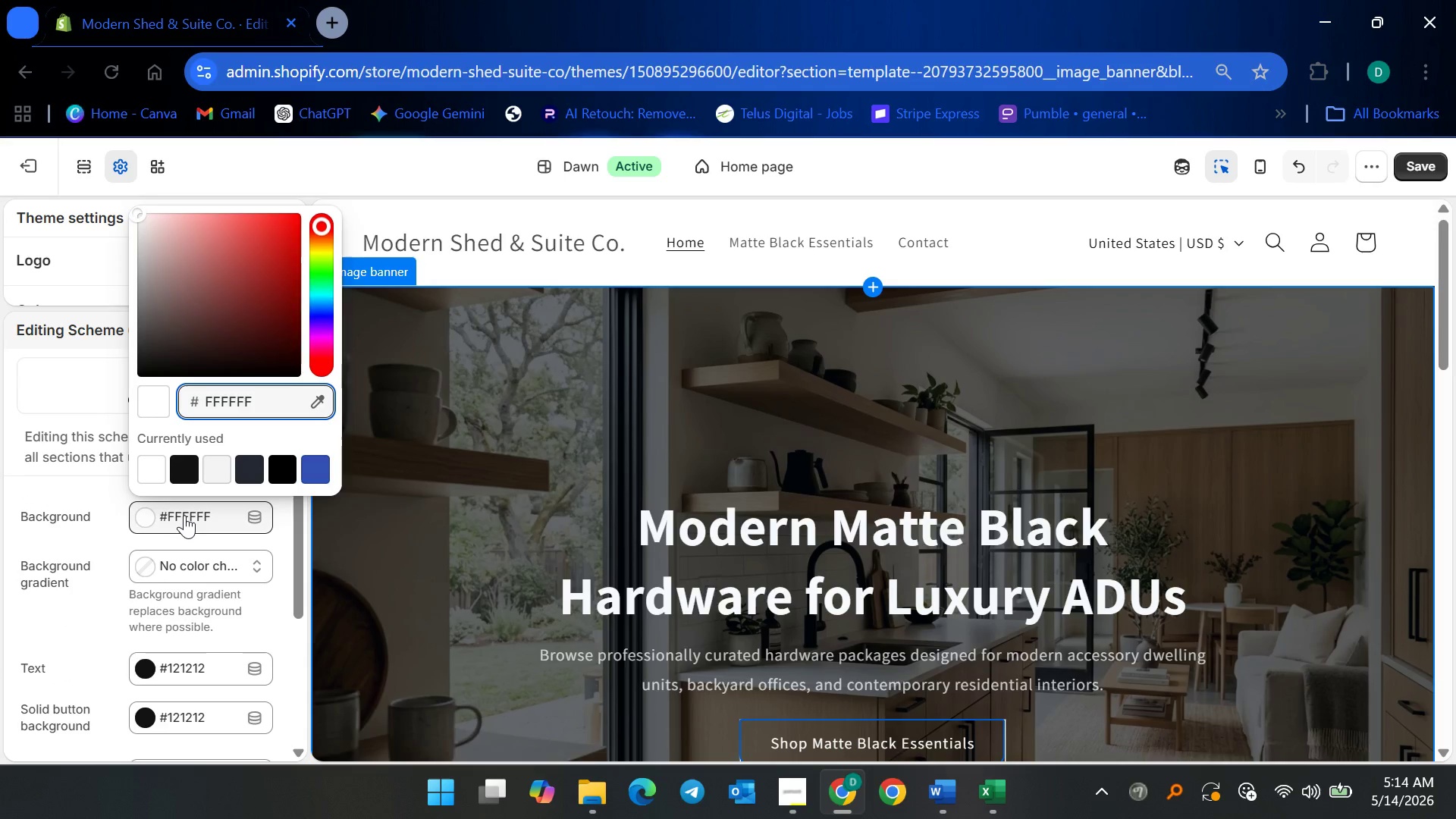 
key(Control+A)
 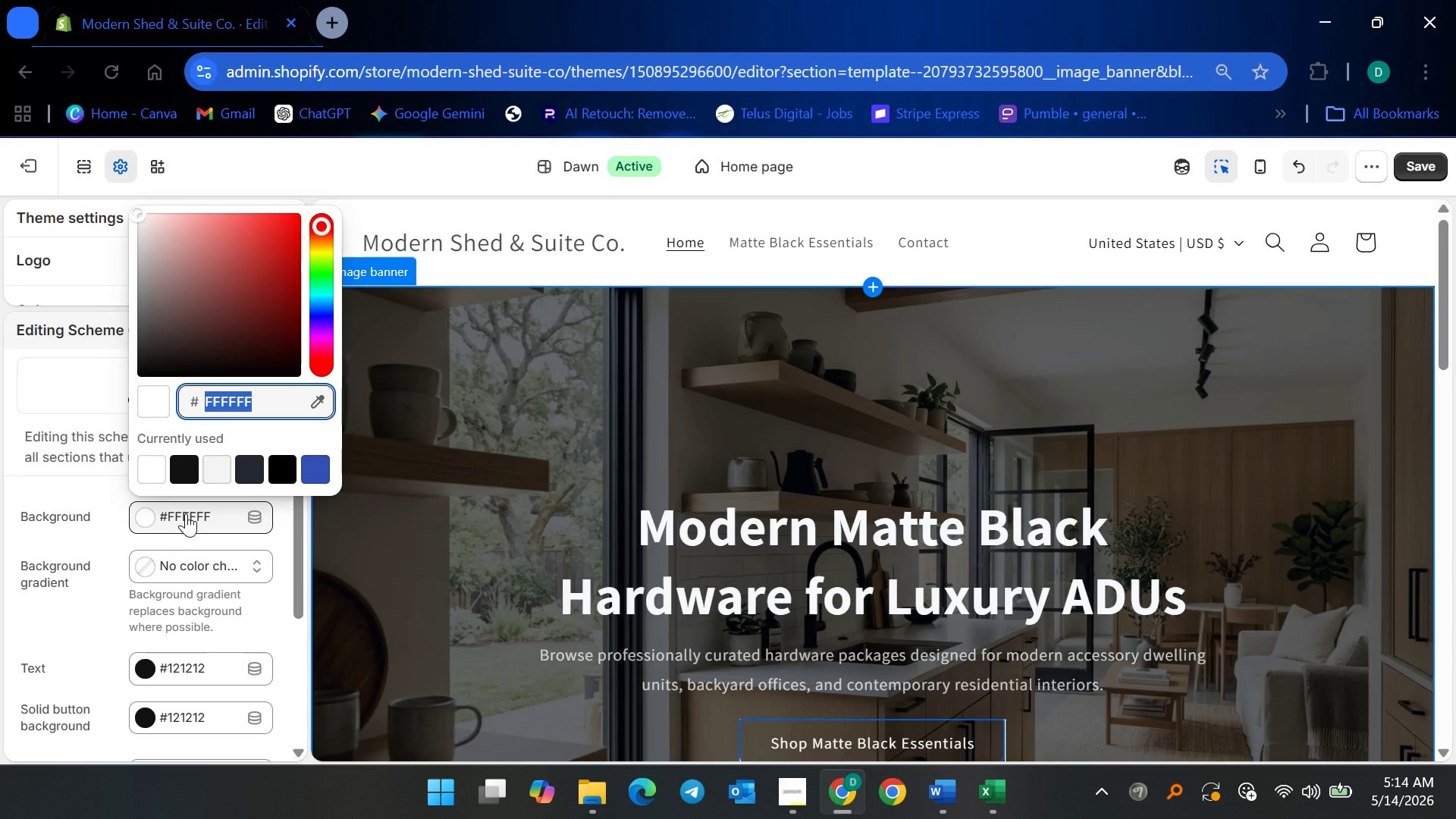 
wait(5.8)
 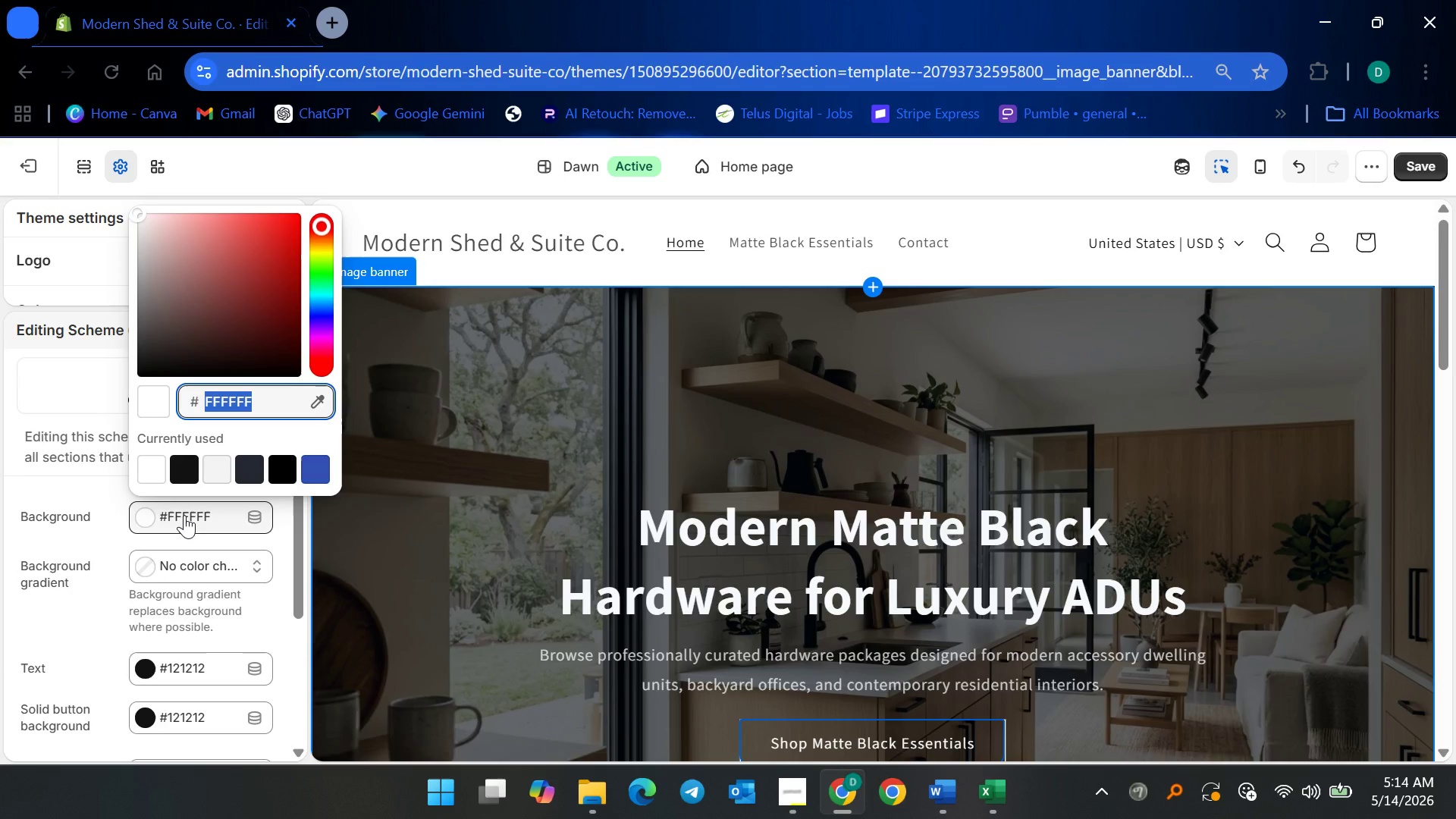 
type(F7F5F2)
 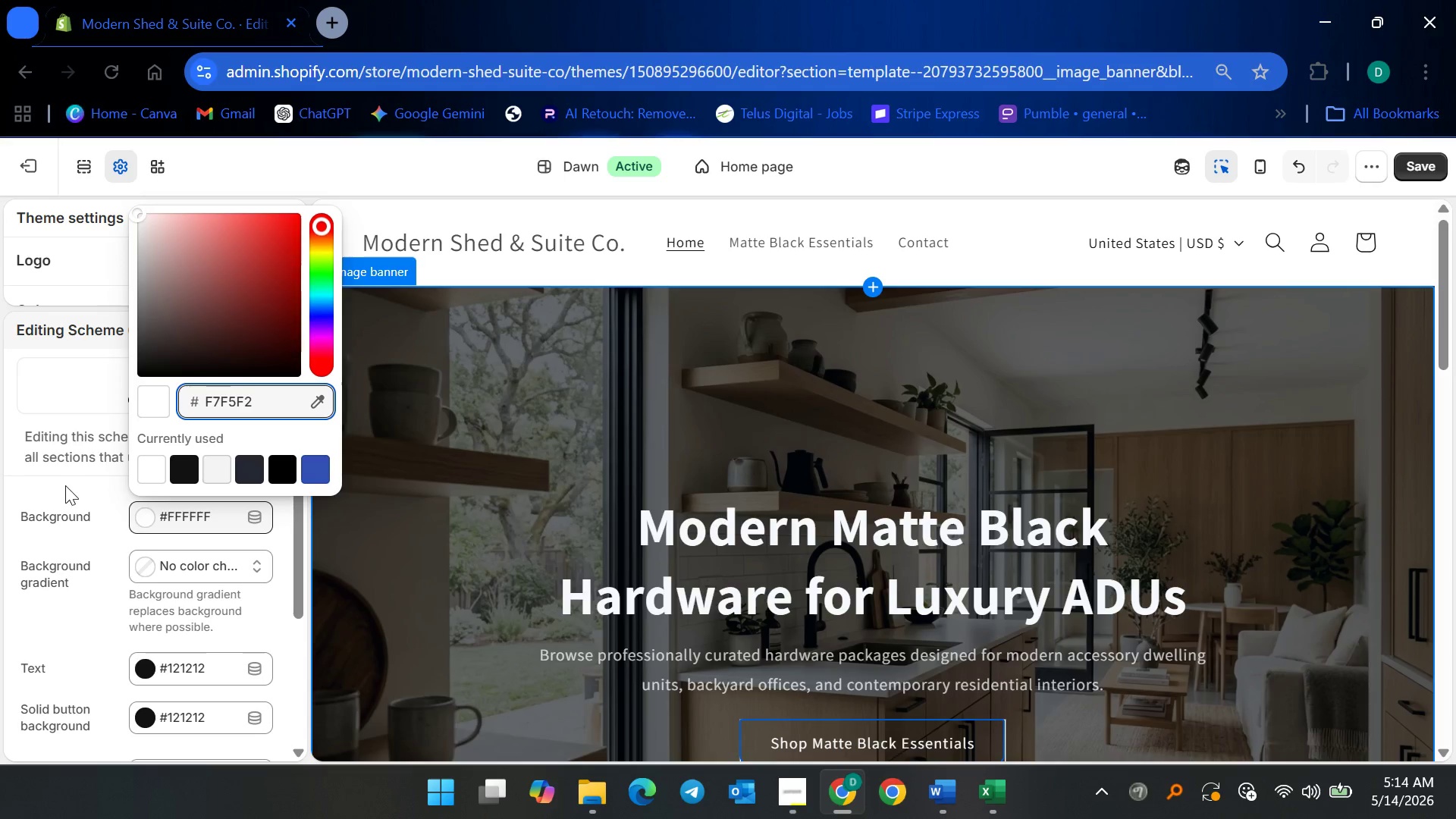 
left_click([65, 485])
 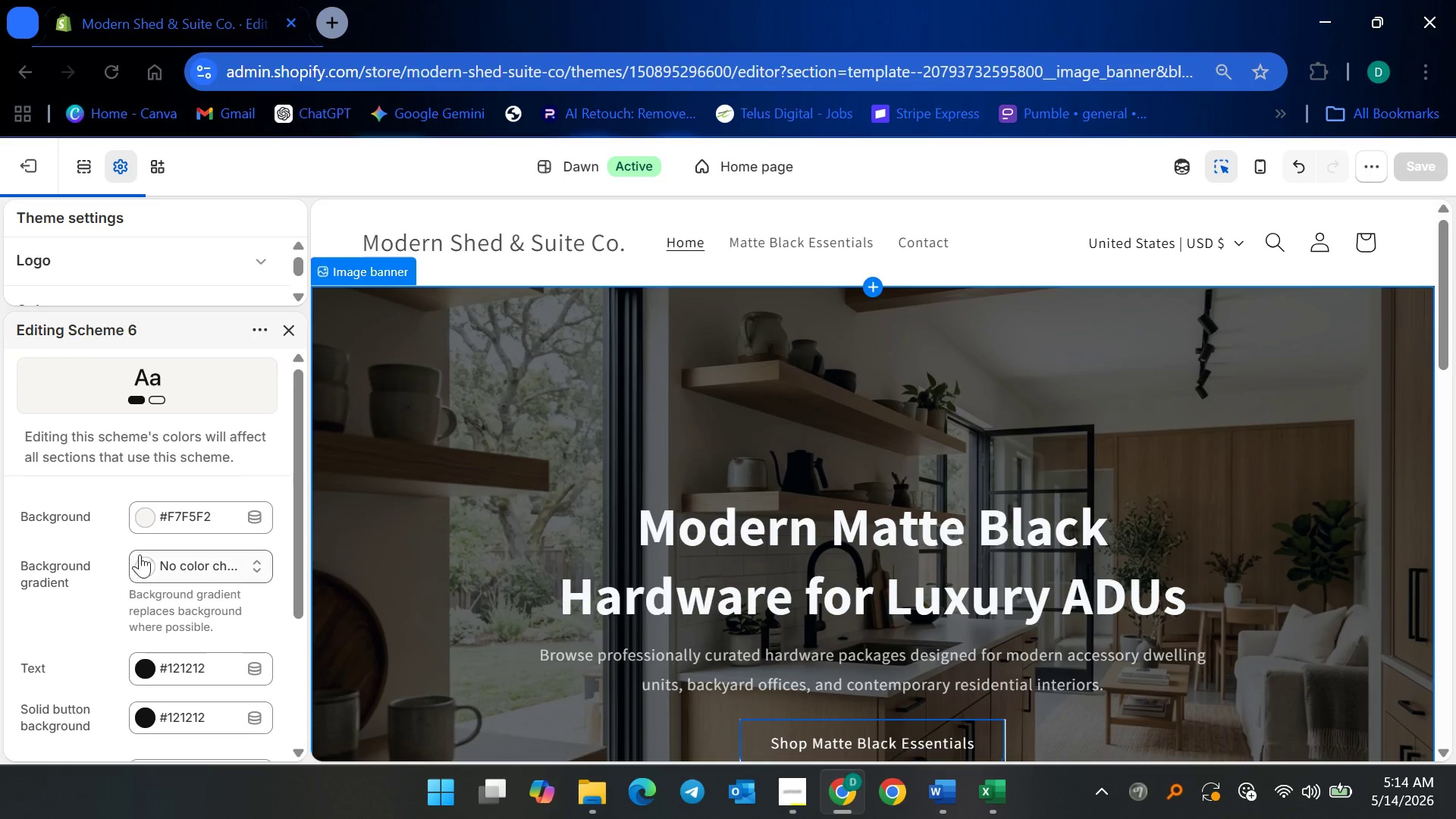 
scroll: coordinate [194, 538], scroll_direction: down, amount: 3.0
 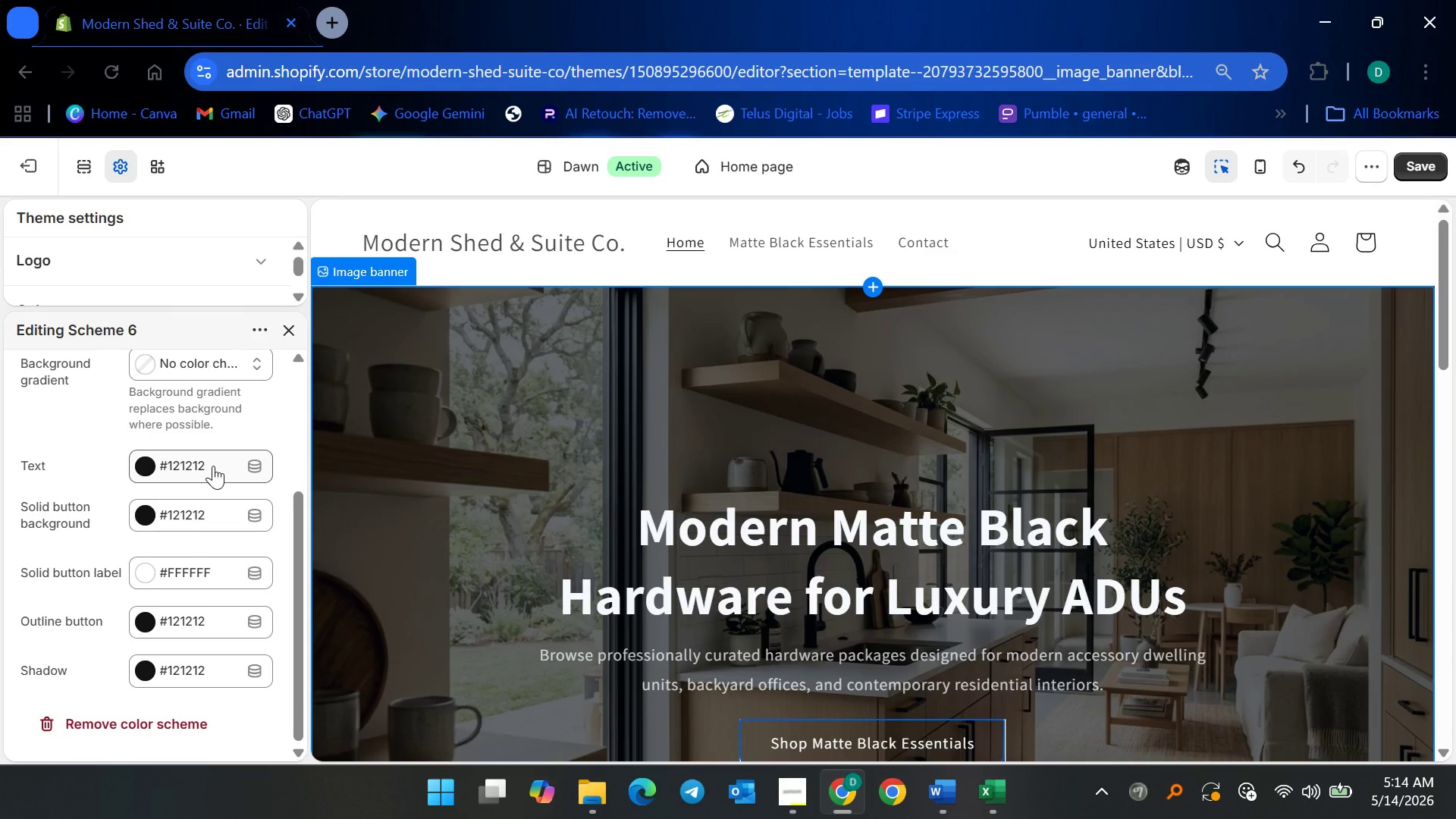 
left_click([214, 463])
 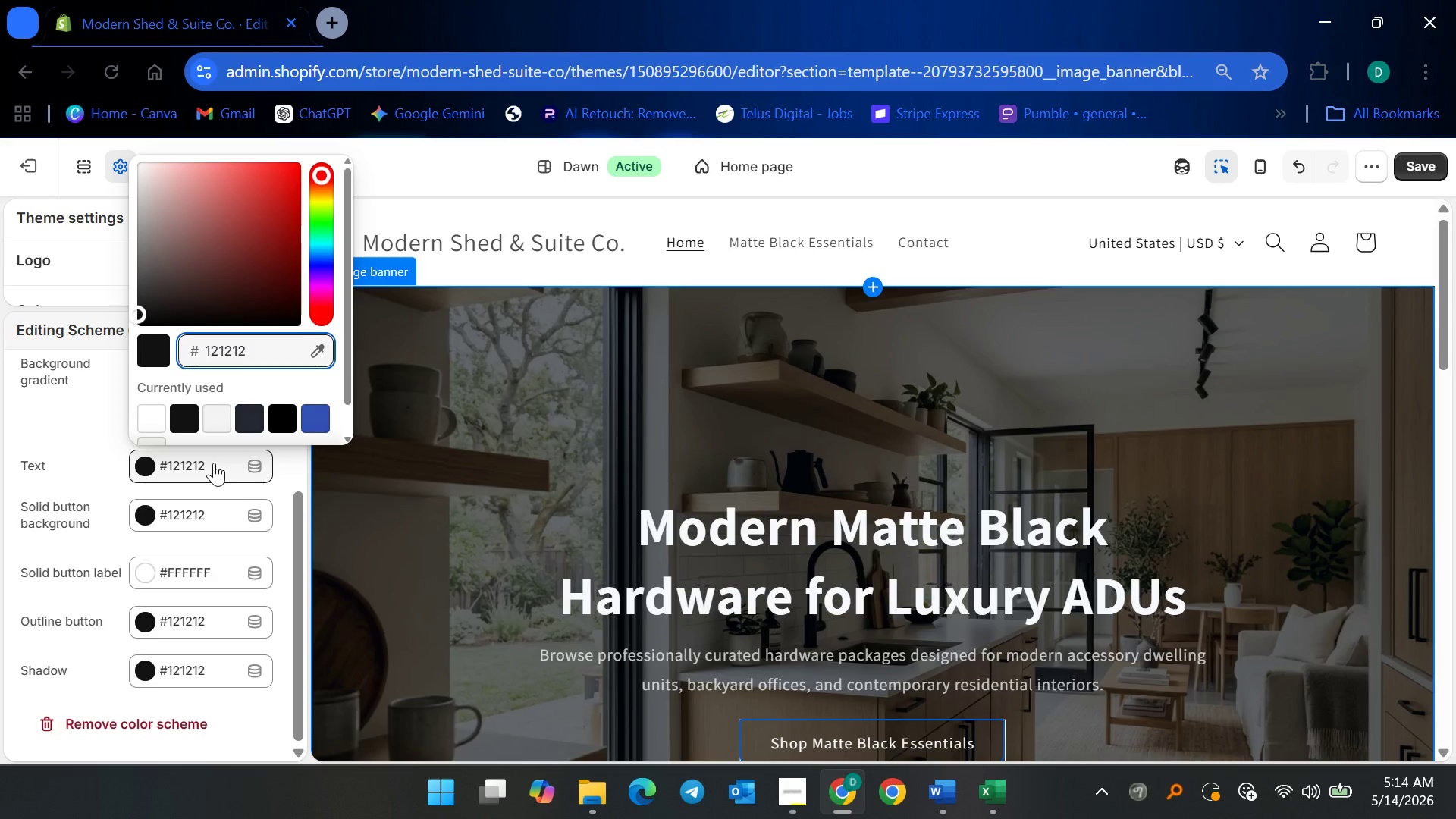 
key(Control+ControlLeft)
 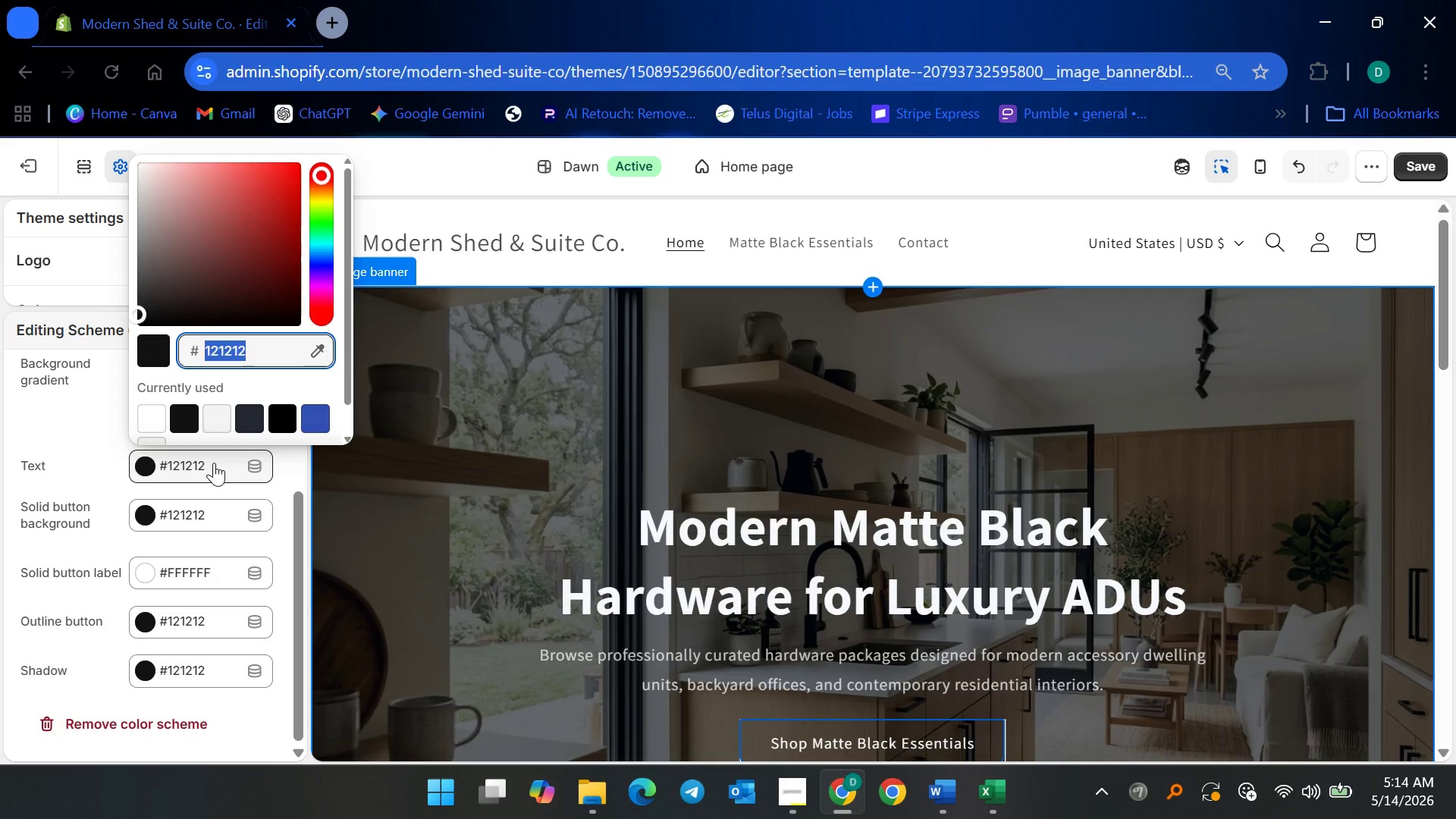 
key(Control+A)
 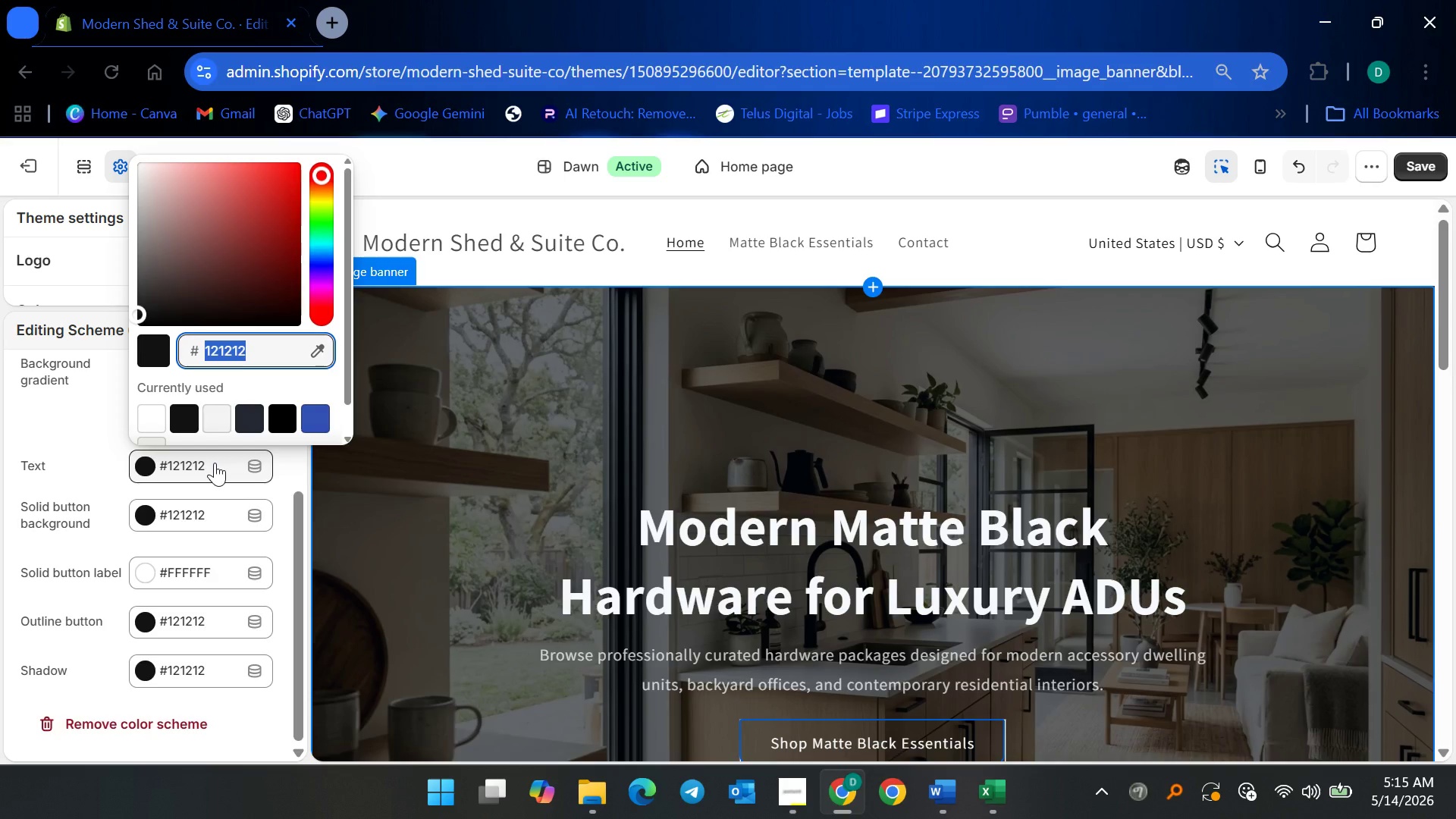 
type(1F1F1F)
 